 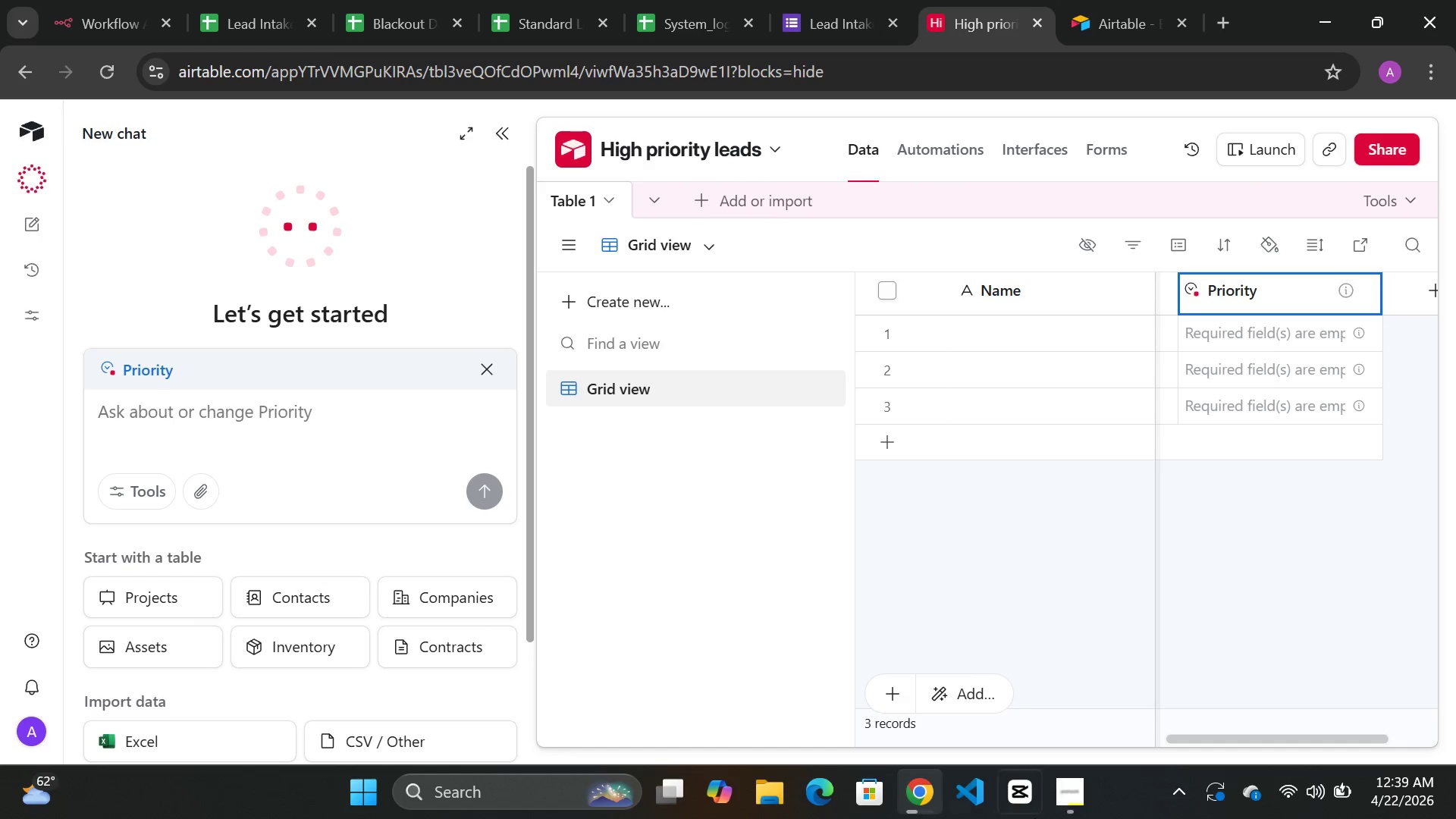 
mouse_move([869, 783])
 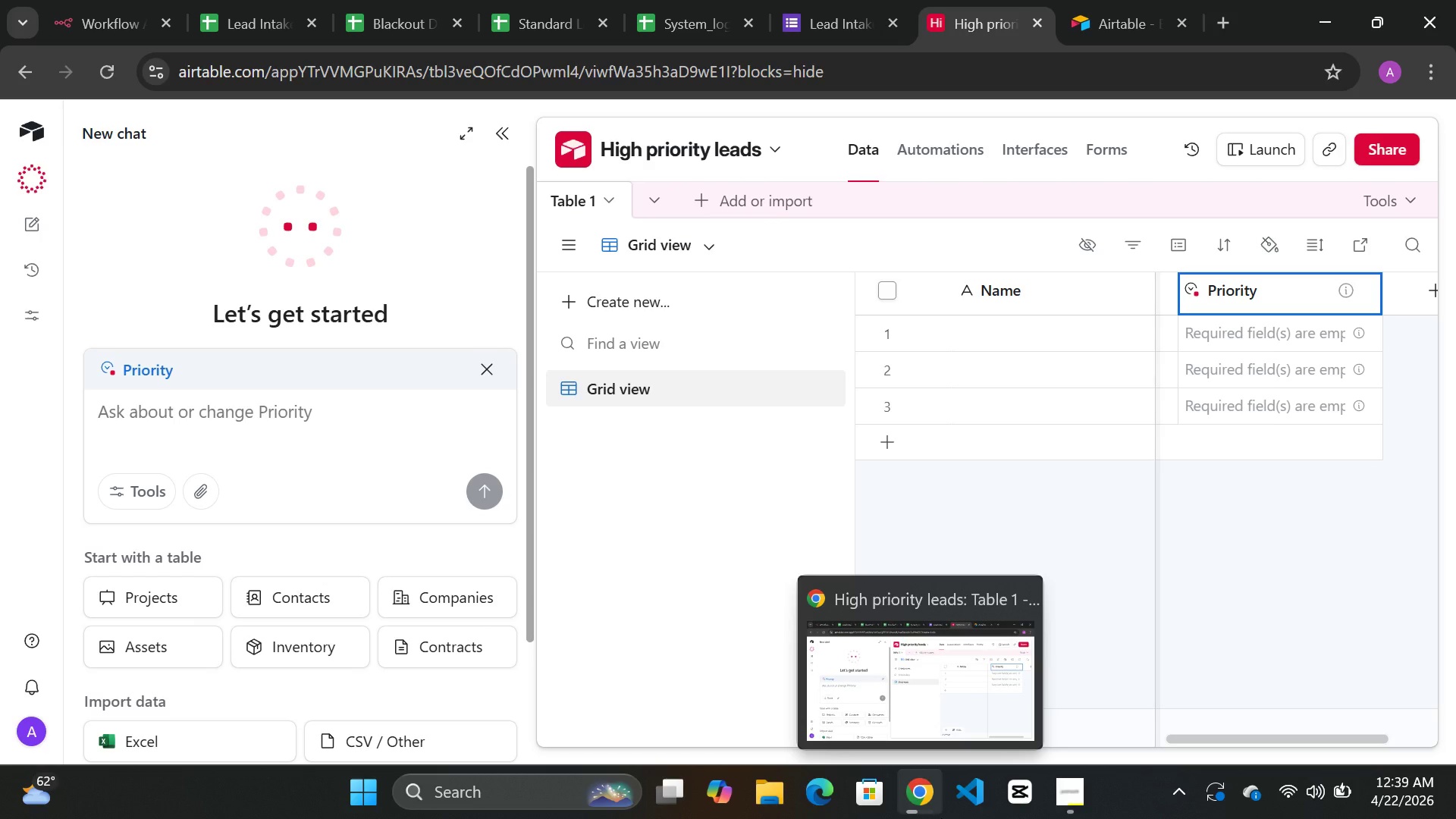 
wait(15.4)
 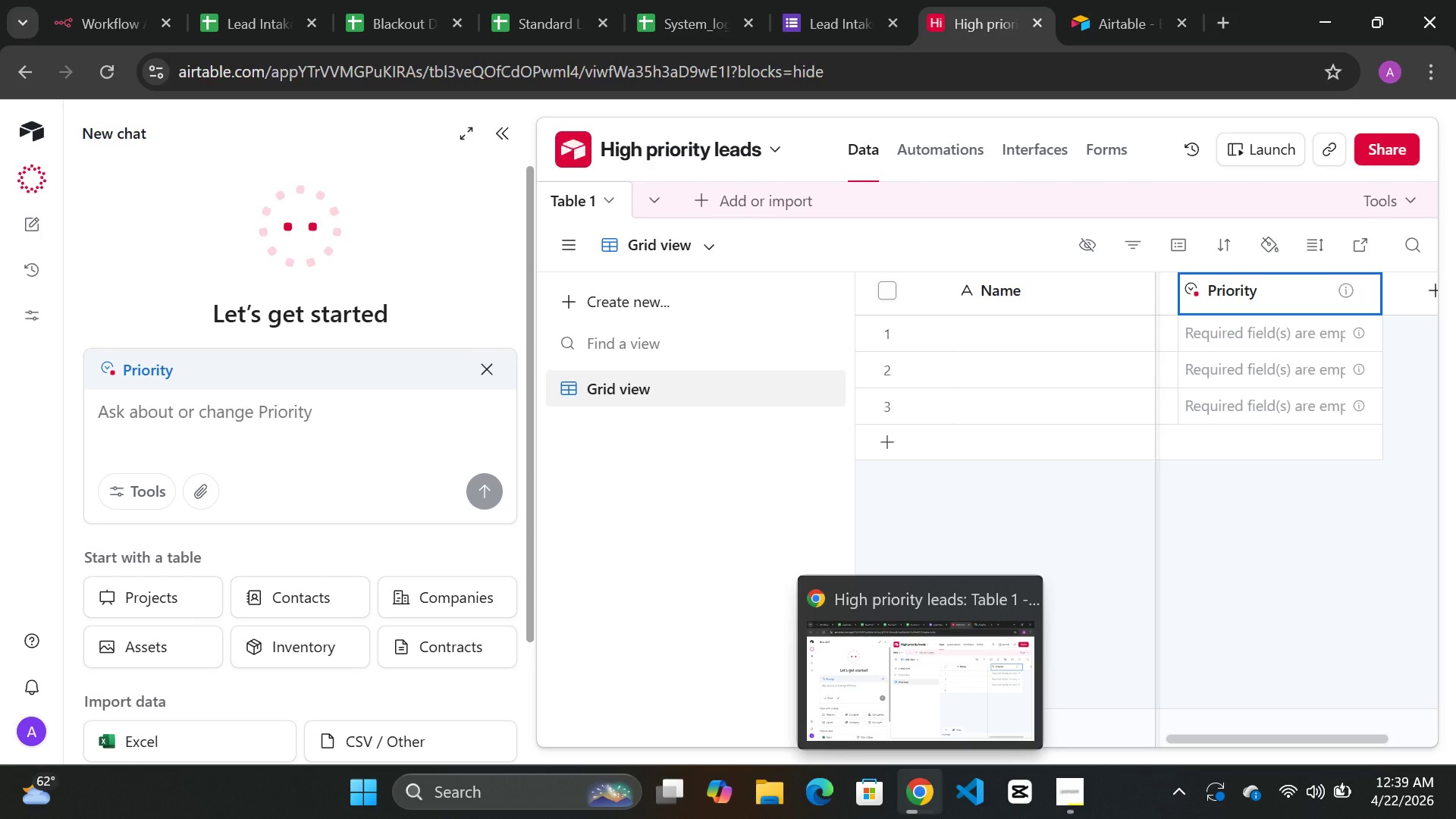 
left_click([1120, 18])
 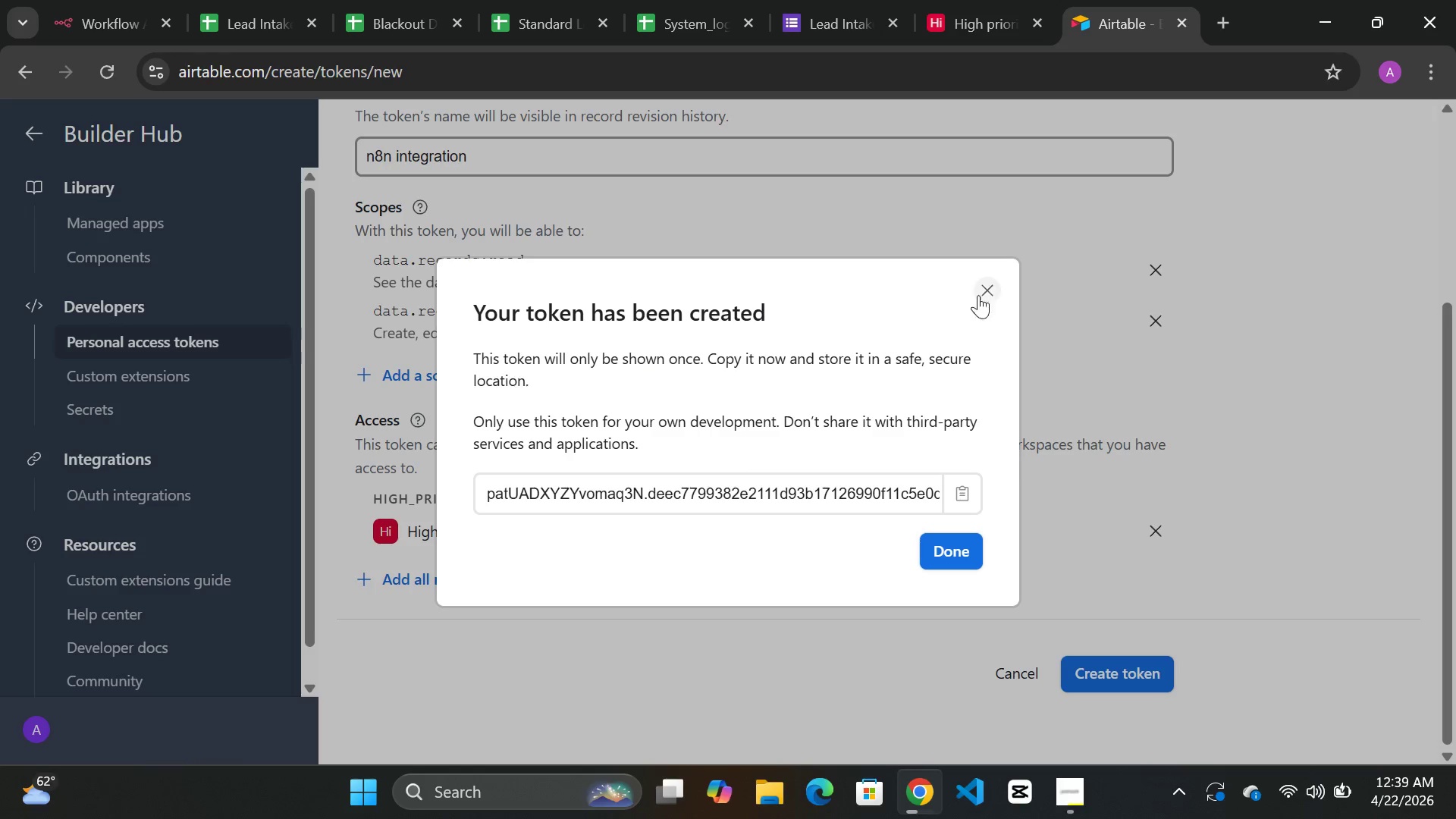 
left_click([989, 295])
 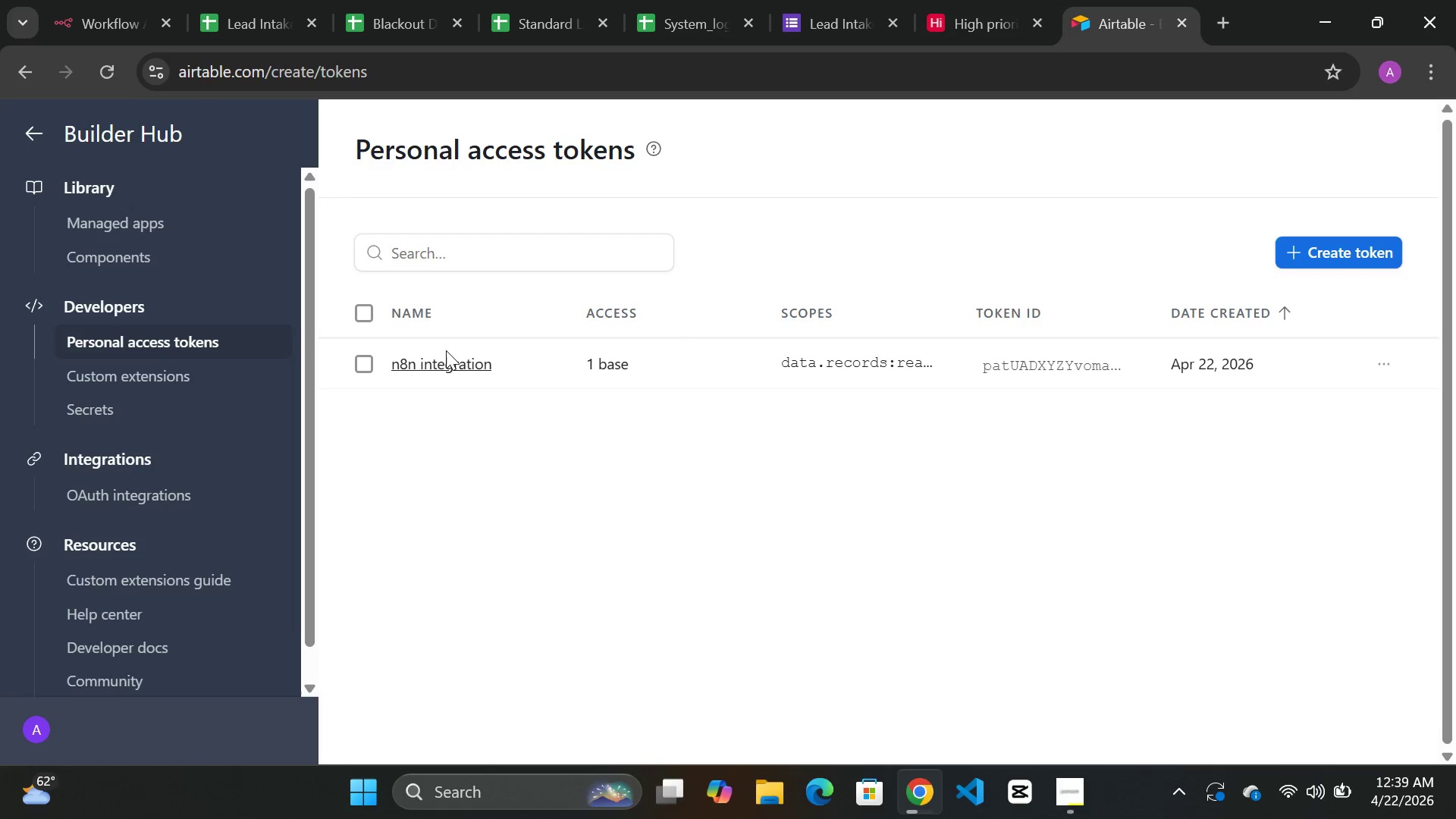 
wait(9.83)
 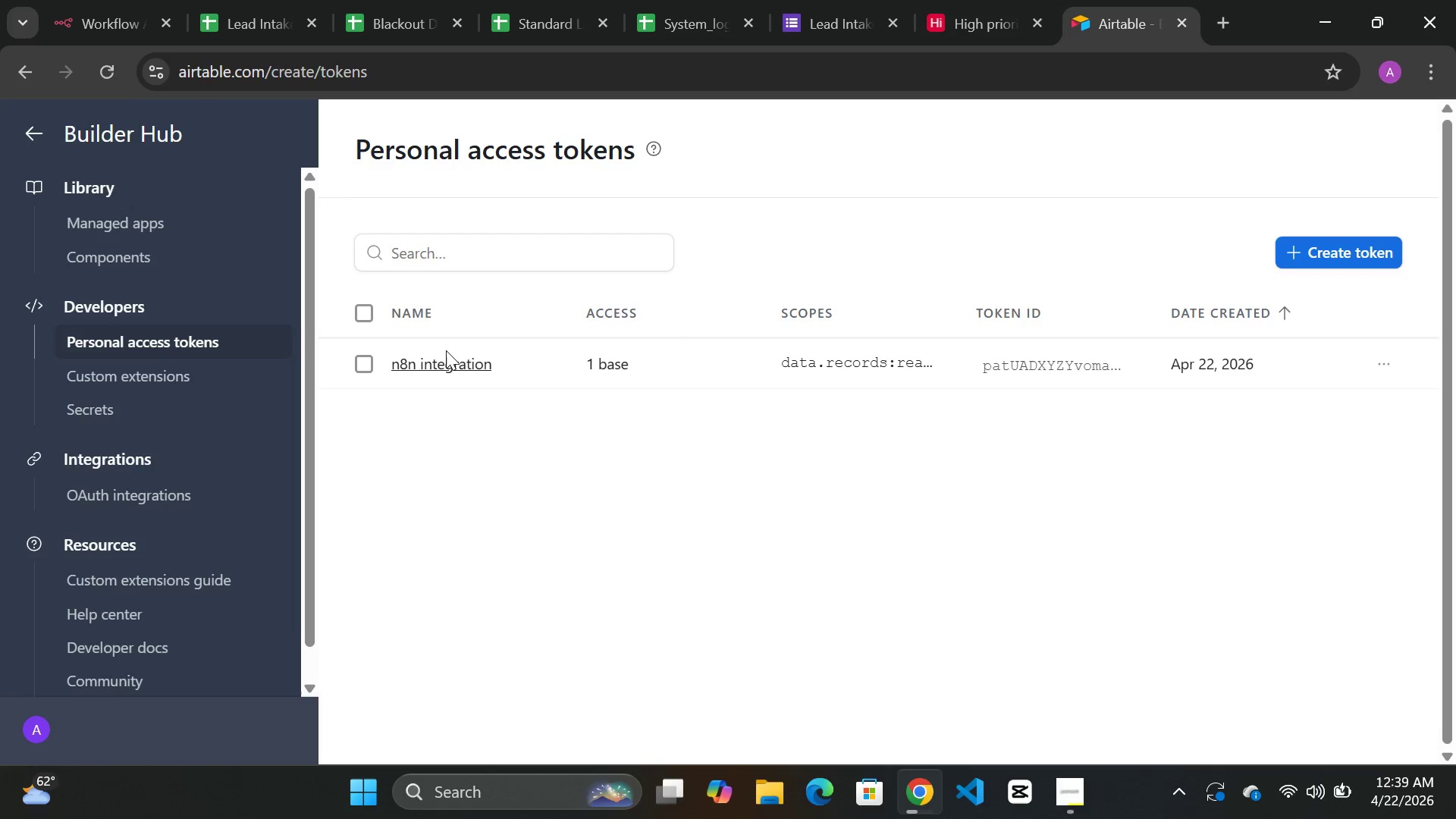 
left_click([1398, 362])
 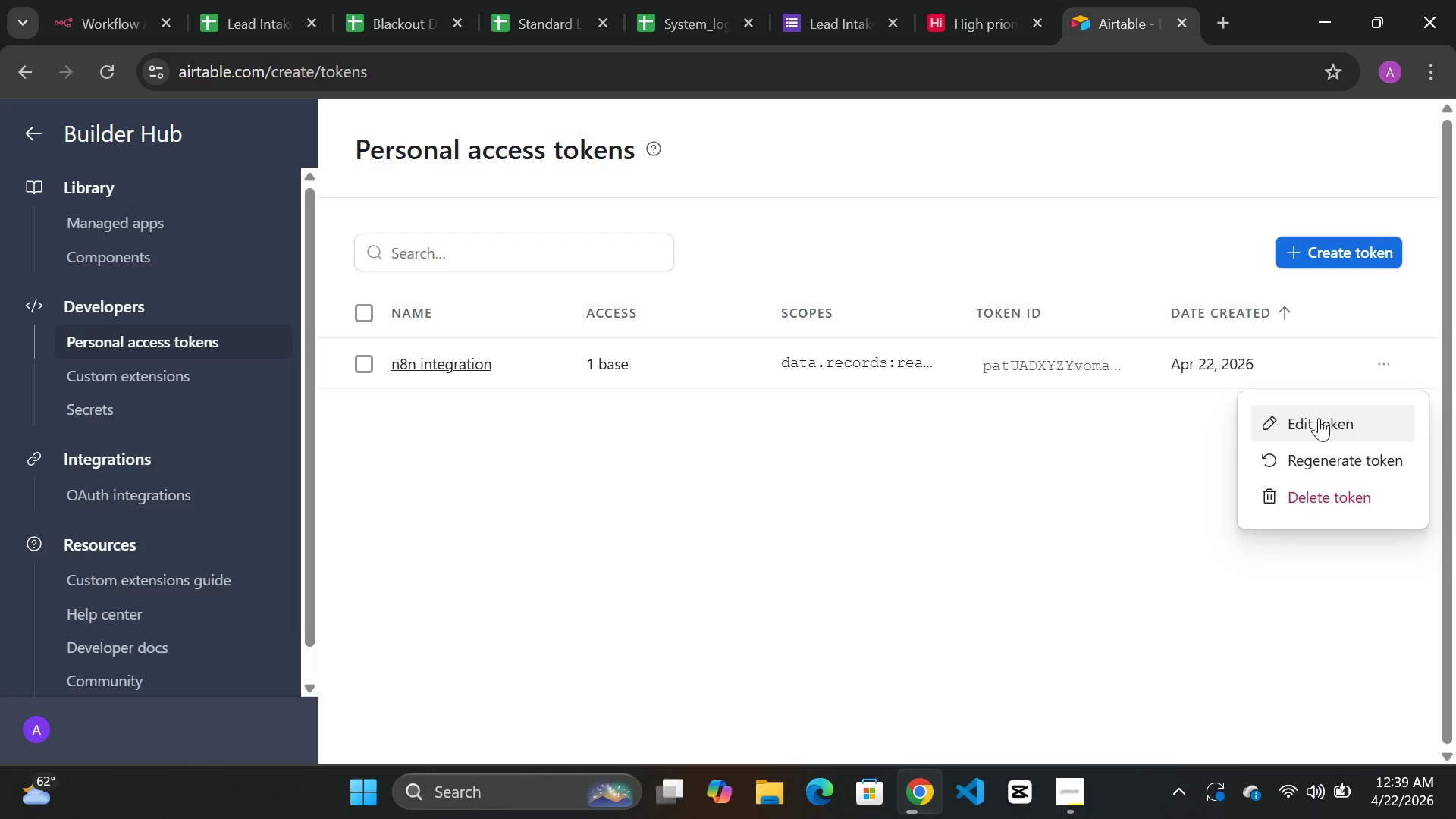 
left_click([1315, 420])
 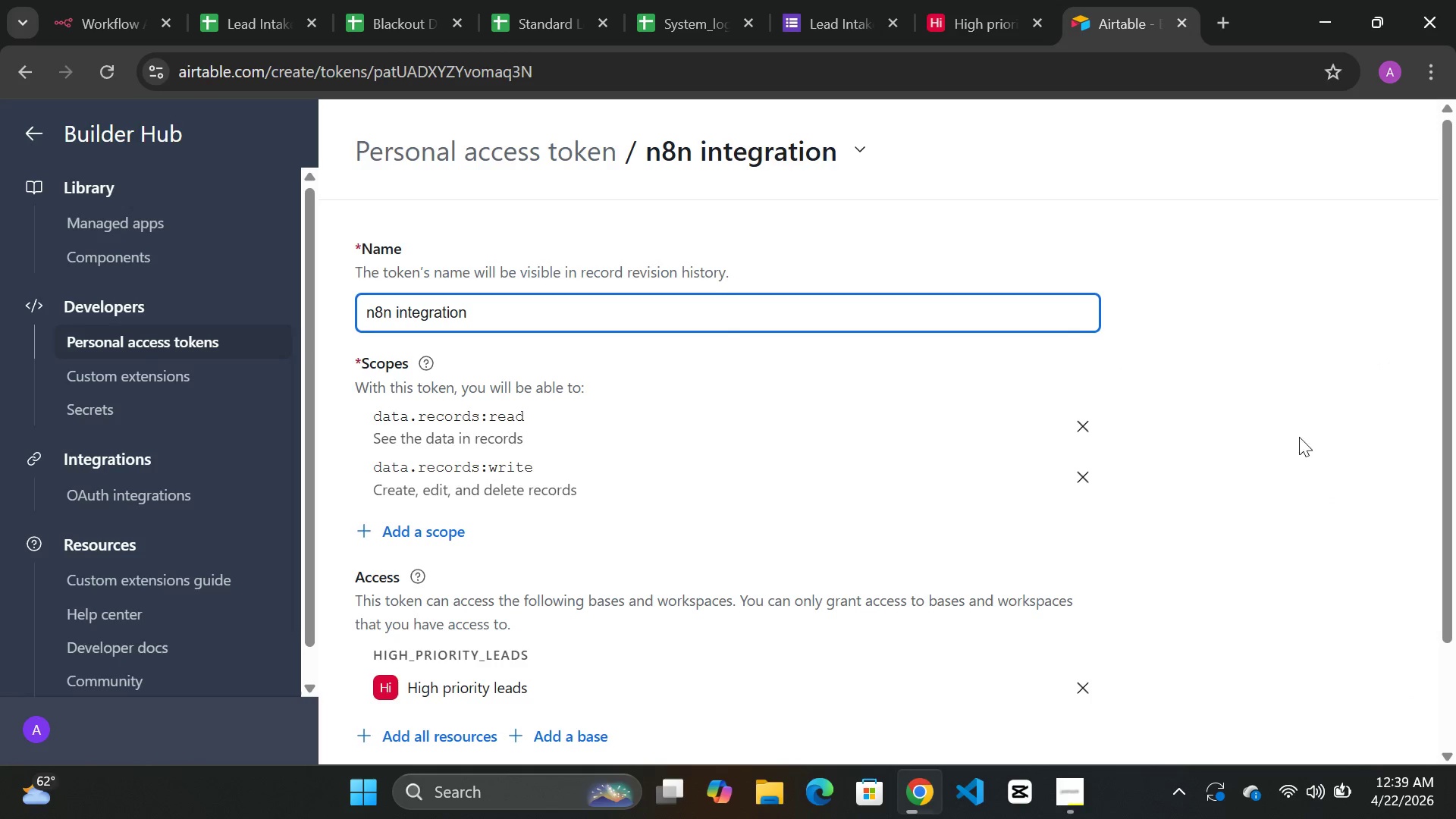 
mouse_move([1062, 472])
 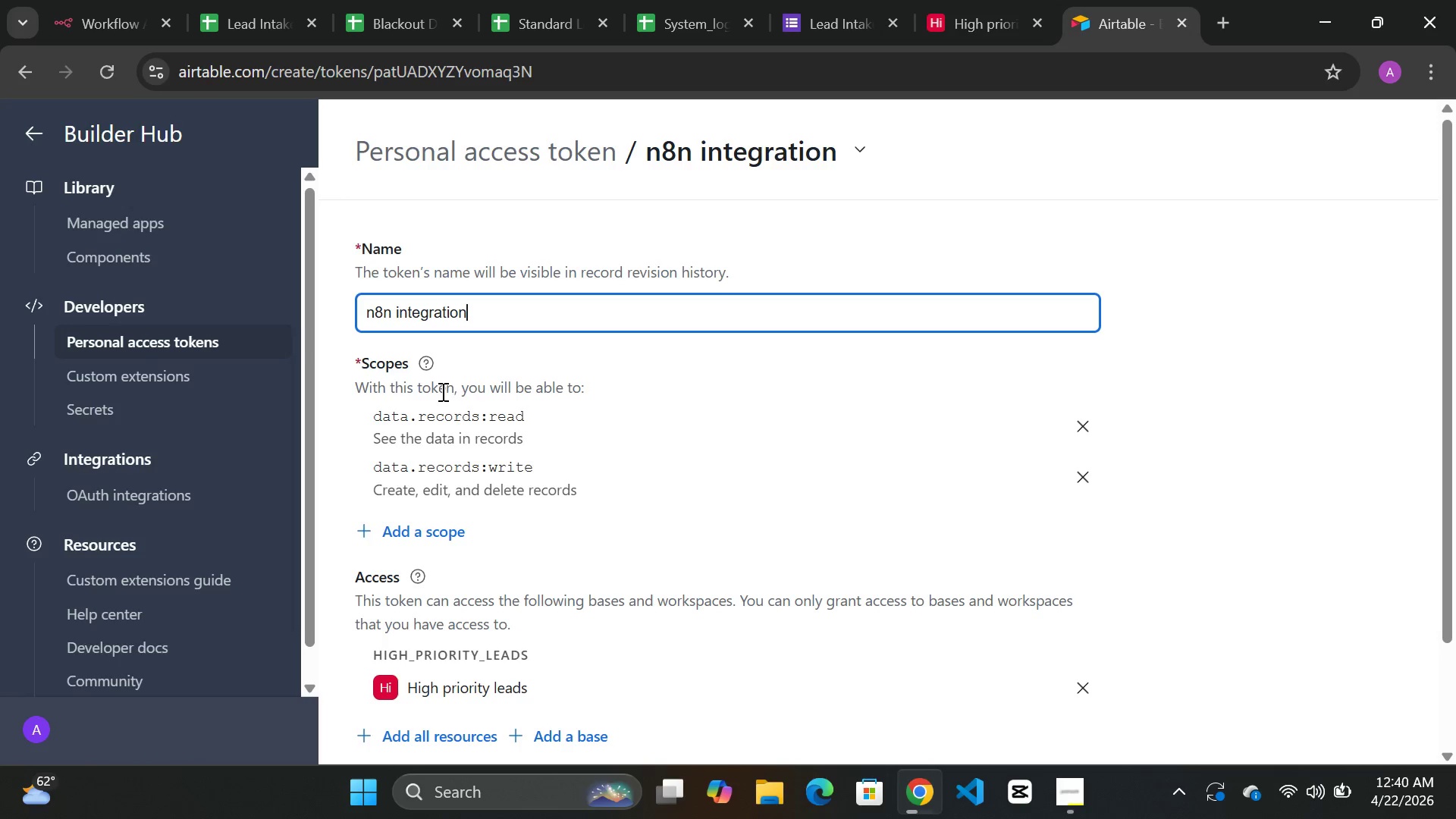 
wait(5.88)
 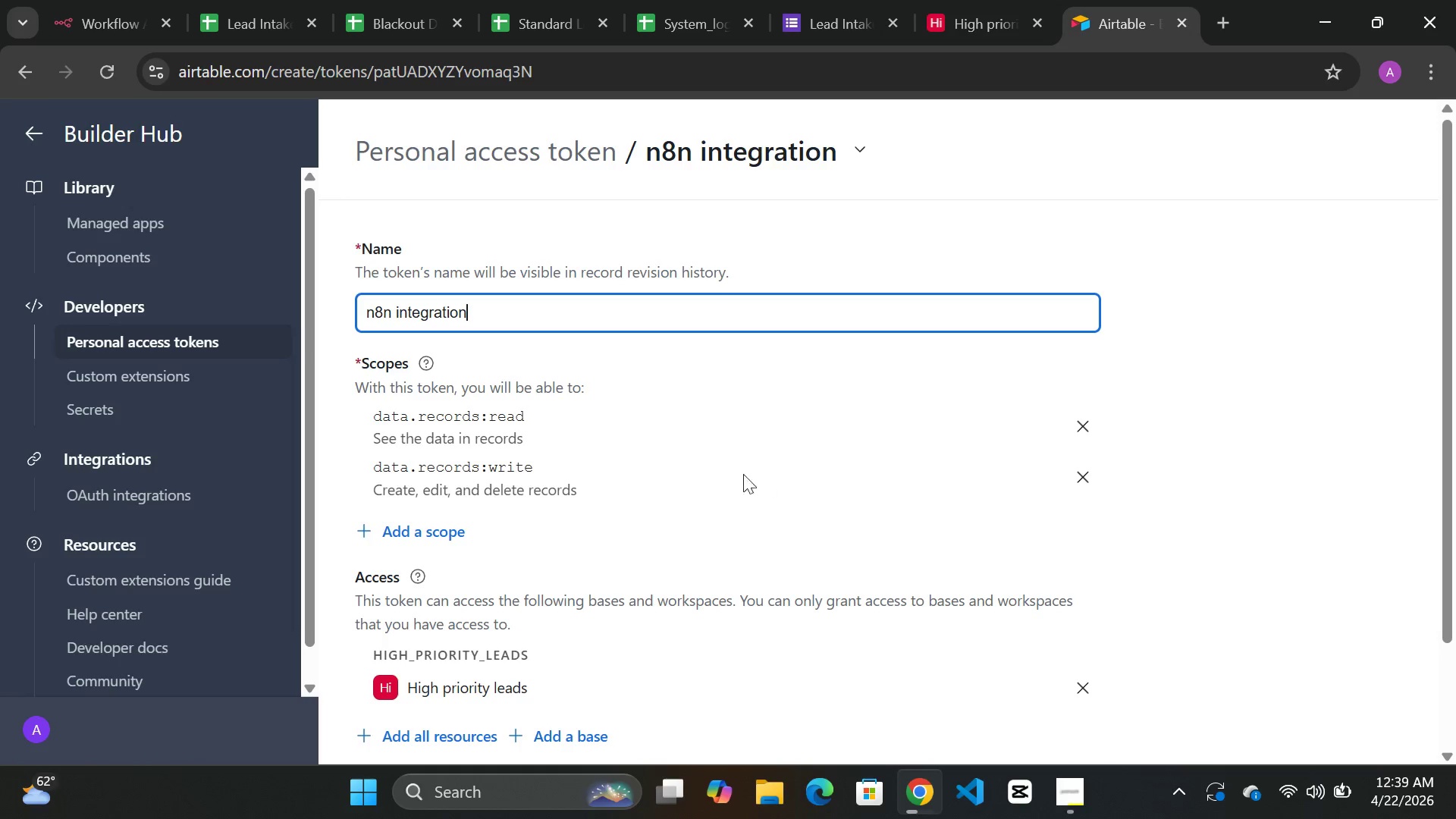 
scroll: coordinate [558, 476], scroll_direction: down, amount: 1.0
 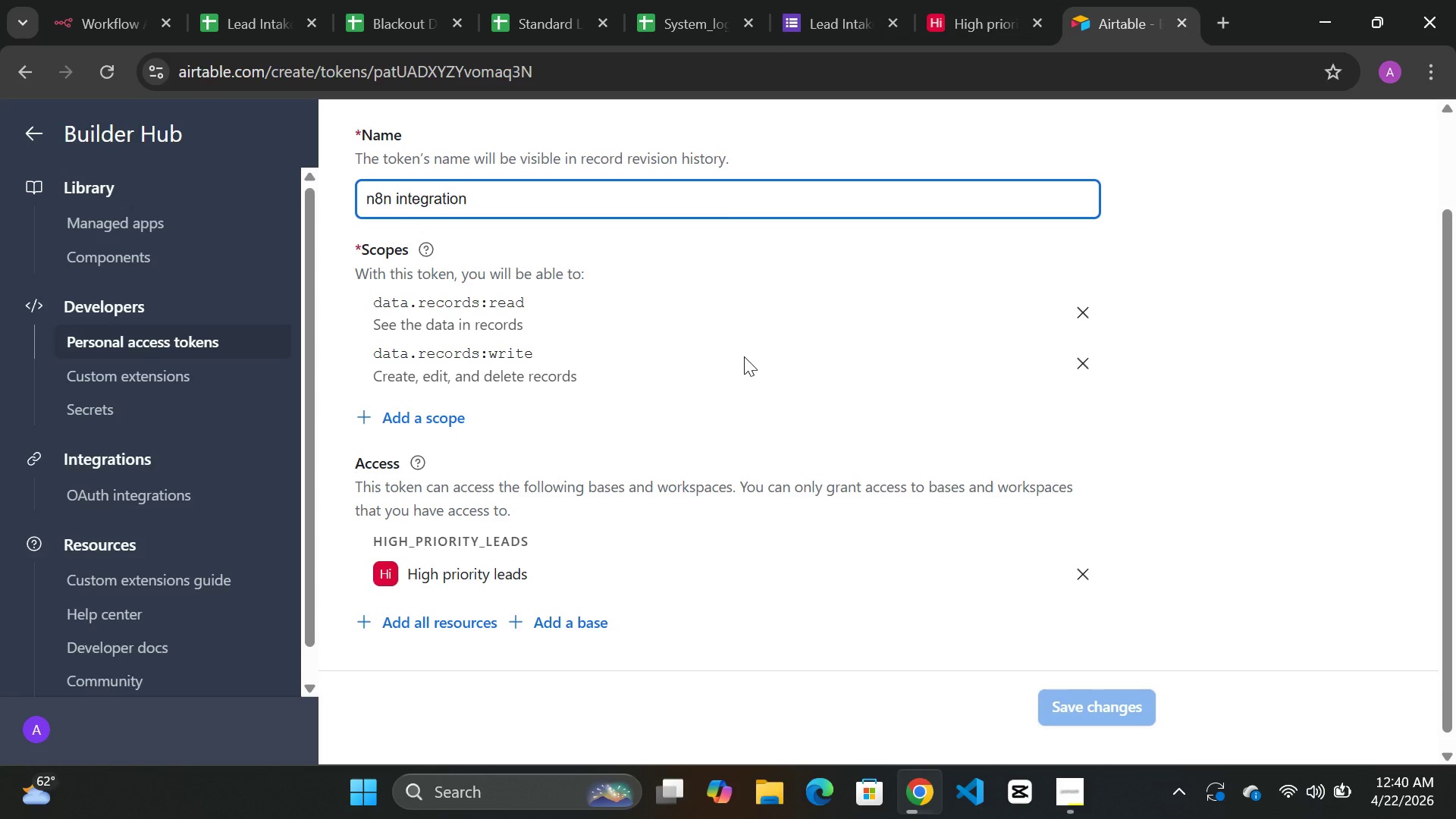 
wait(5.58)
 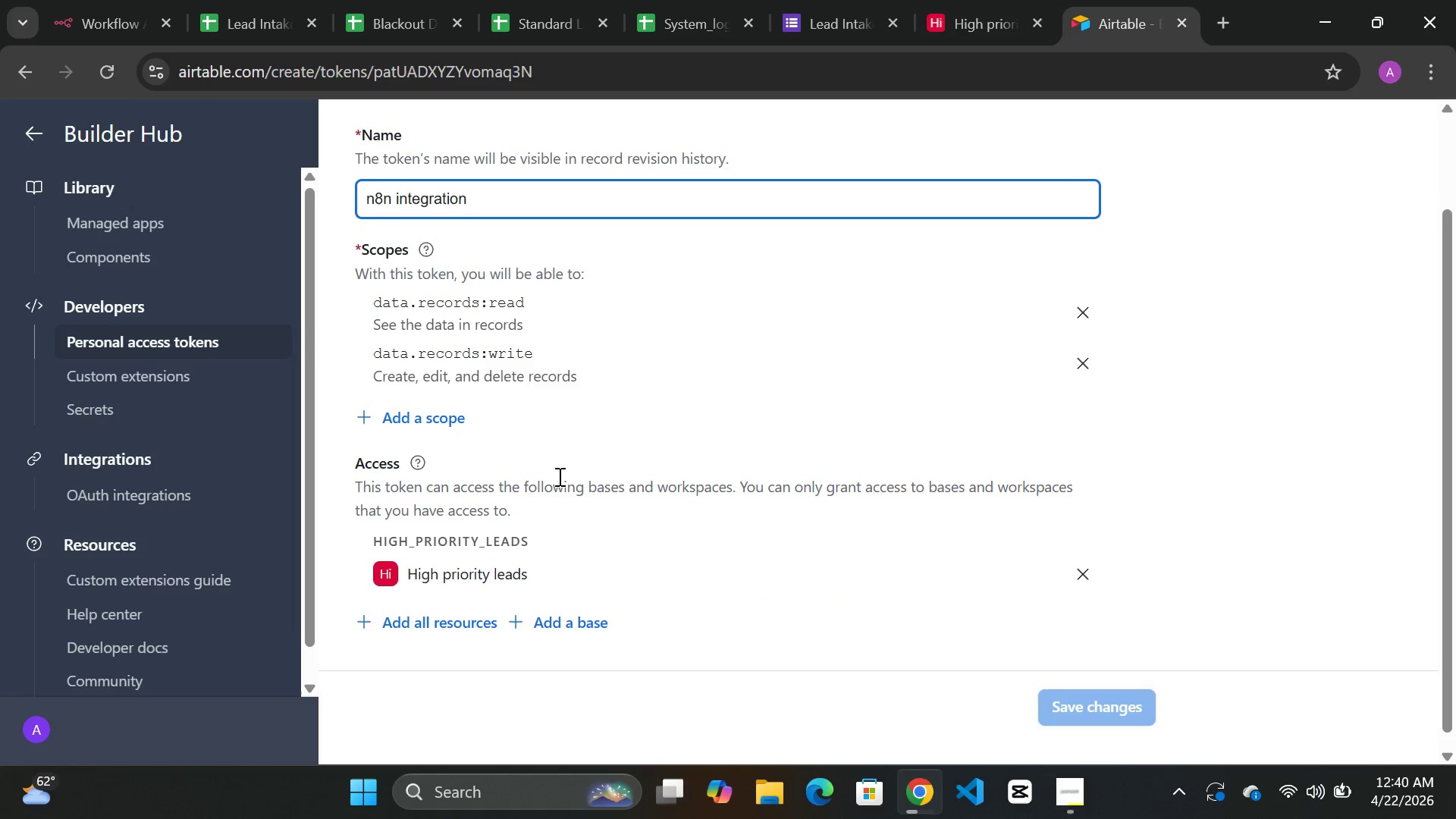 
mouse_move([487, 382])
 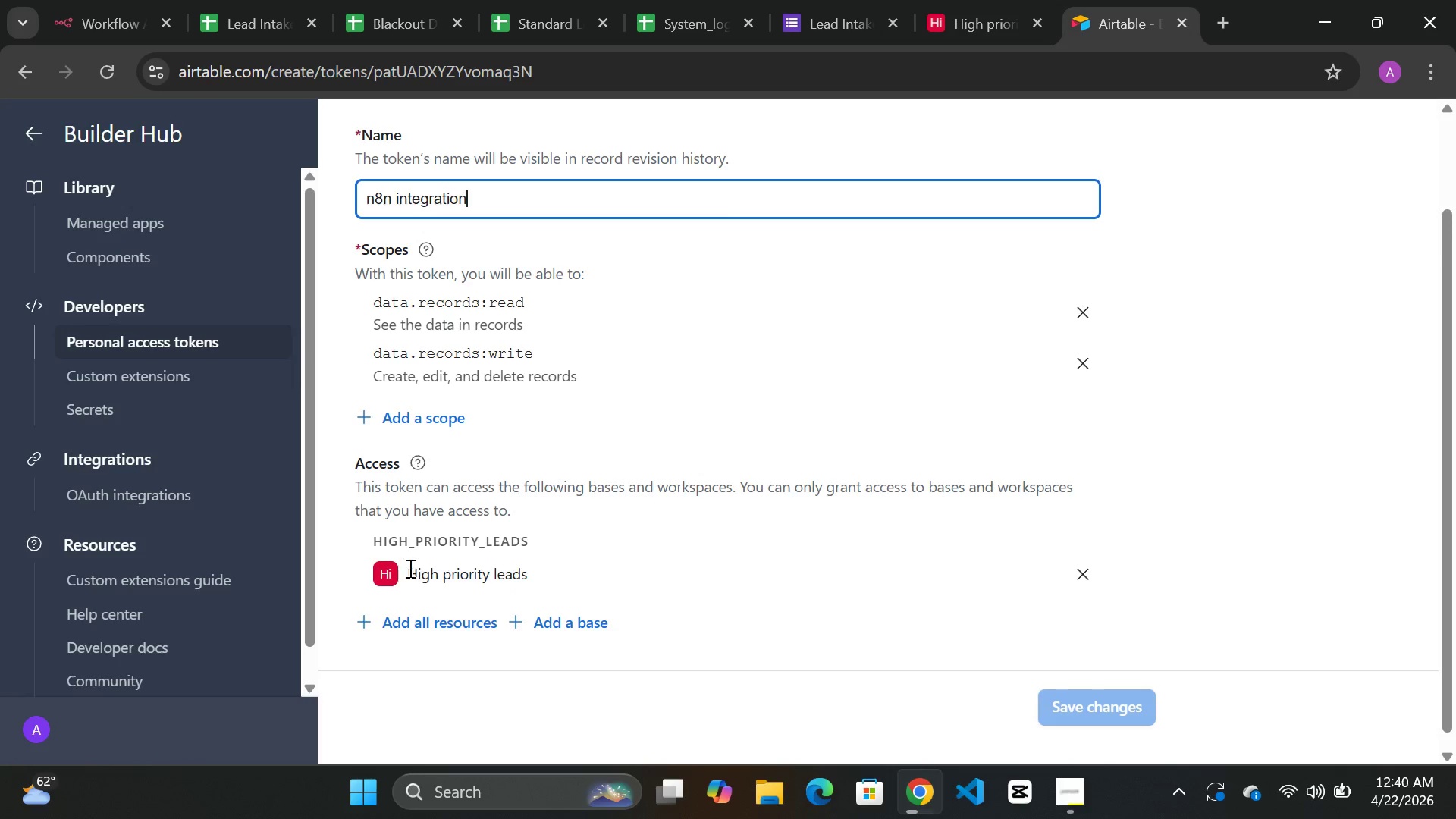 
wait(15.29)
 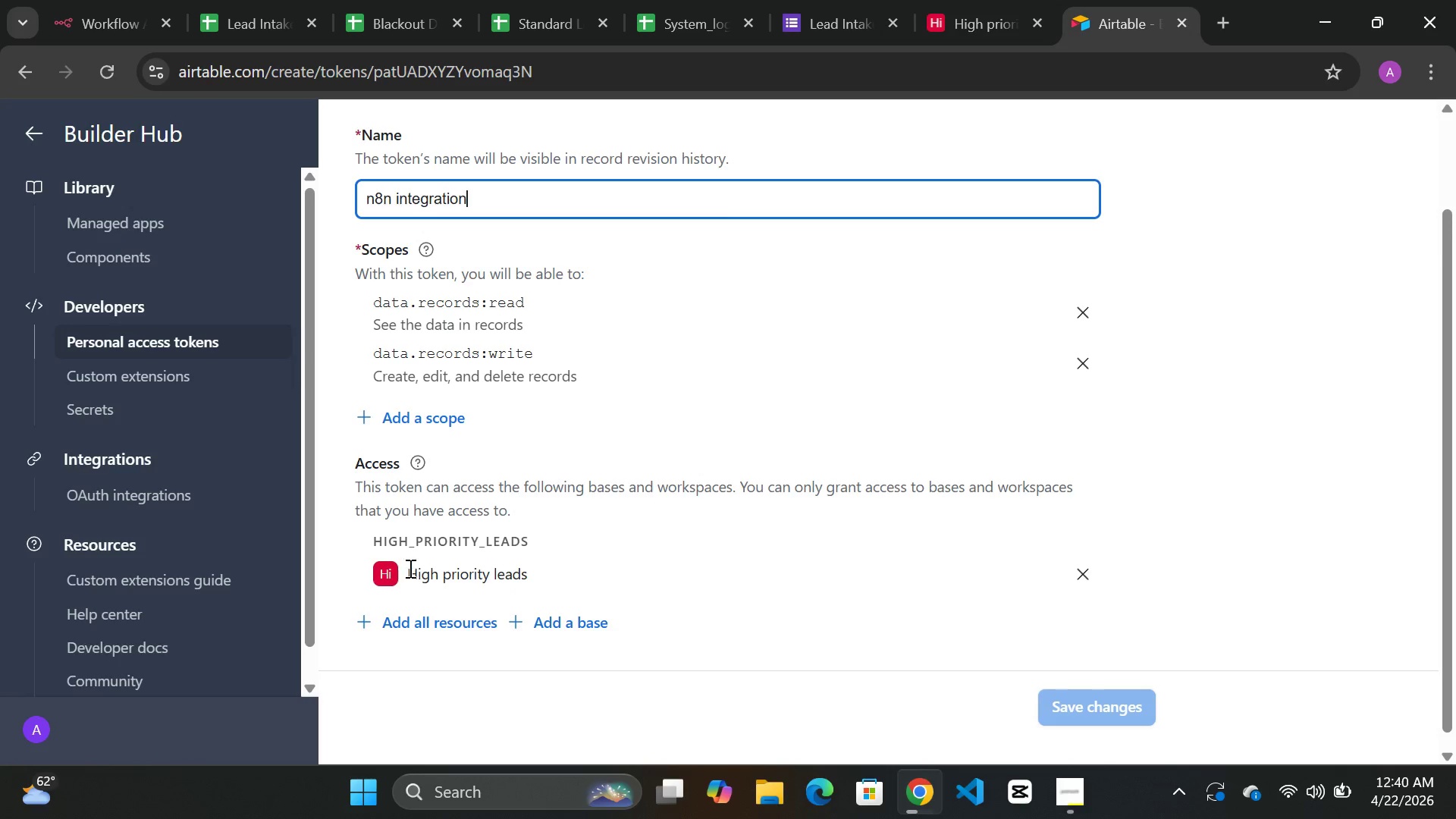 
left_click([426, 414])
 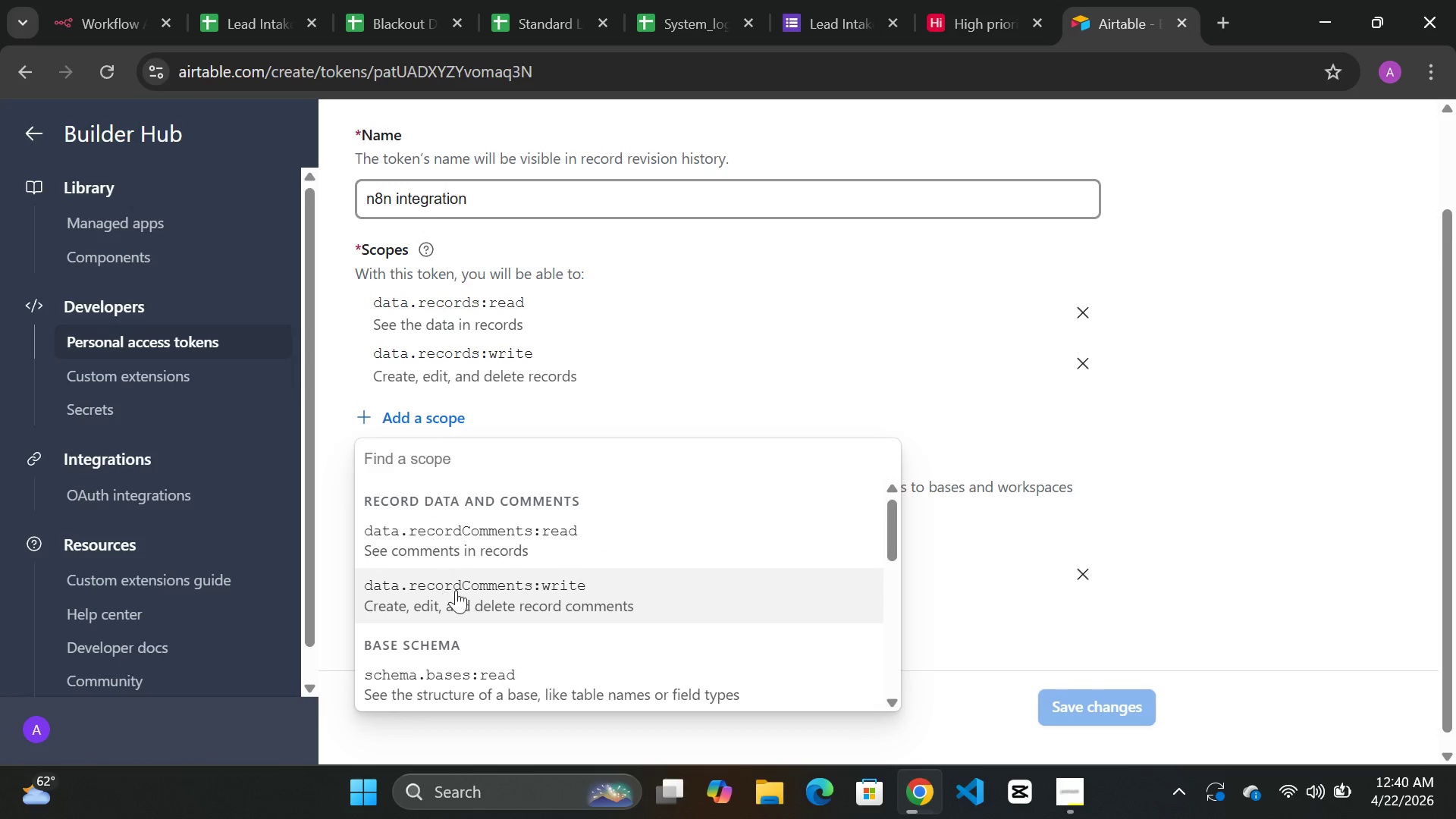 
scroll: coordinate [457, 635], scroll_direction: down, amount: 1.0
 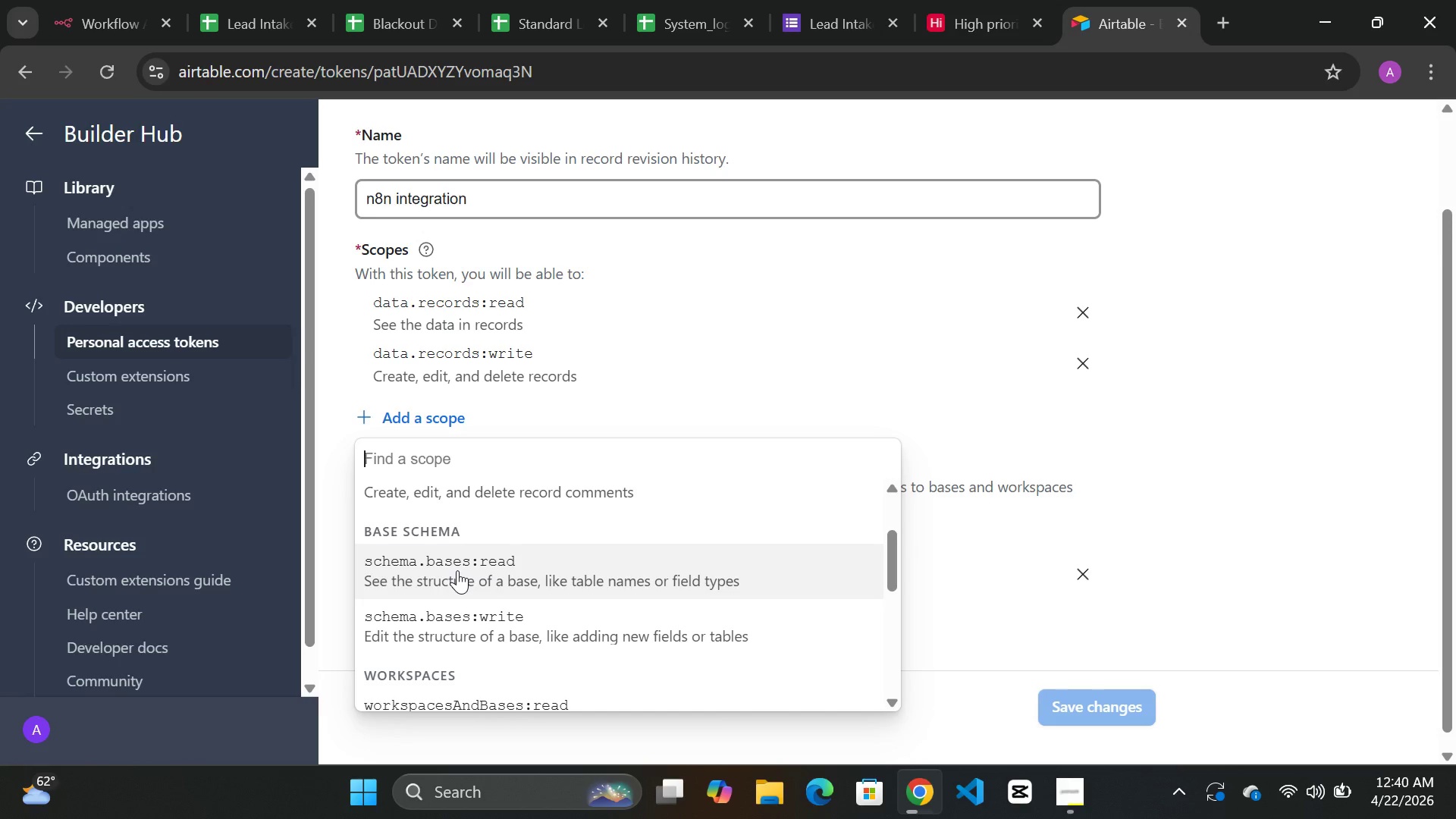 
left_click([498, 571])
 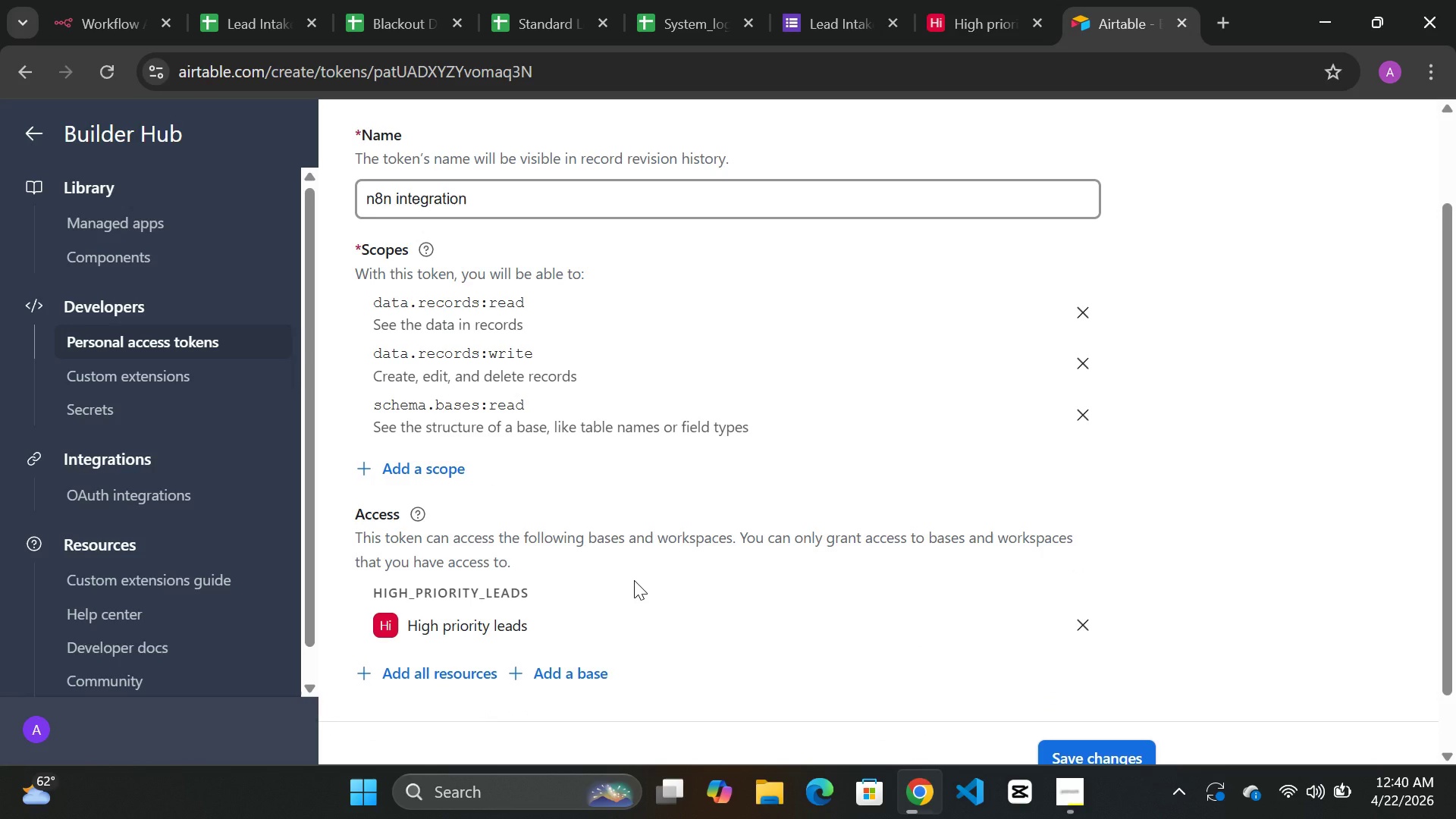 
wait(9.88)
 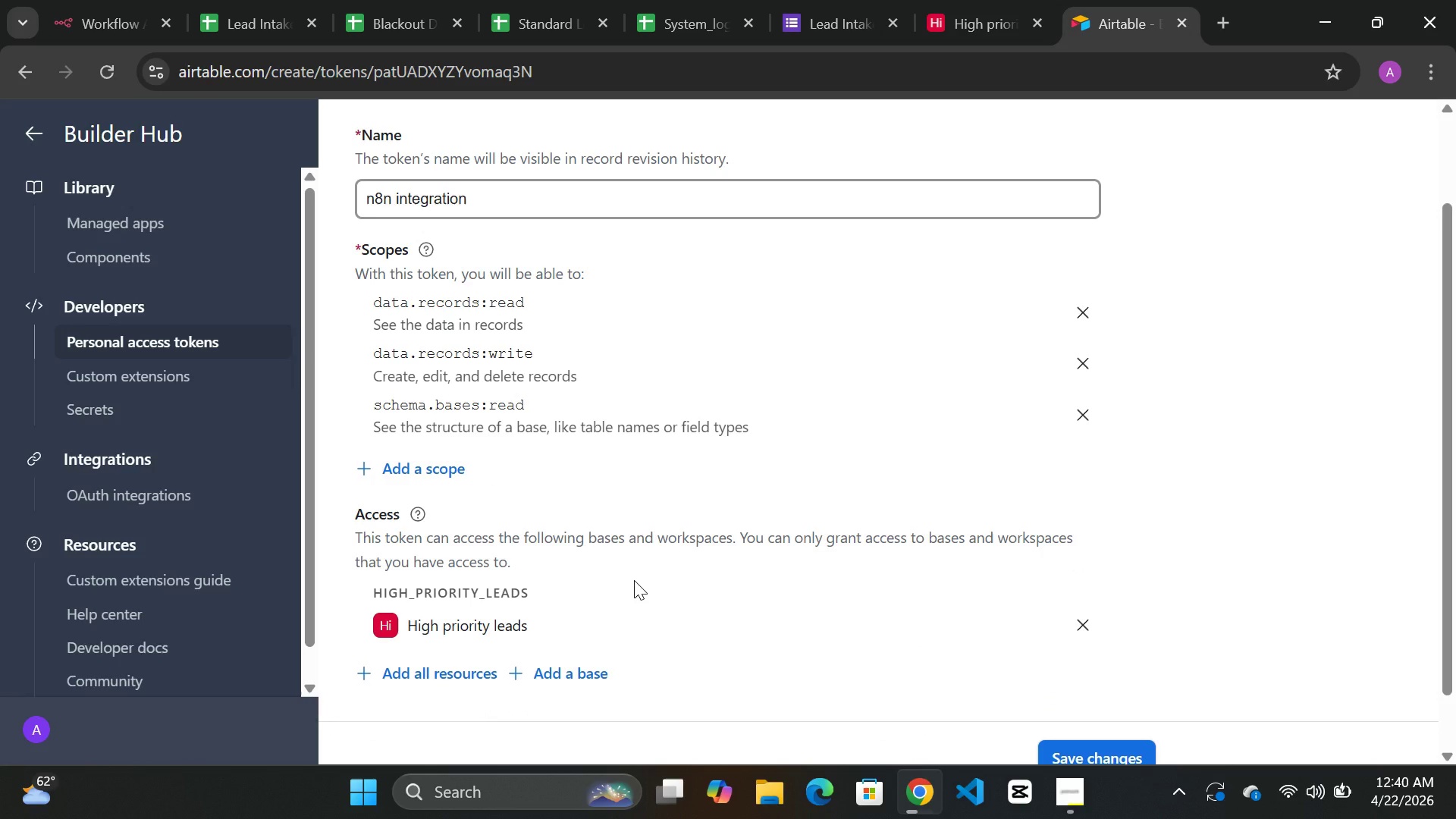 
scroll: coordinate [624, 597], scroll_direction: down, amount: 2.0
 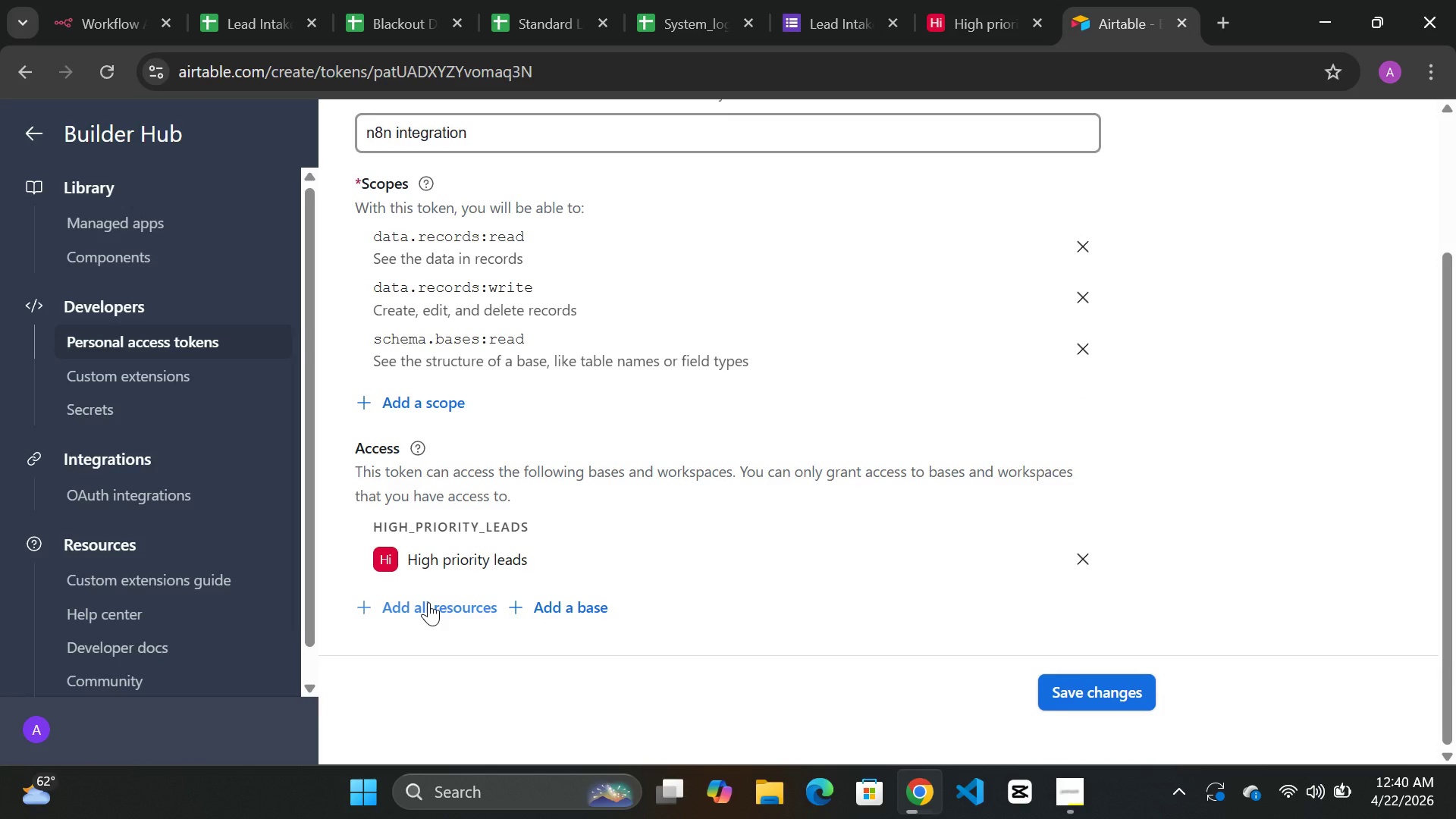 
left_click([560, 609])
 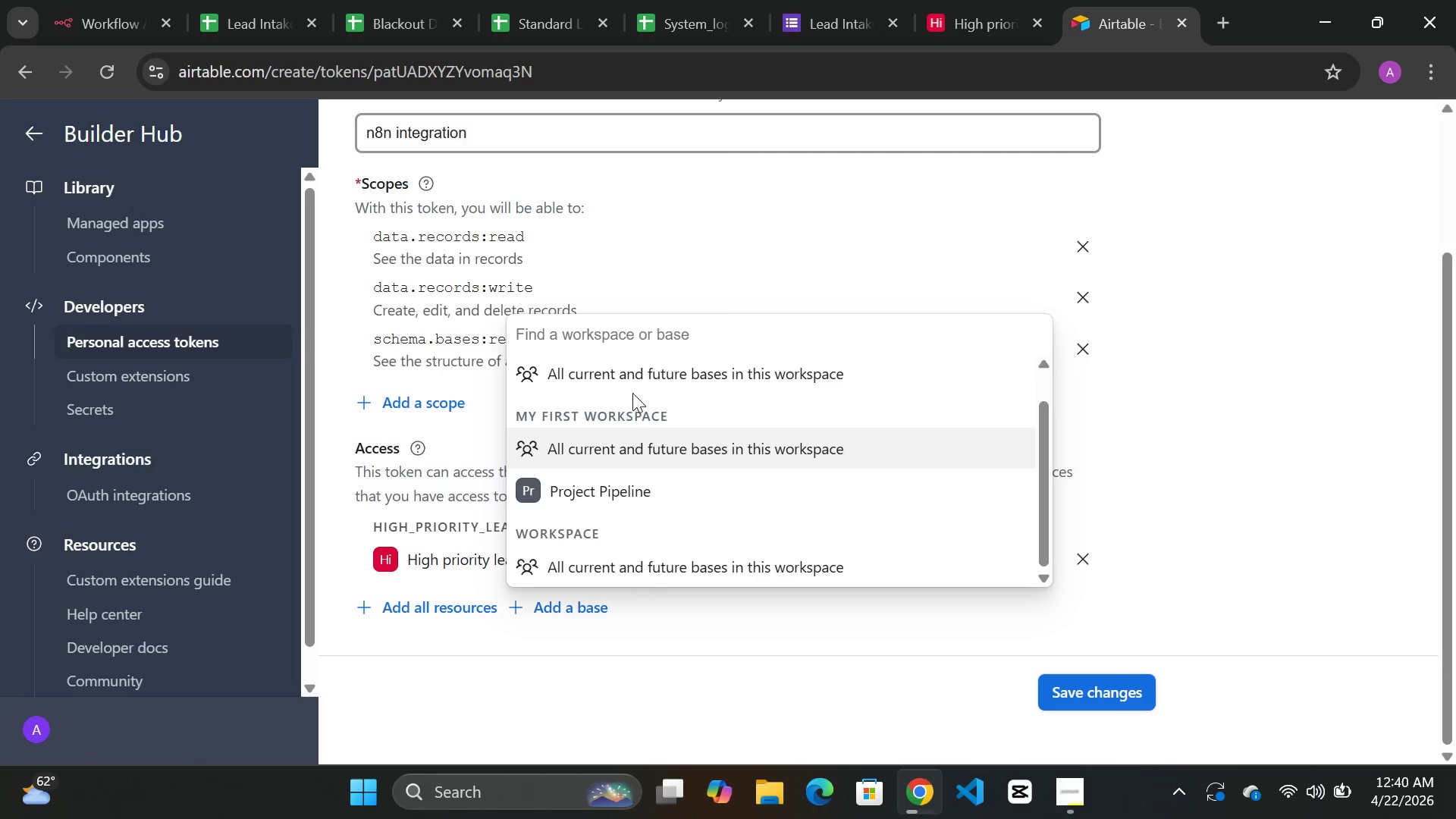 
wait(6.52)
 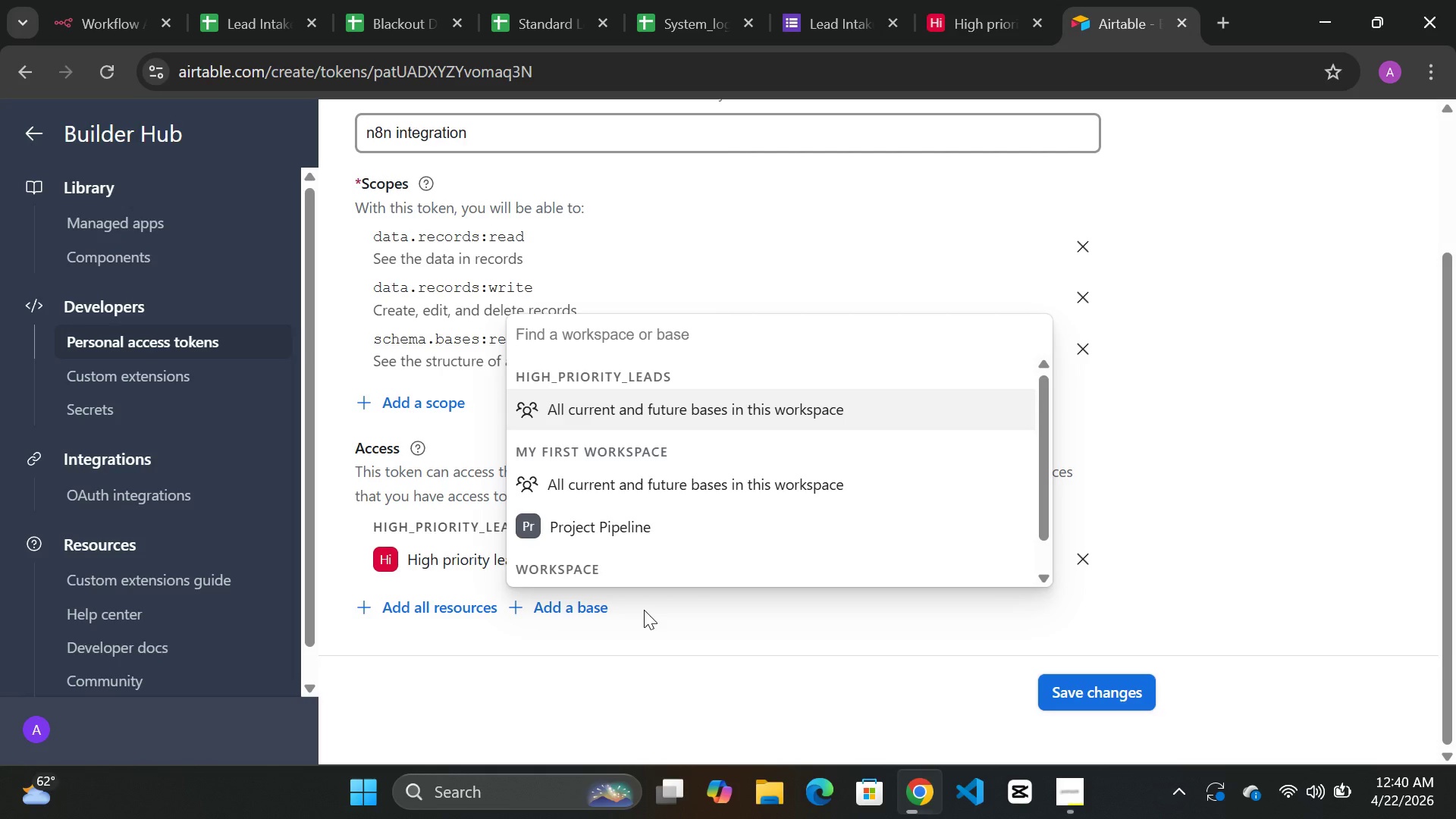 
type(high)
 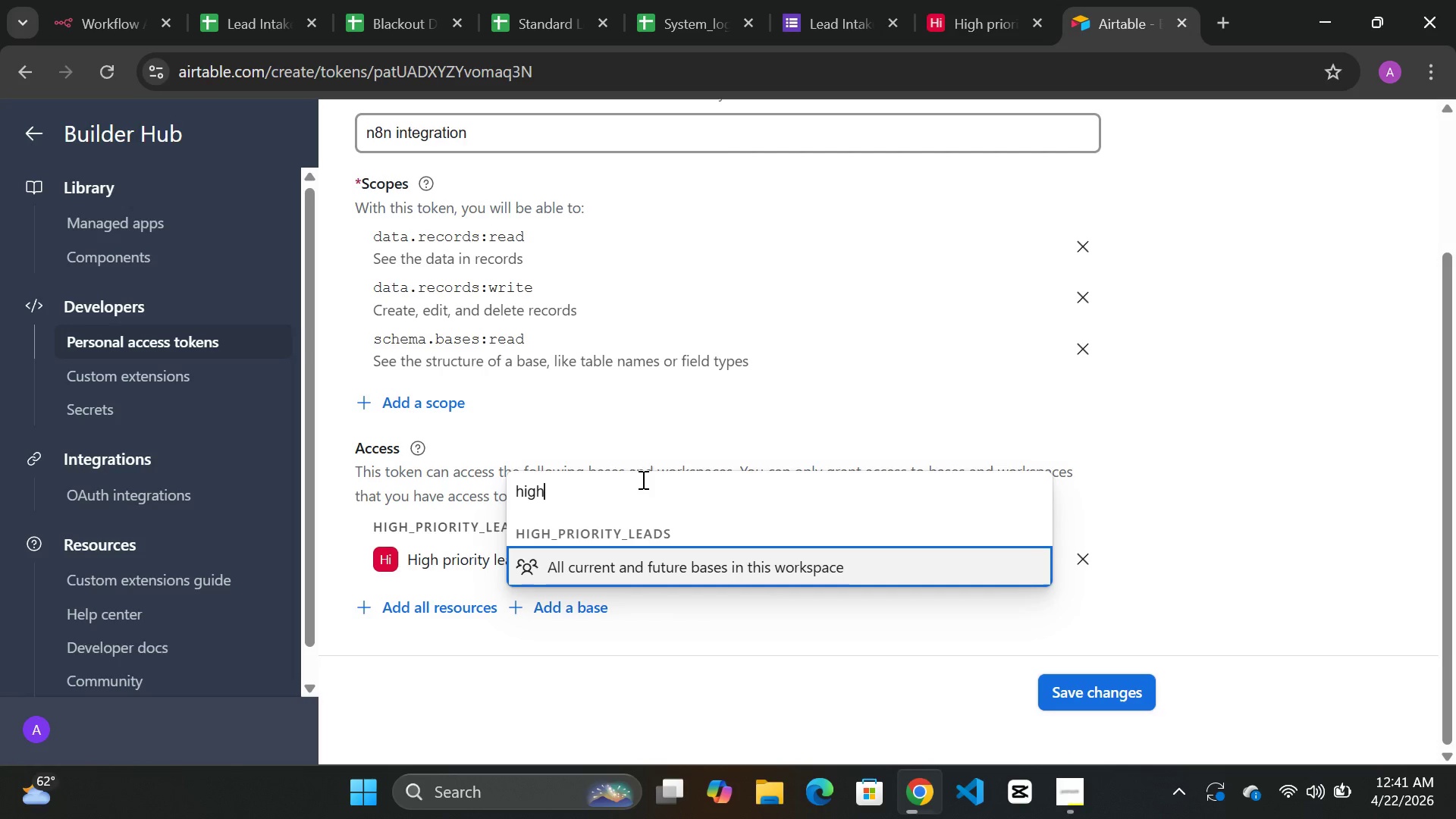 
left_click([604, 494])
 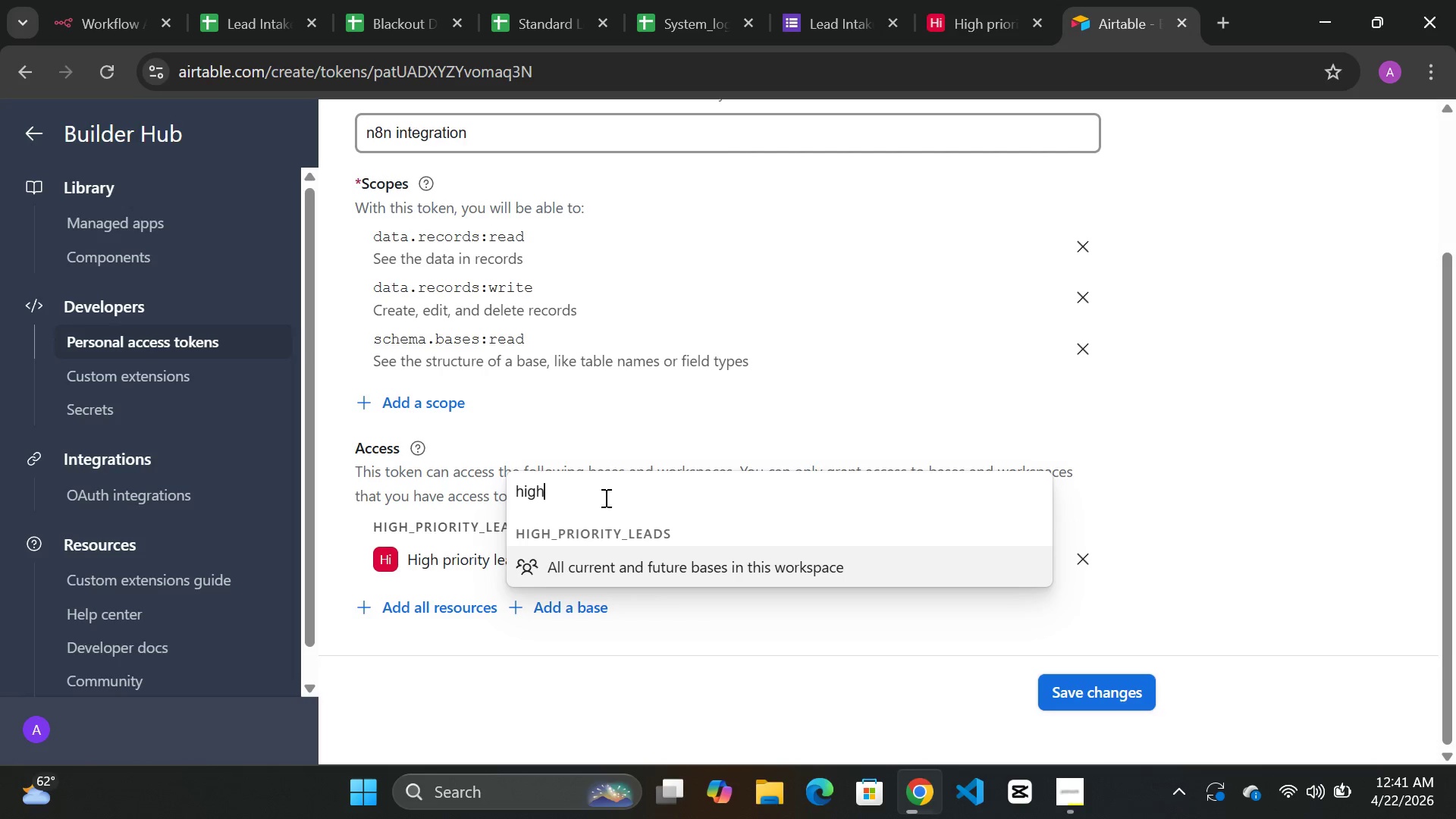 
left_click([604, 529])
 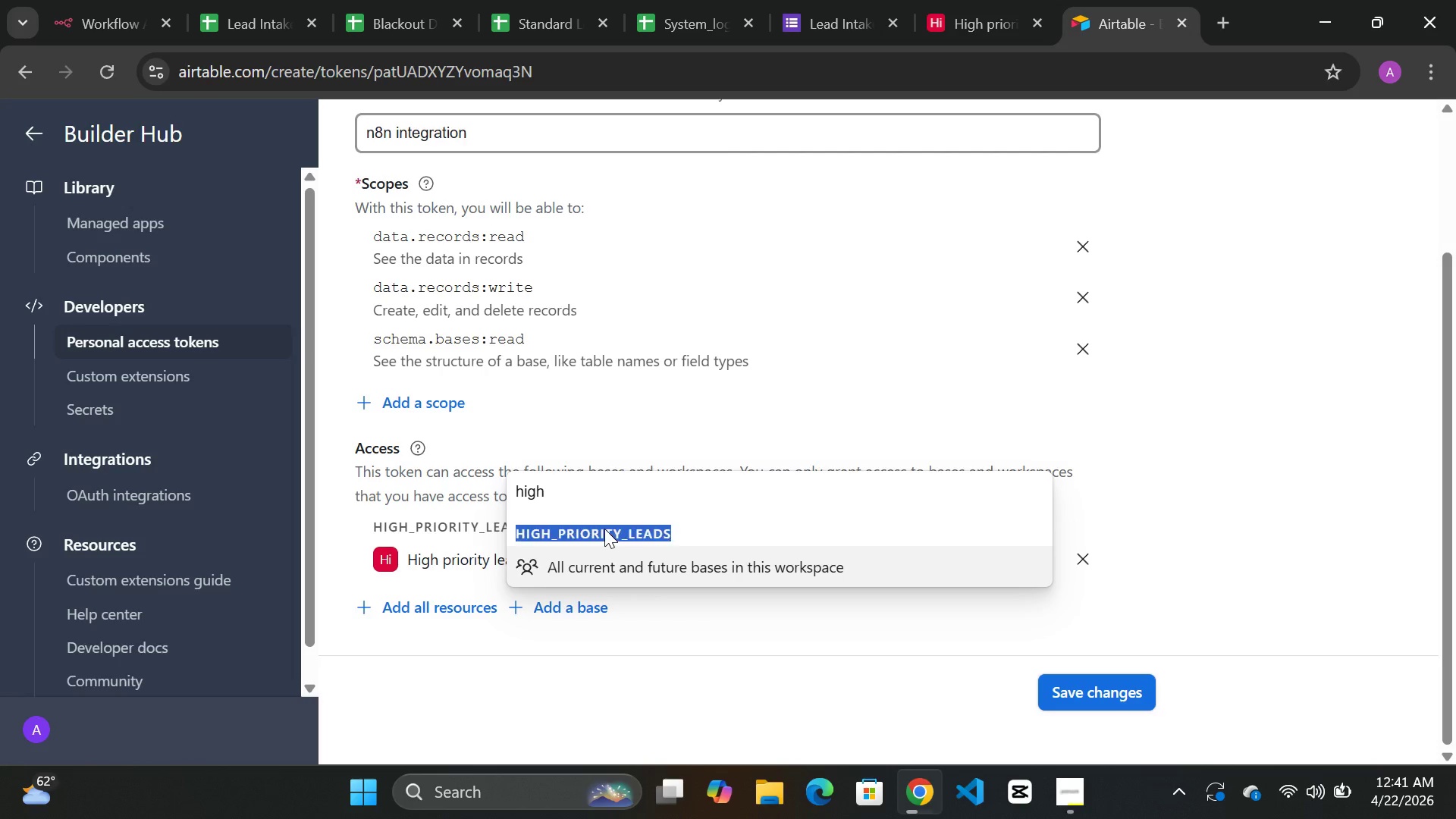 
double_click([604, 529])
 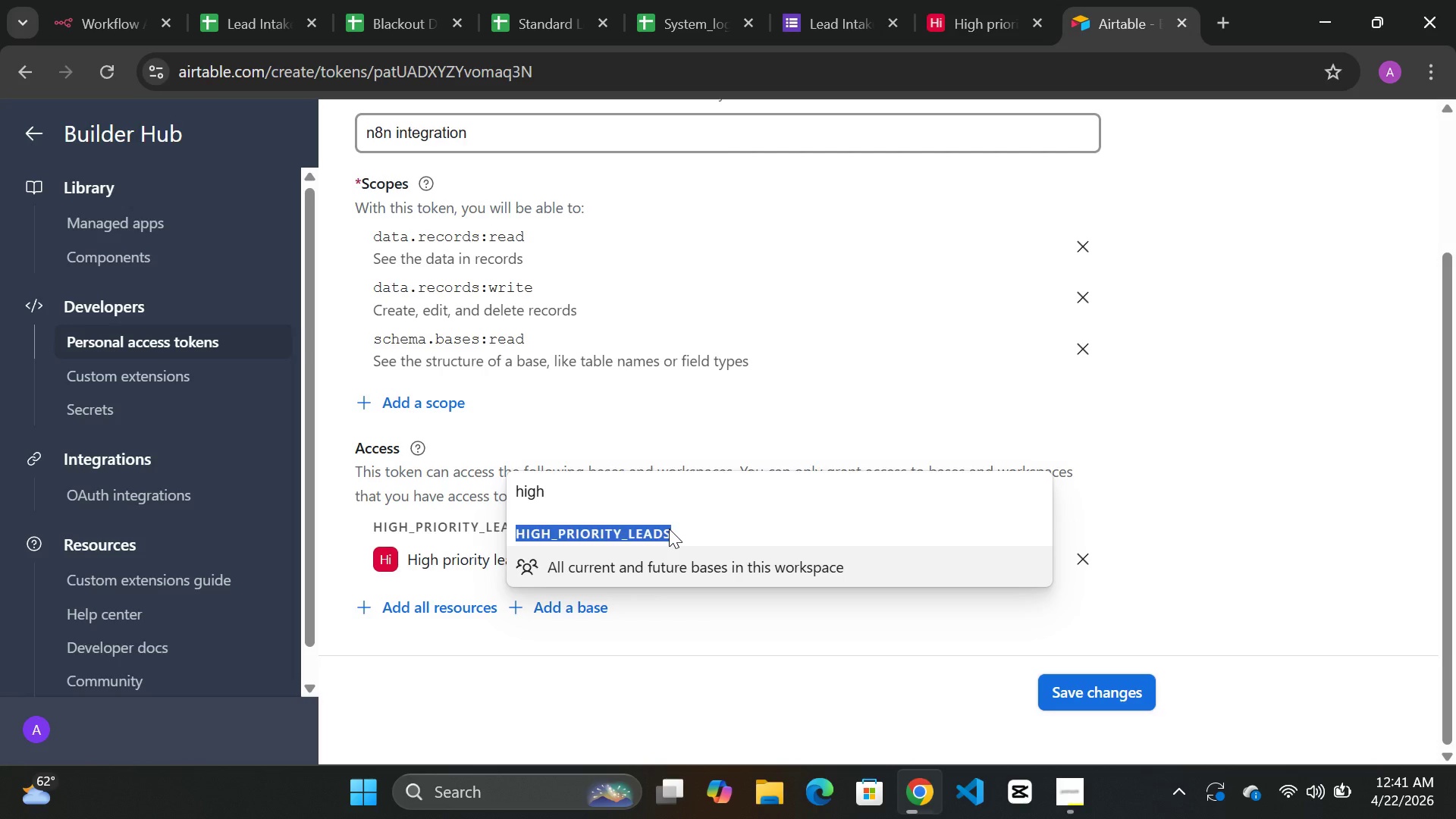 
left_click([669, 529])
 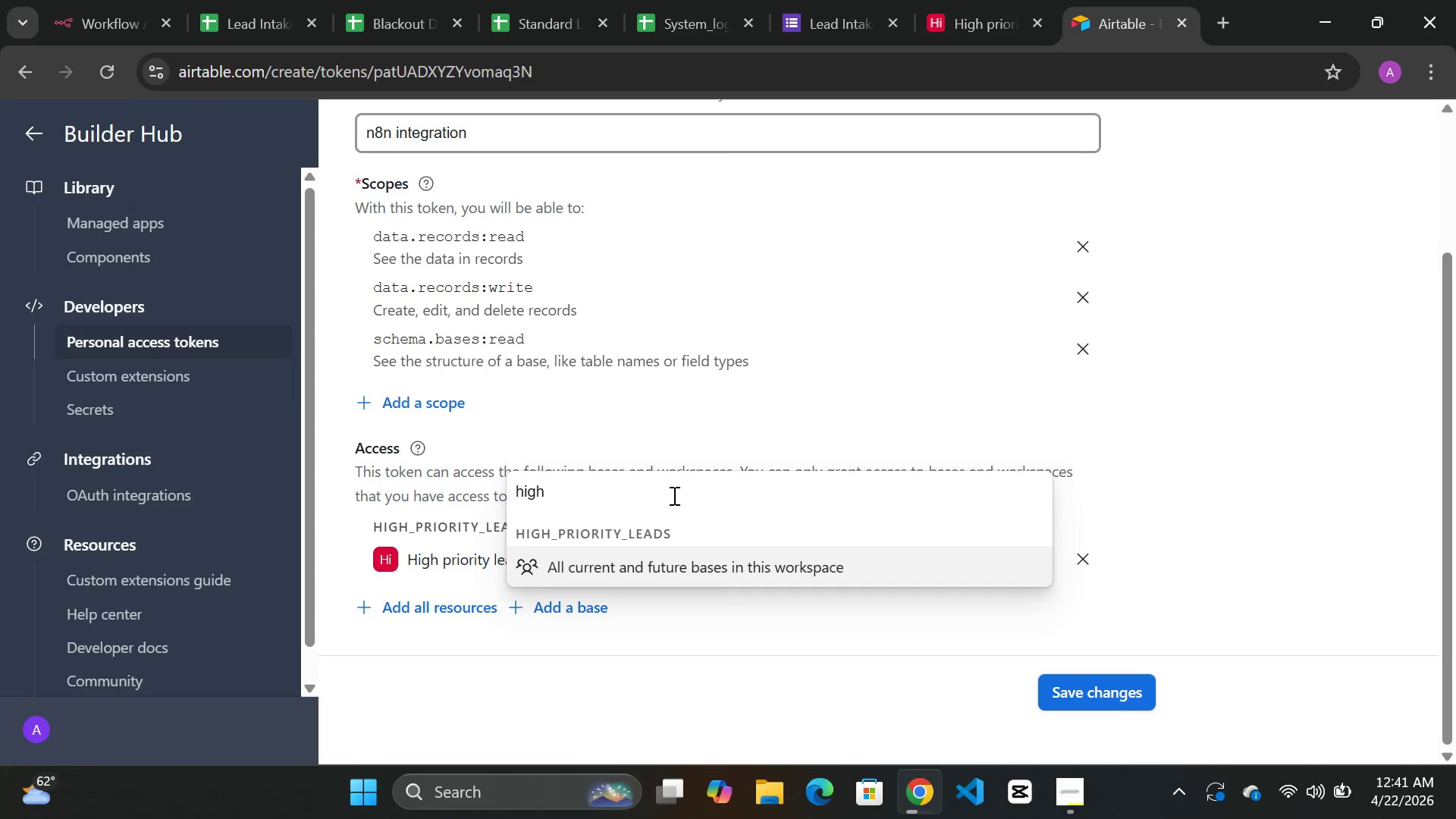 
left_click([673, 495])
 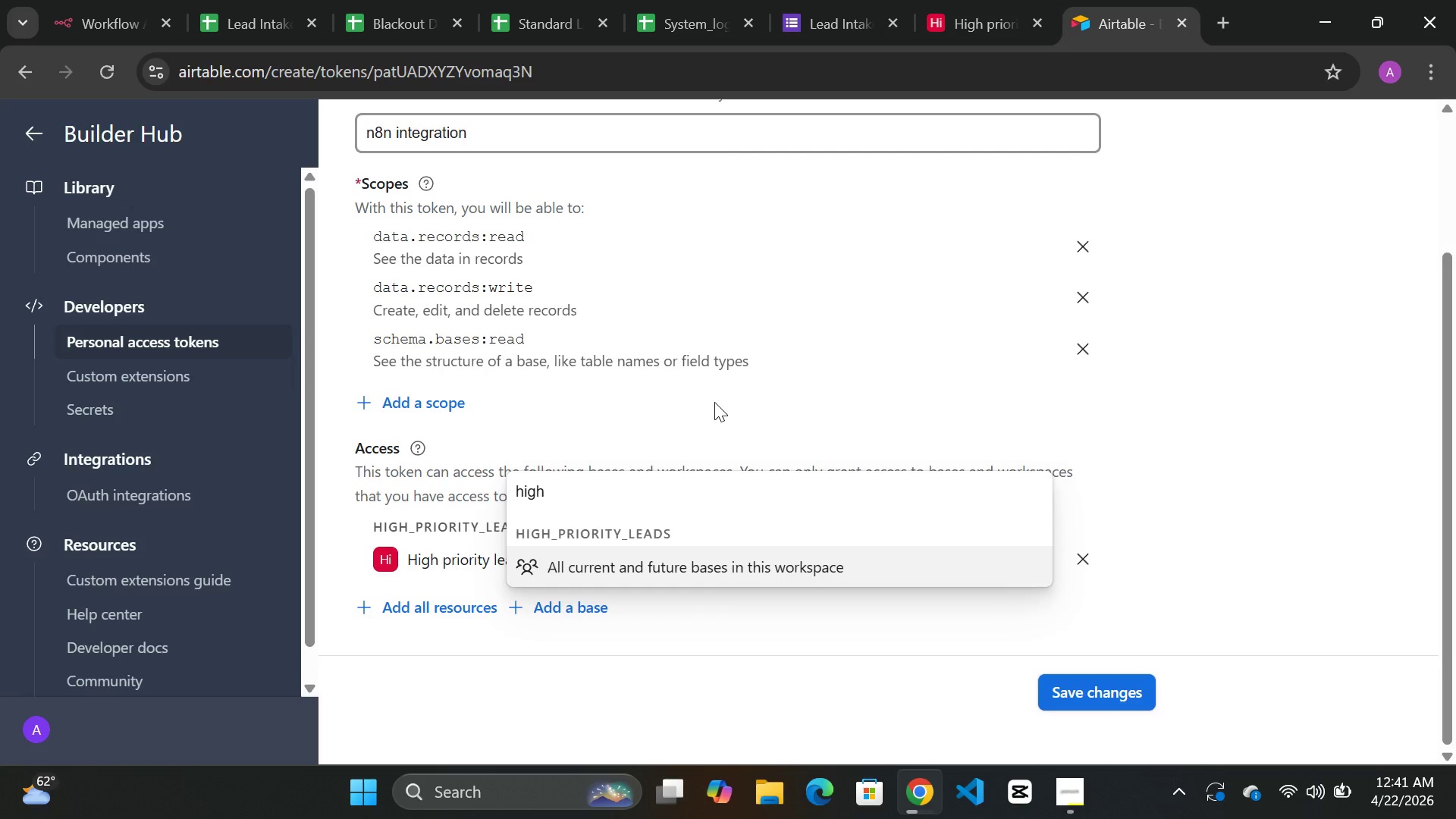 
left_click([714, 402])
 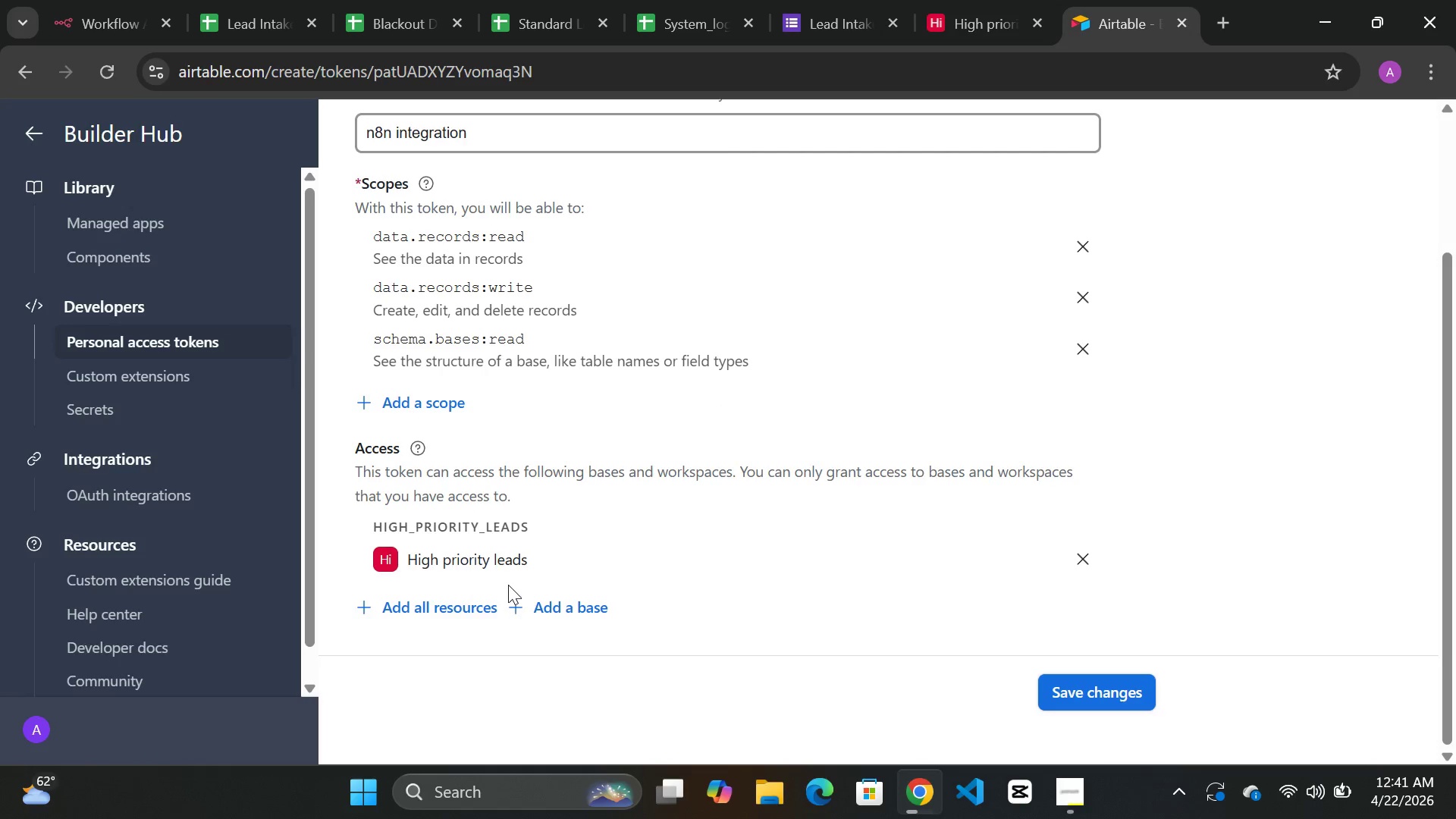 
mouse_move([476, 594])
 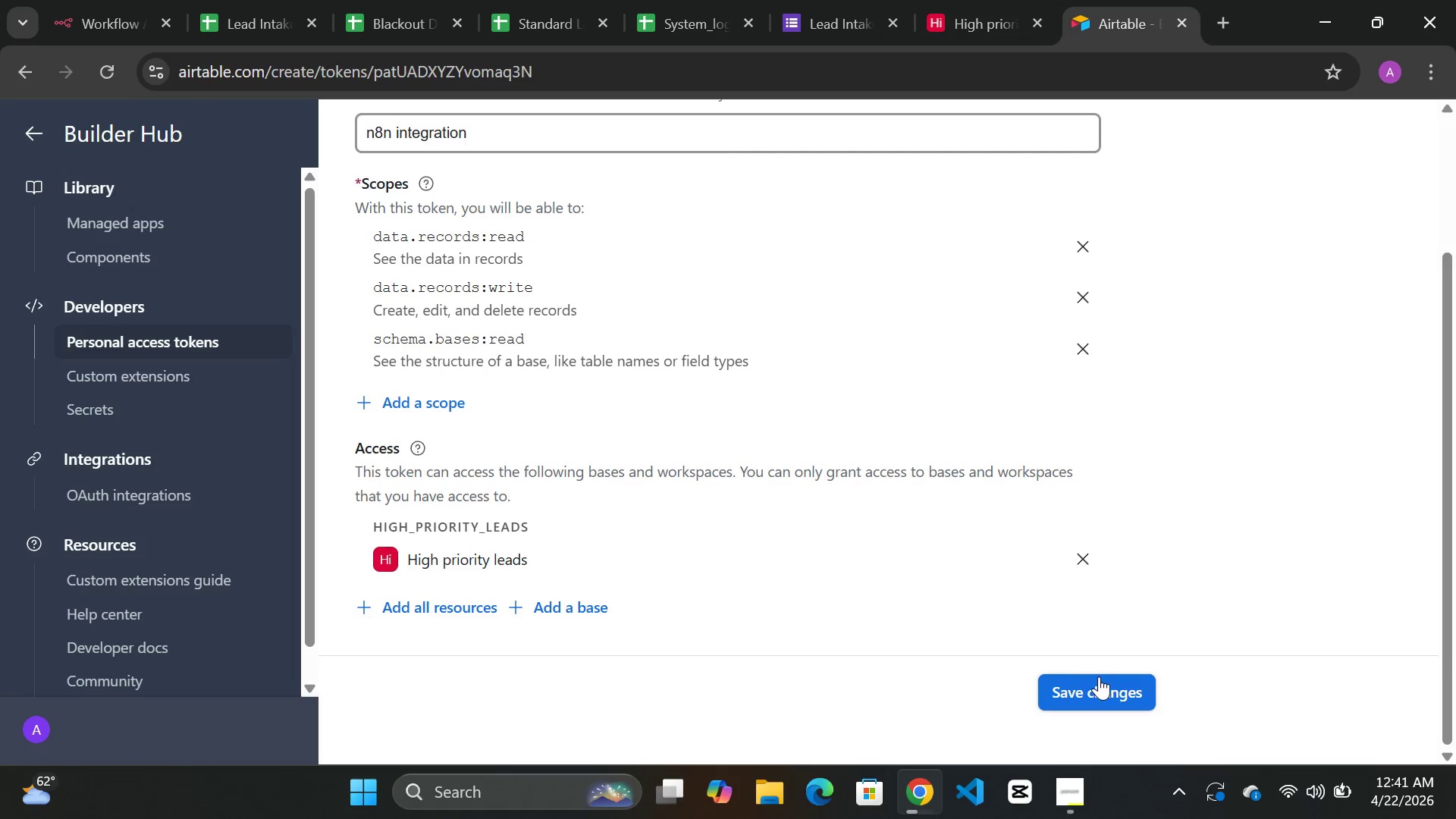 
wait(7.34)
 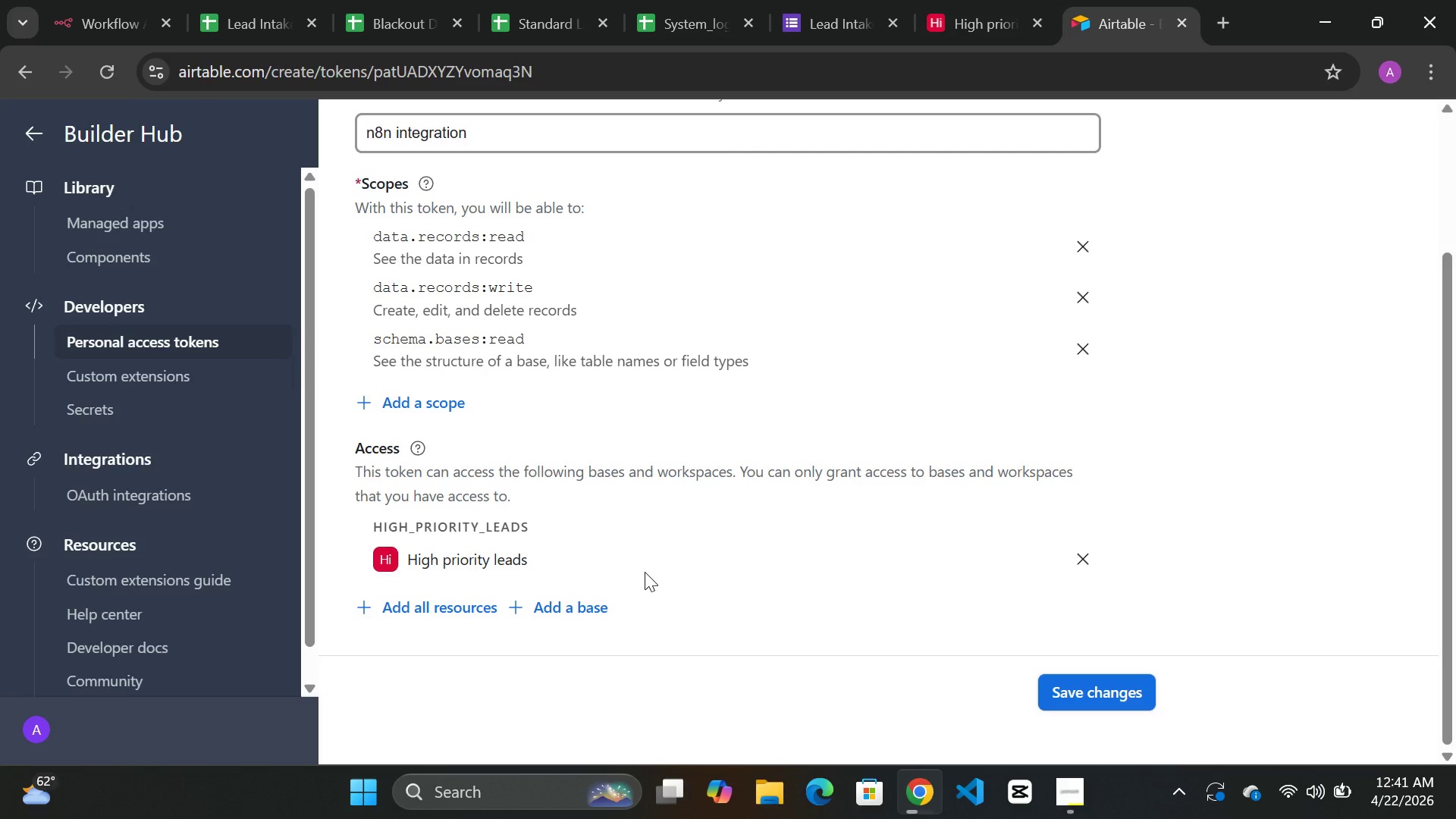 
left_click([1084, 682])
 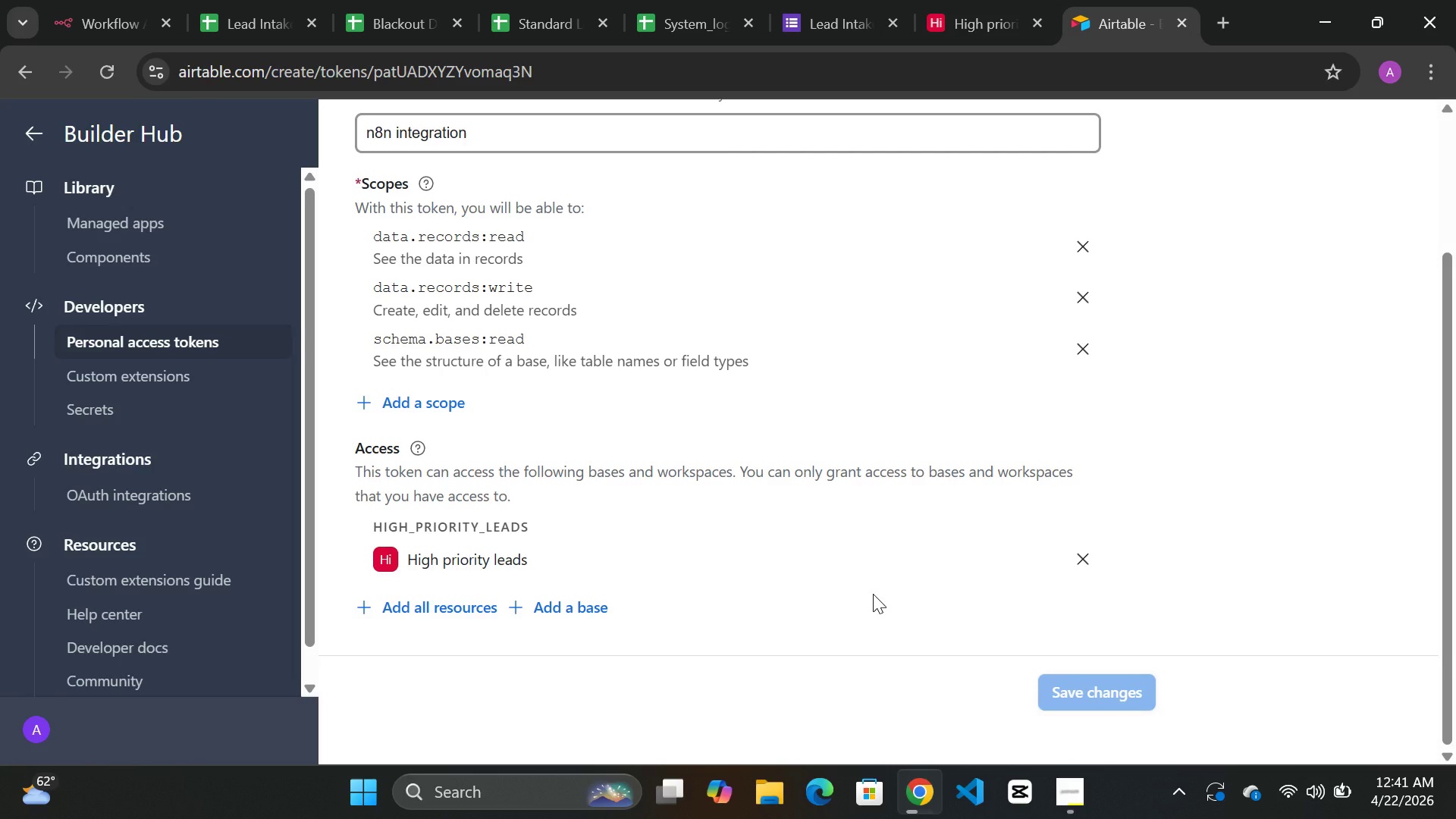 
wait(6.06)
 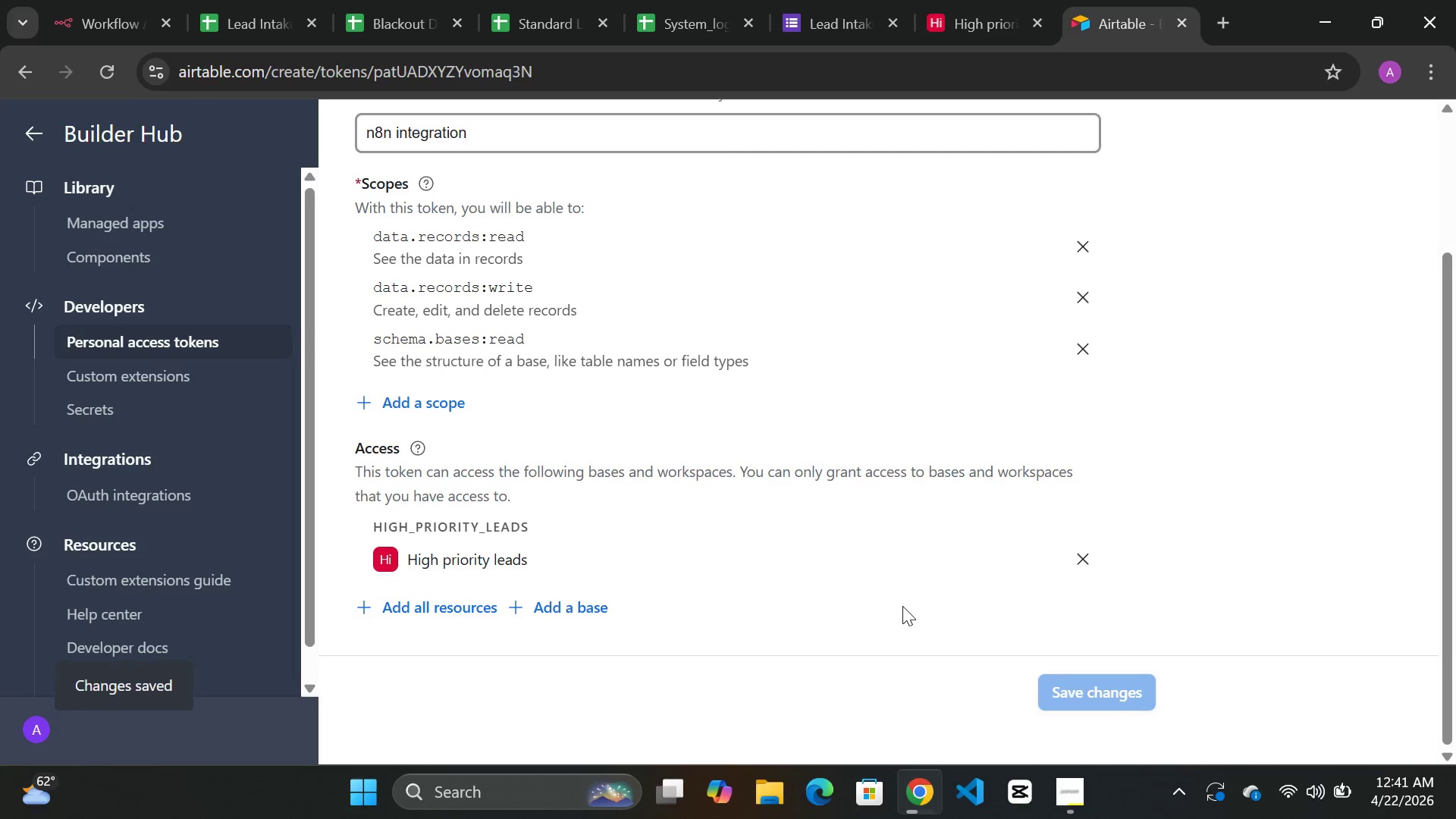 
scroll: coordinate [873, 594], scroll_direction: up, amount: 2.0
 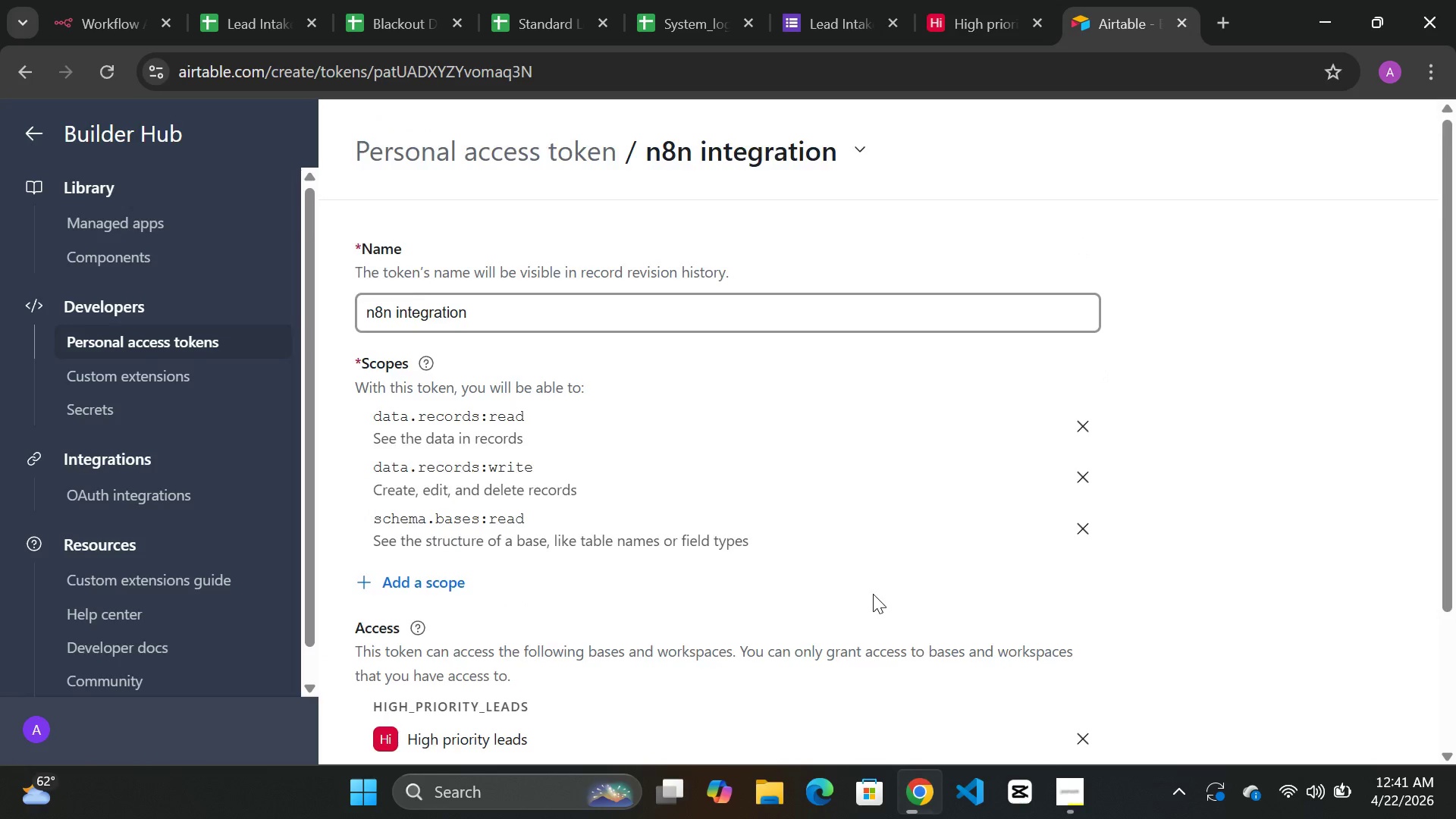 
scroll: coordinate [873, 594], scroll_direction: down, amount: 3.0
 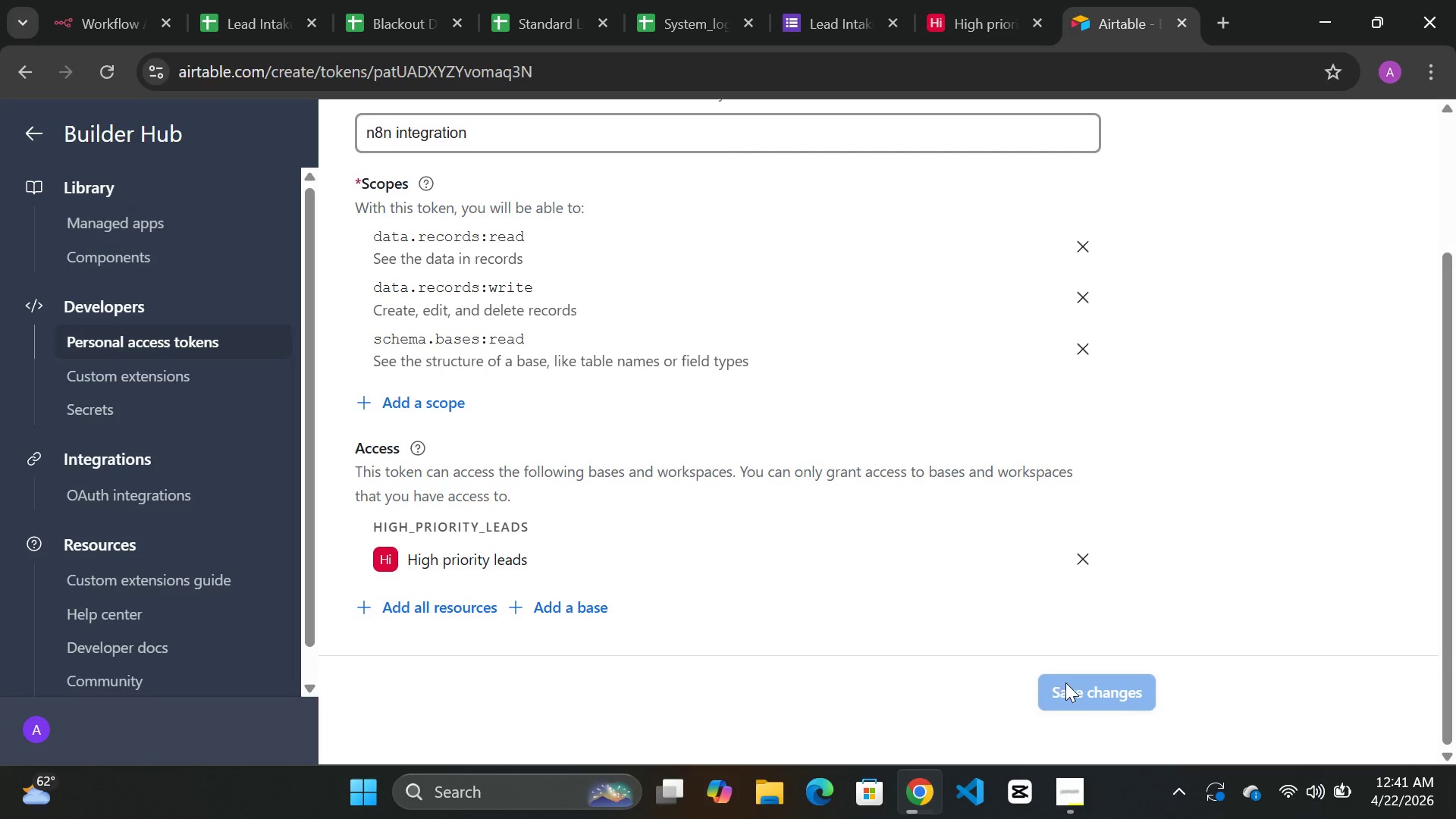 
scroll: coordinate [843, 602], scroll_direction: up, amount: 7.0
 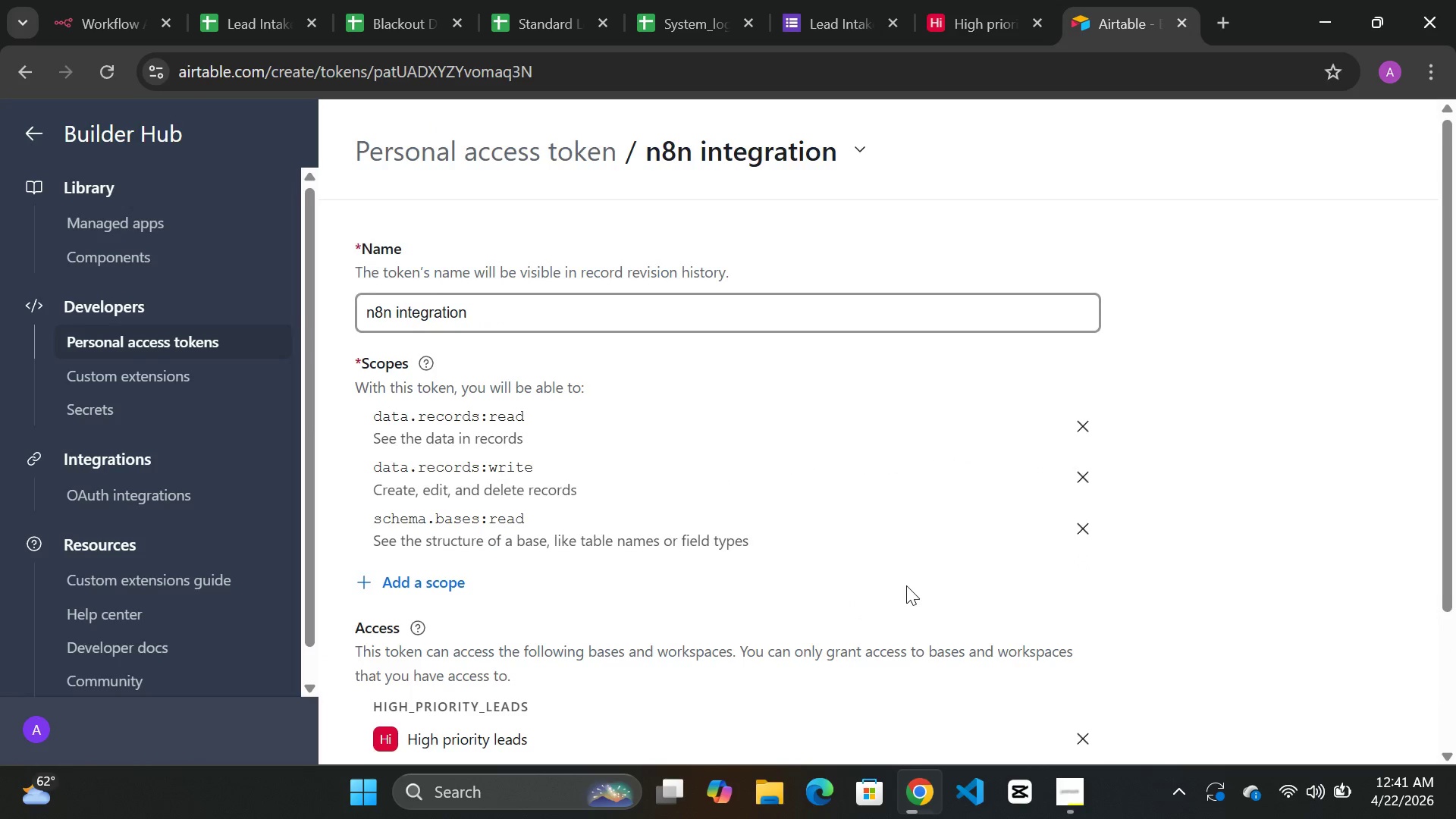 
scroll: coordinate [906, 585], scroll_direction: down, amount: 10.0
 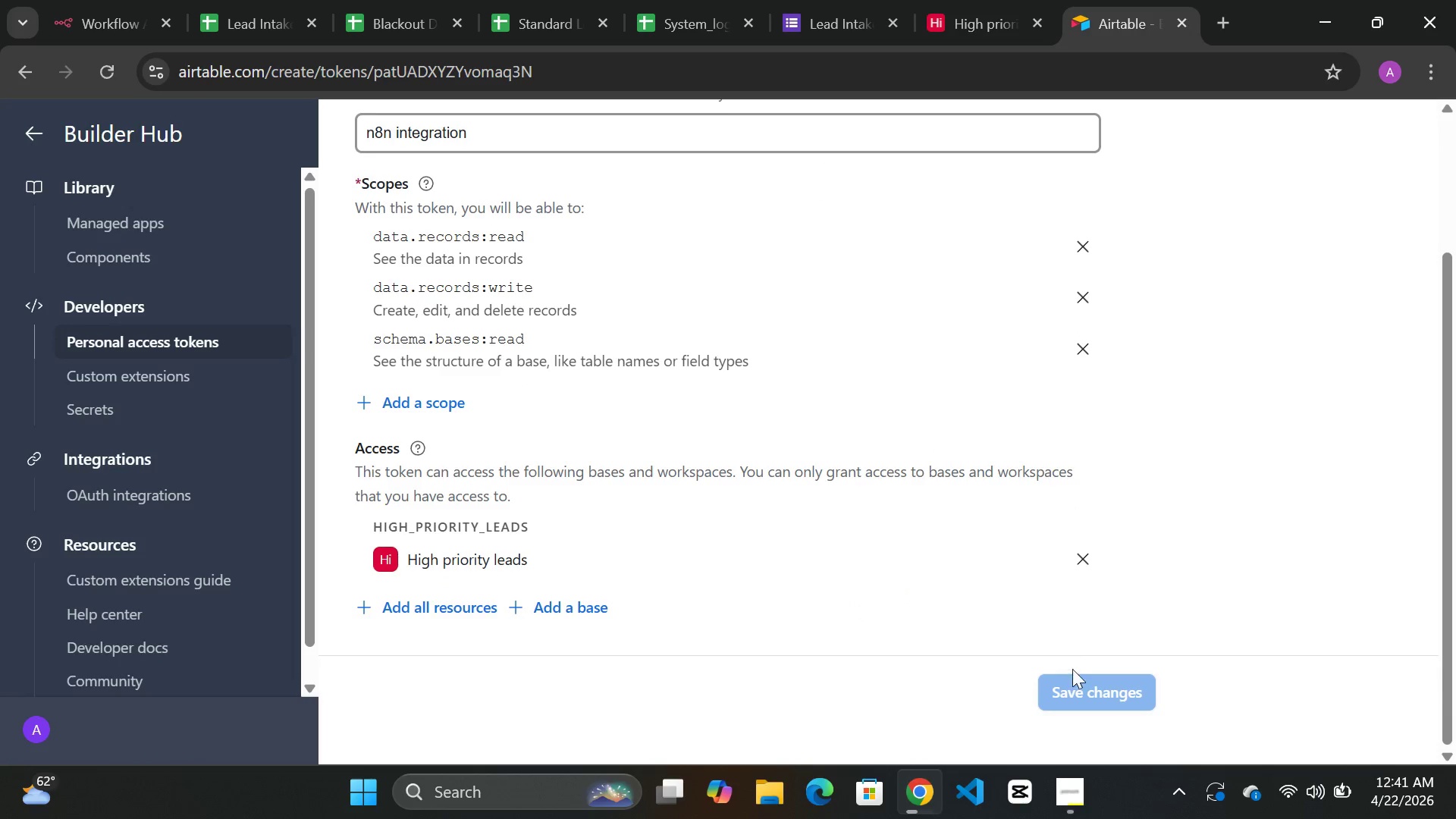 
scroll: coordinate [851, 511], scroll_direction: up, amount: 6.0
 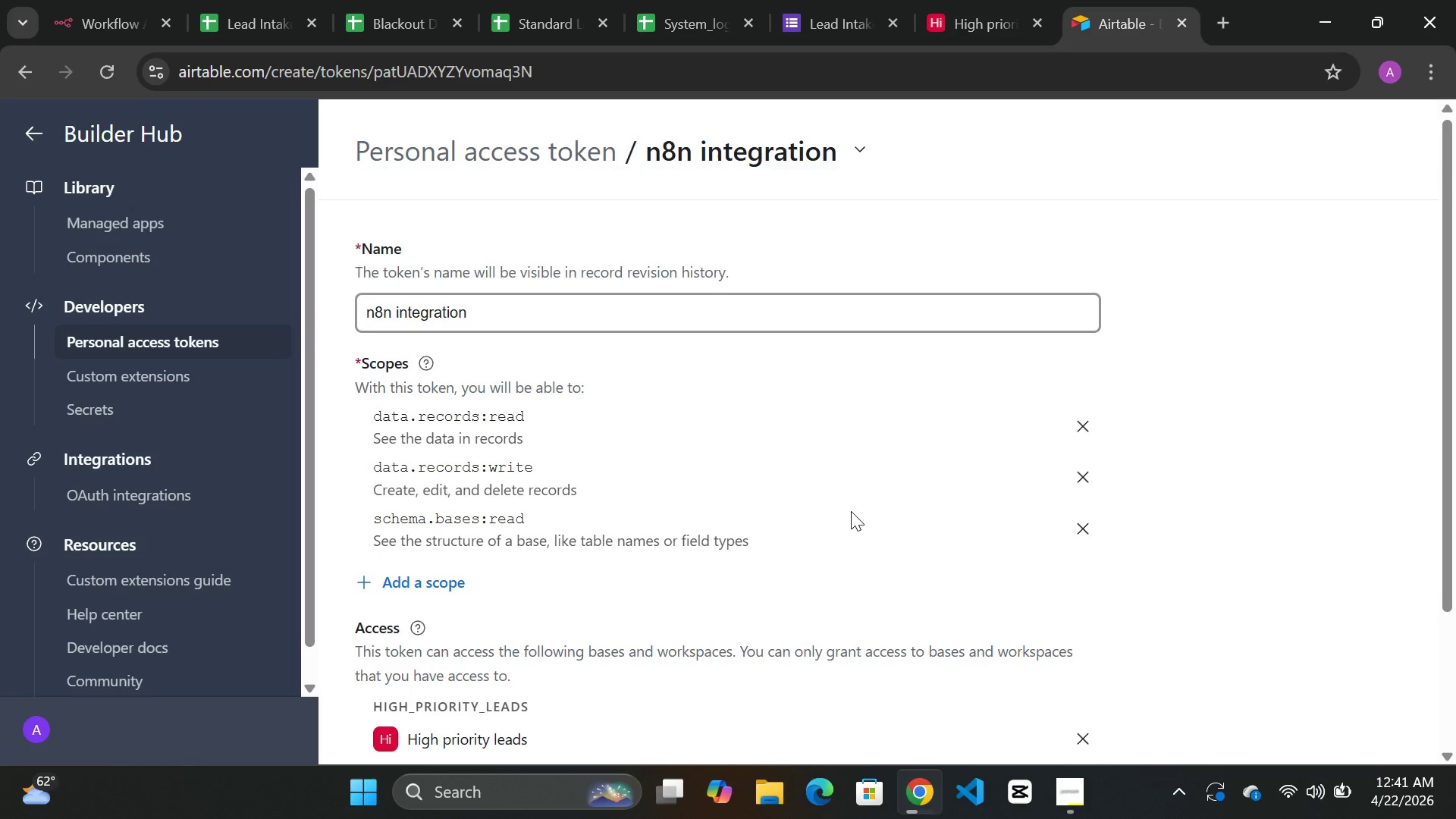 
scroll: coordinate [851, 511], scroll_direction: down, amount: 2.0
 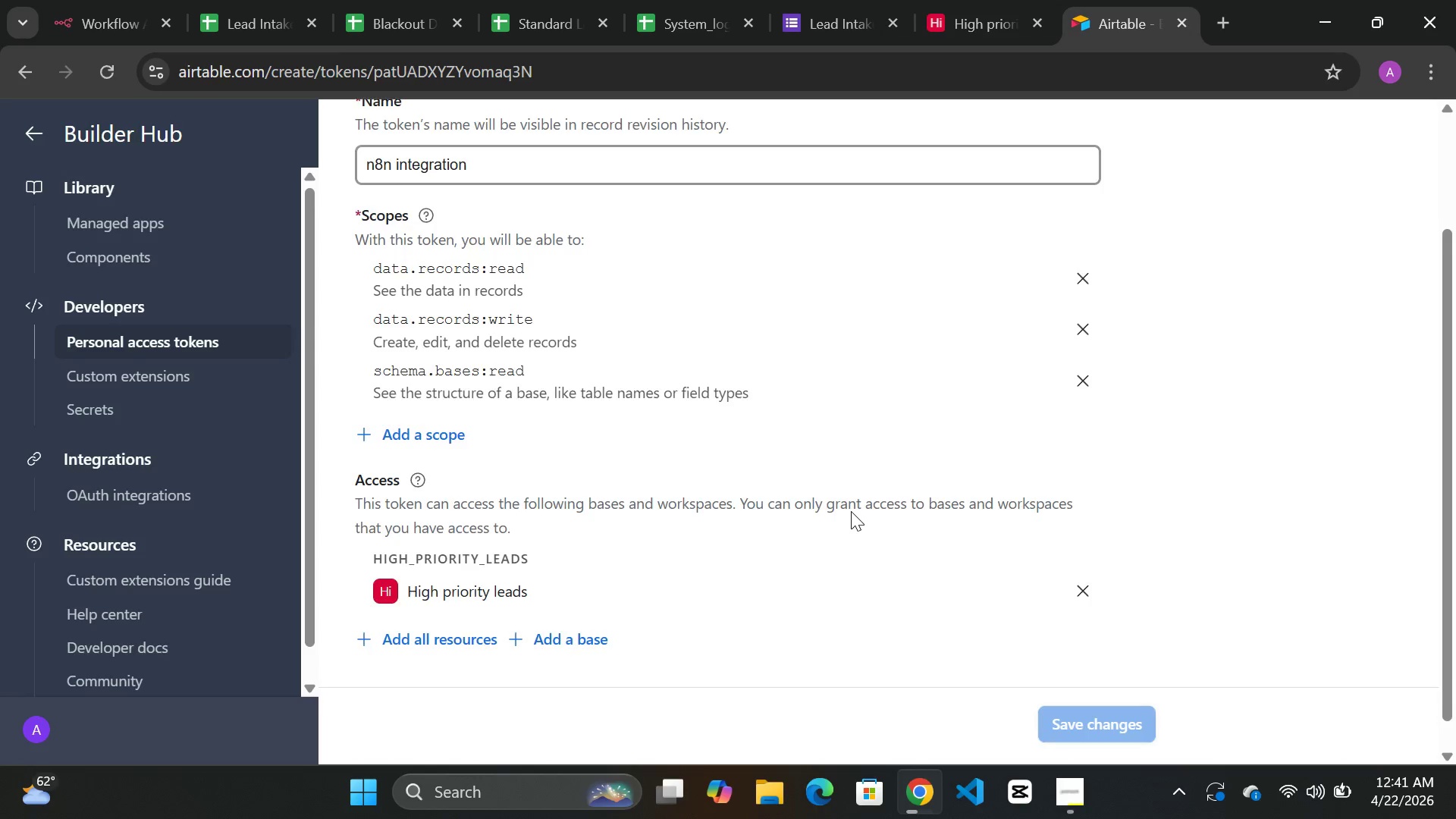 
scroll: coordinate [851, 511], scroll_direction: up, amount: 2.0
 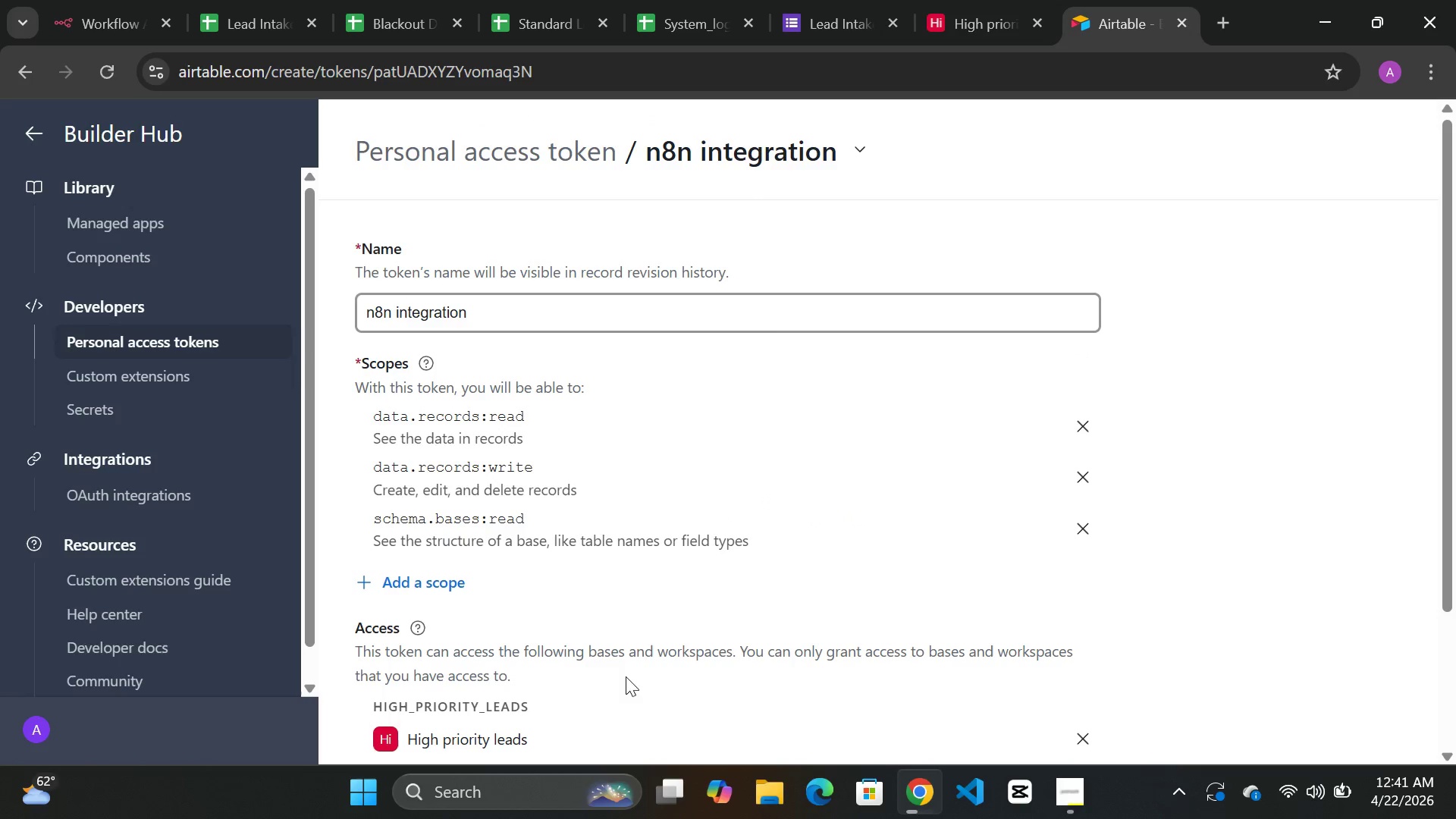 
scroll: coordinate [627, 668], scroll_direction: down, amount: 9.0
 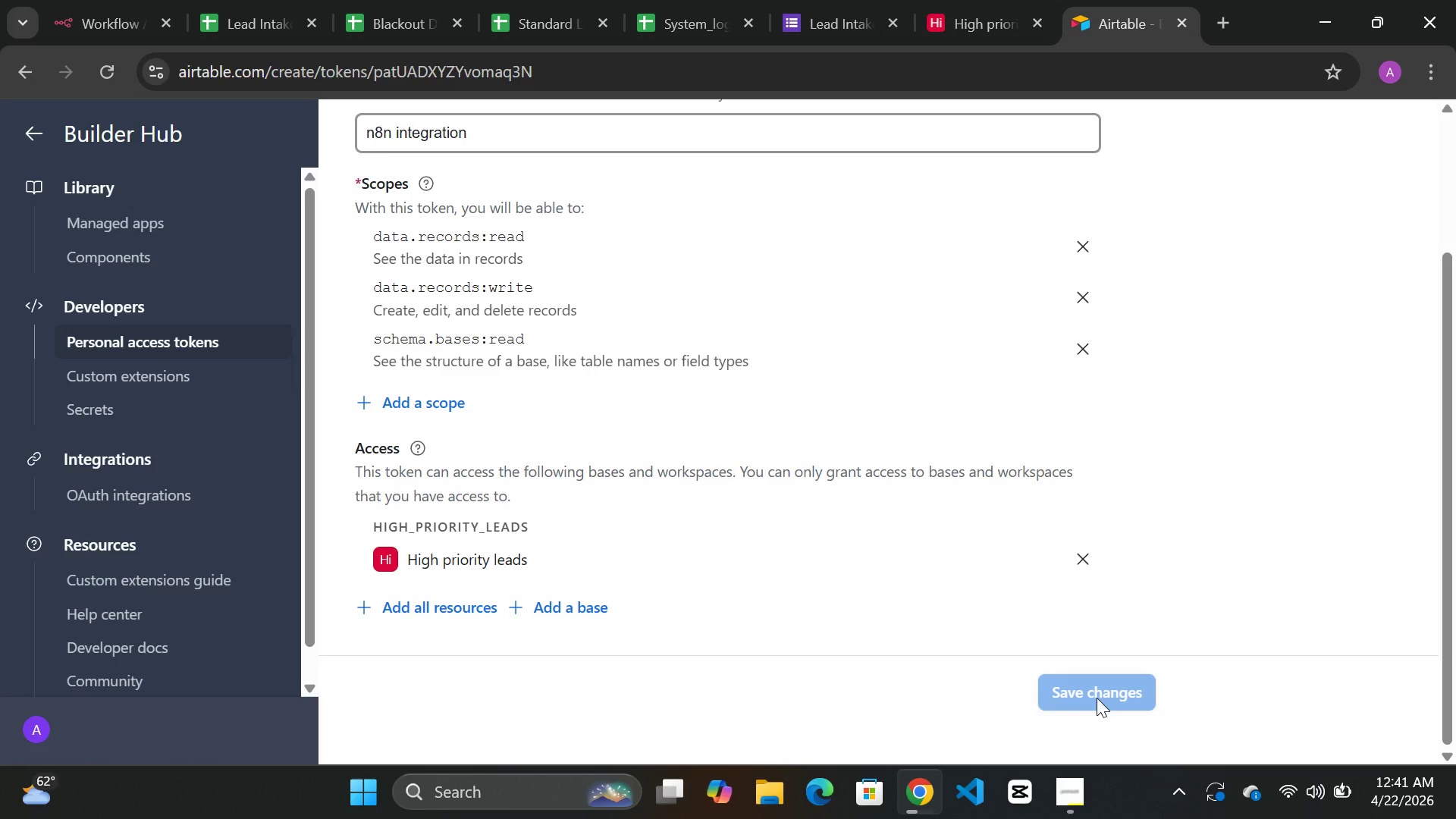 
left_click([1097, 698])
 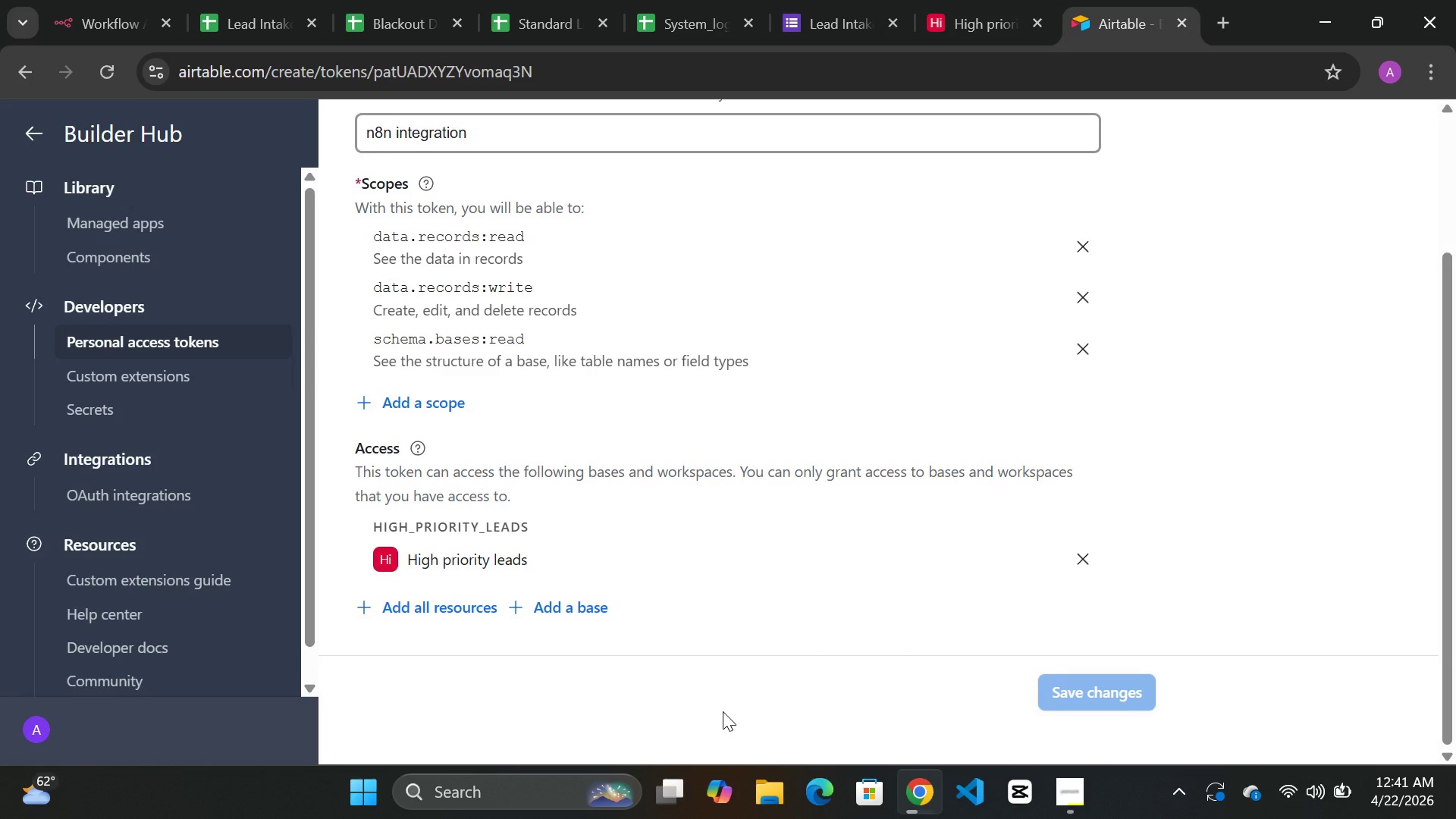 
wait(11.42)
 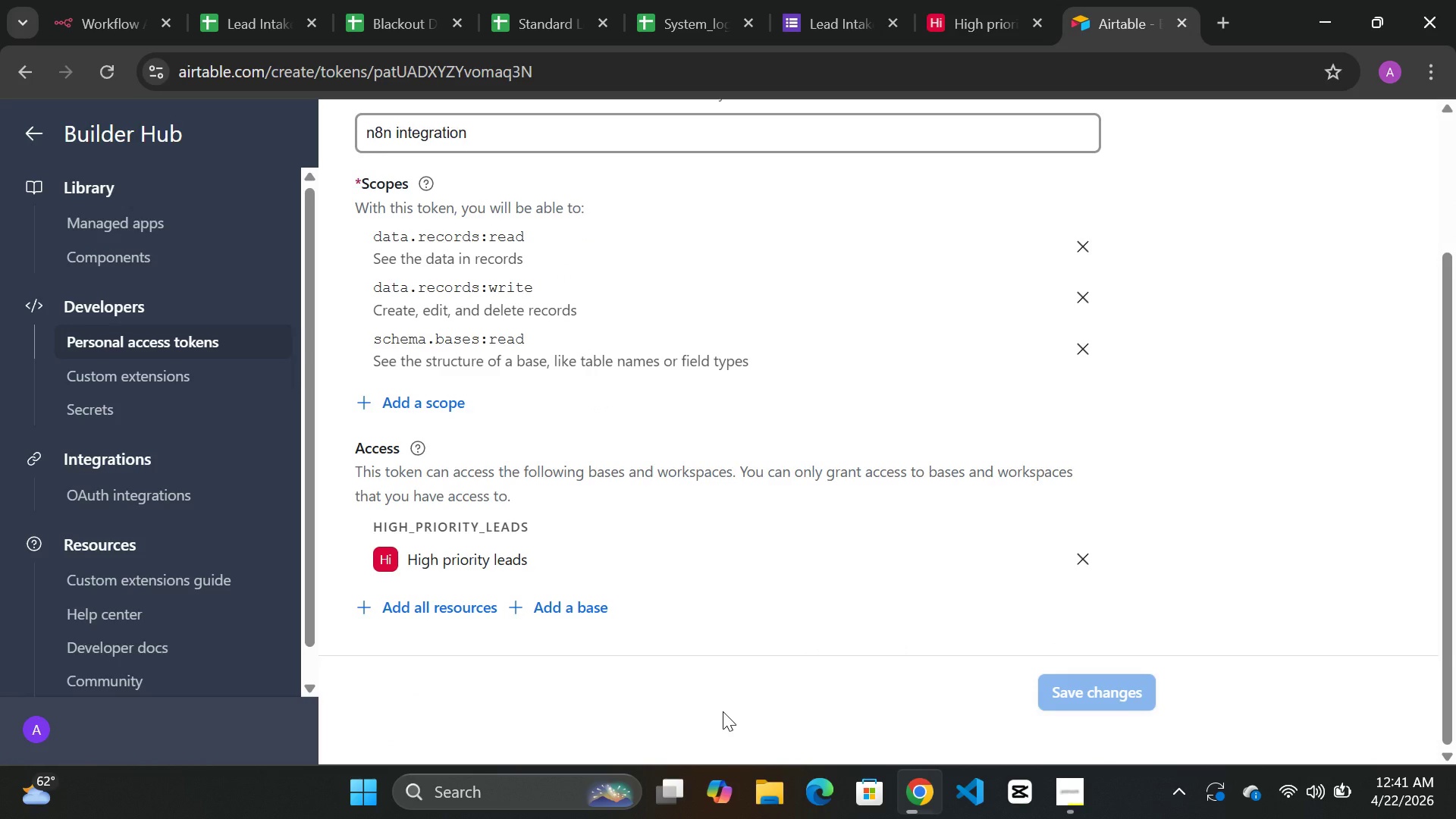 
left_click([1072, 689])
 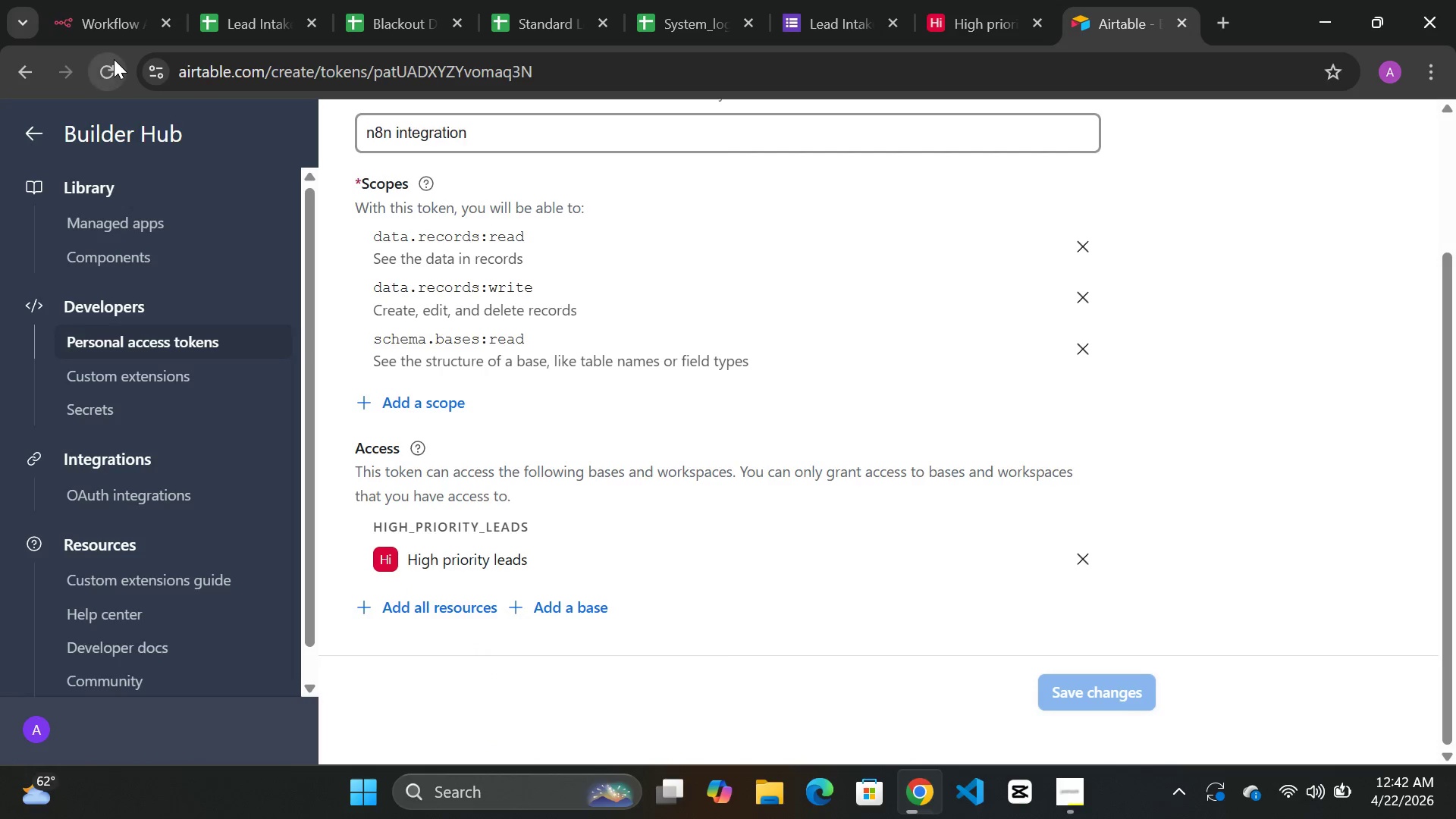 
left_click([114, 59])
 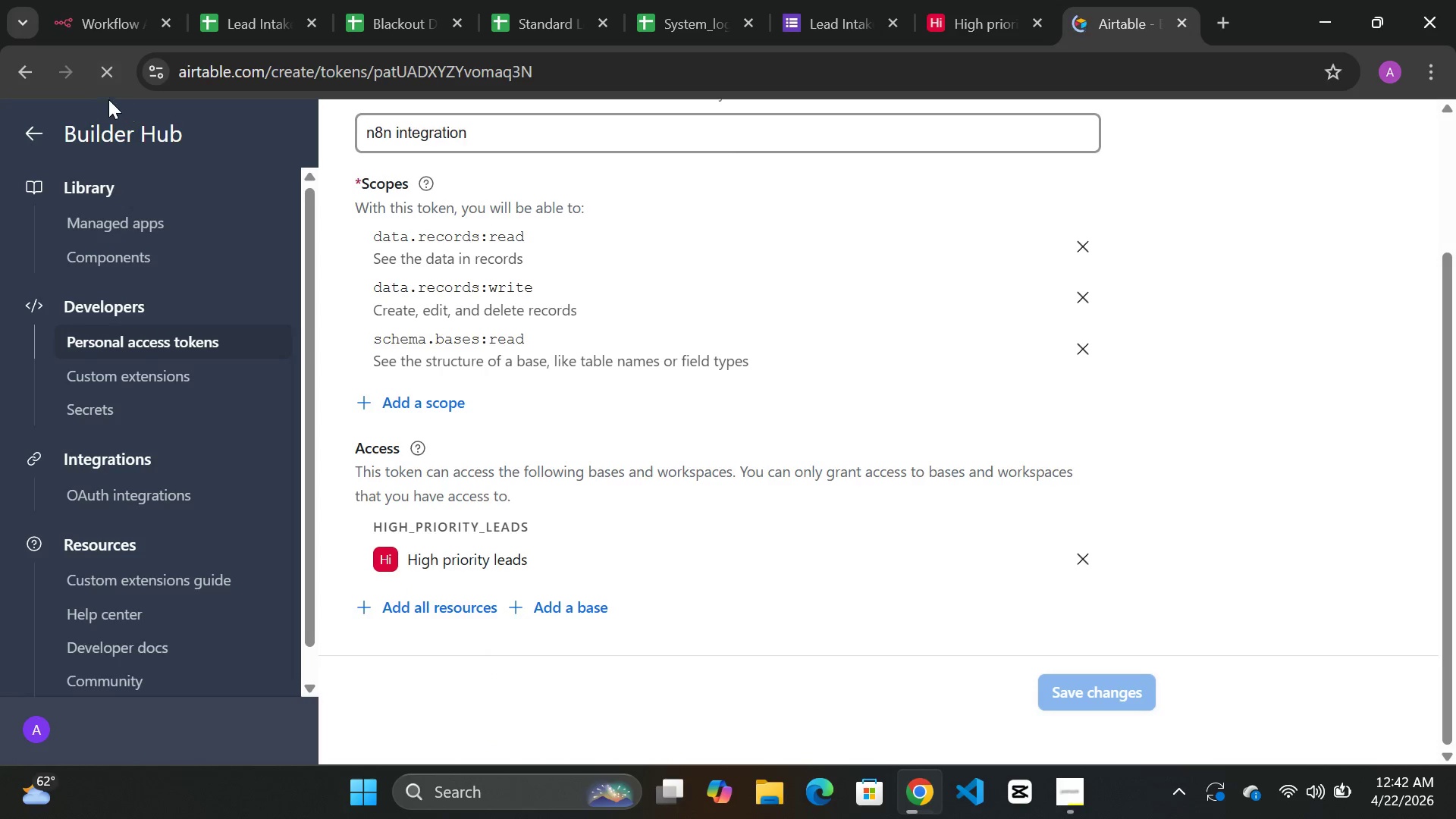 
left_click([99, 82])
 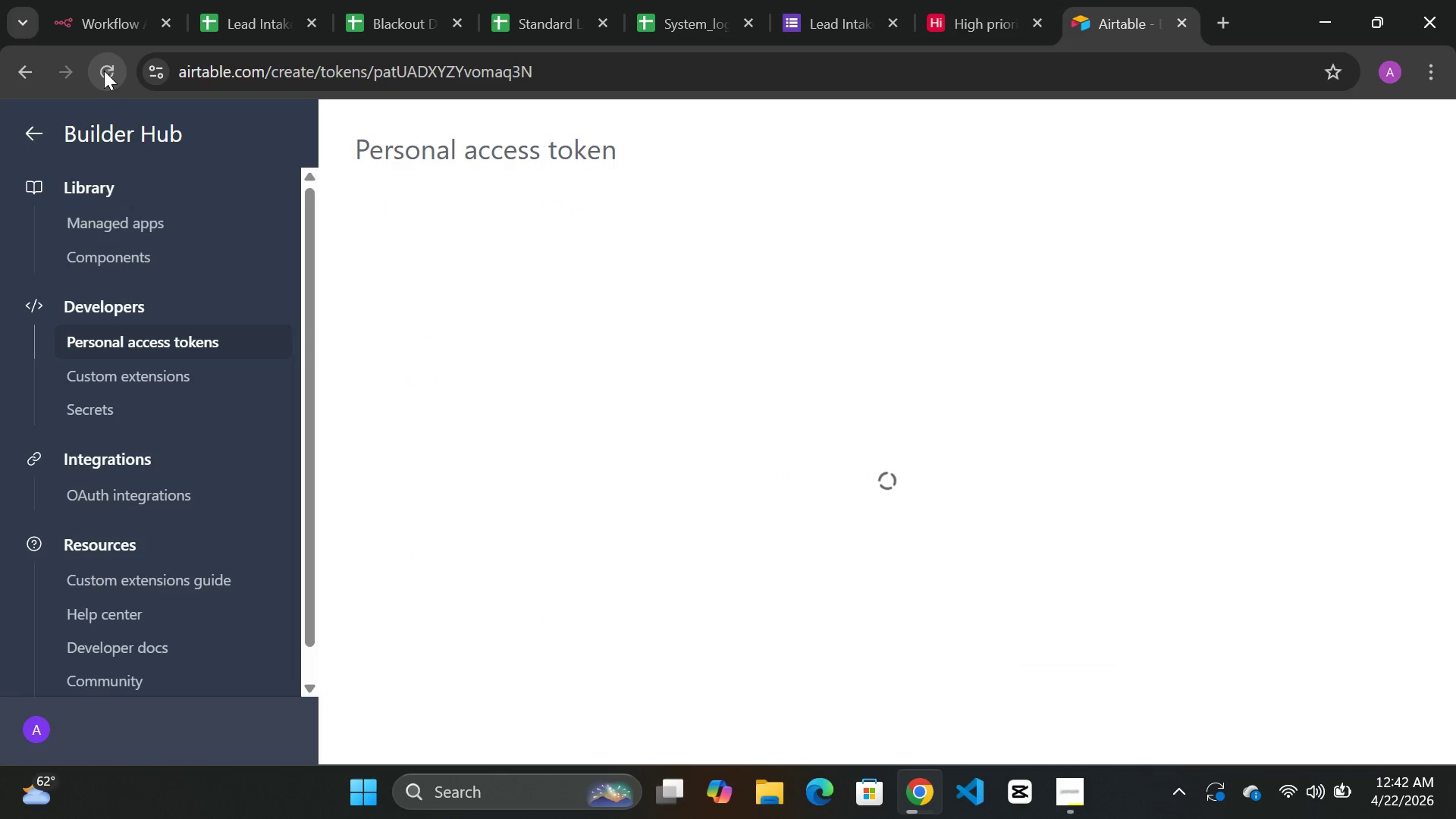 
left_click([104, 71])
 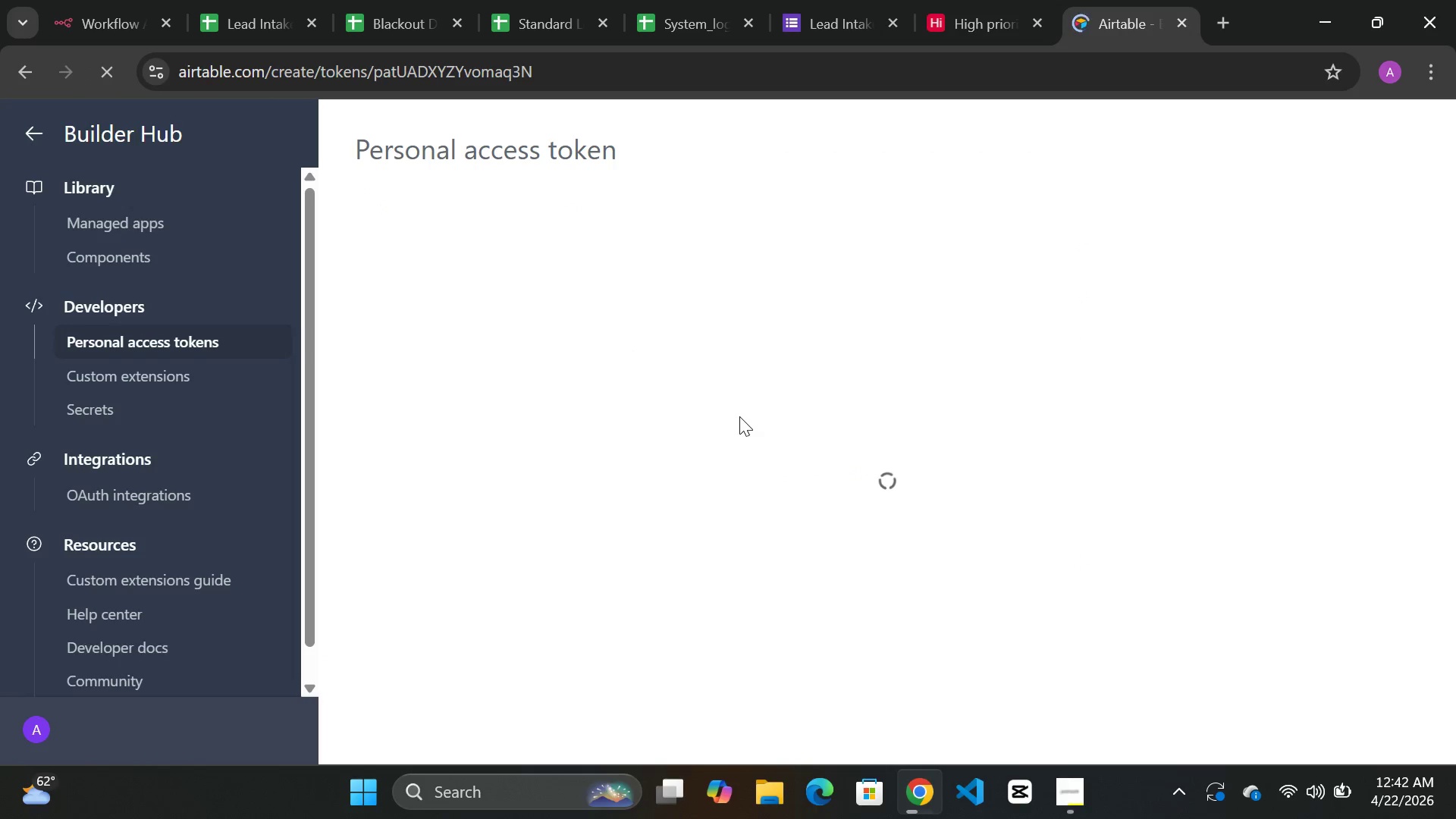 
wait(8.11)
 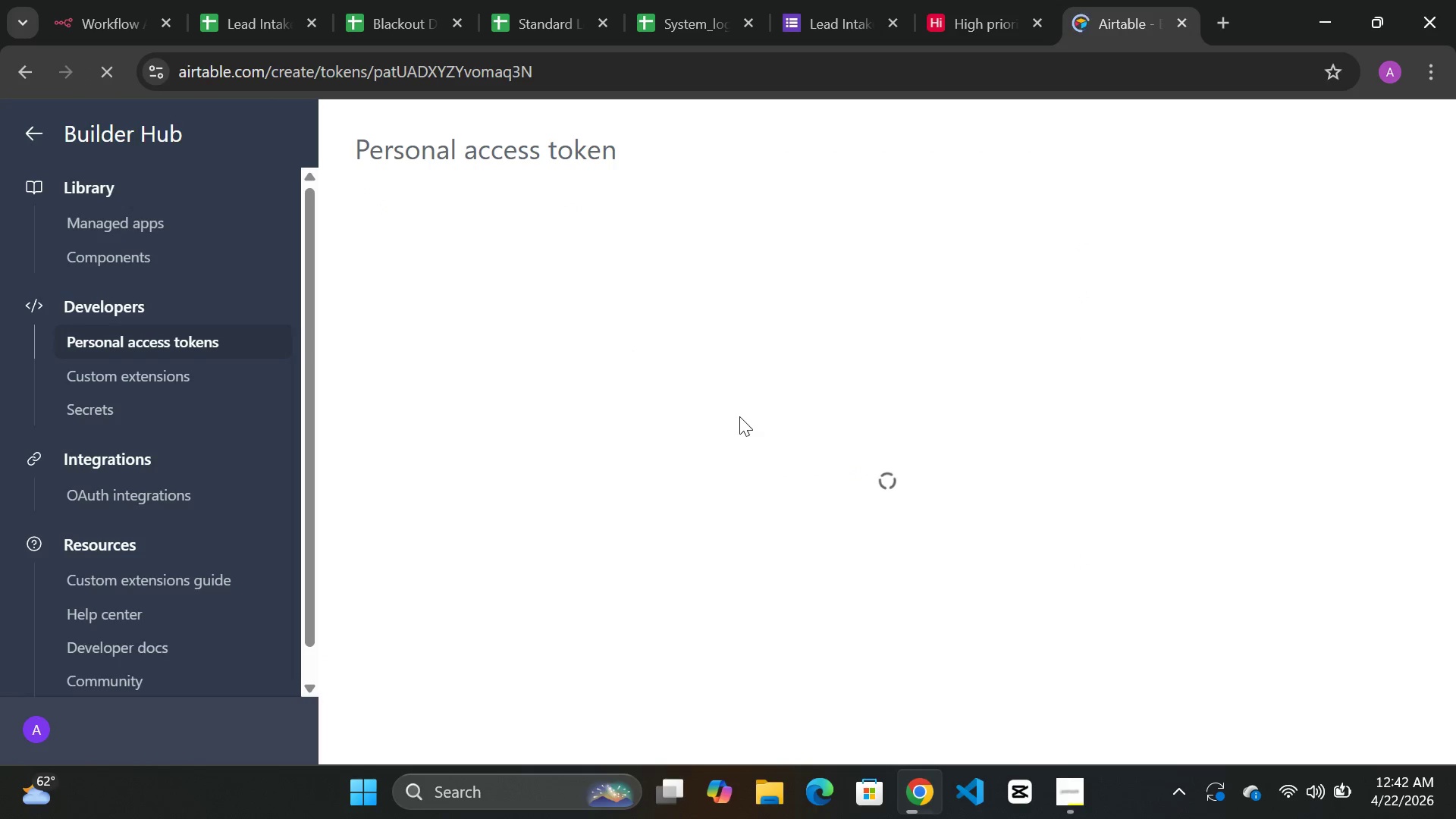 
scroll: coordinate [828, 591], scroll_direction: down, amount: 3.0
 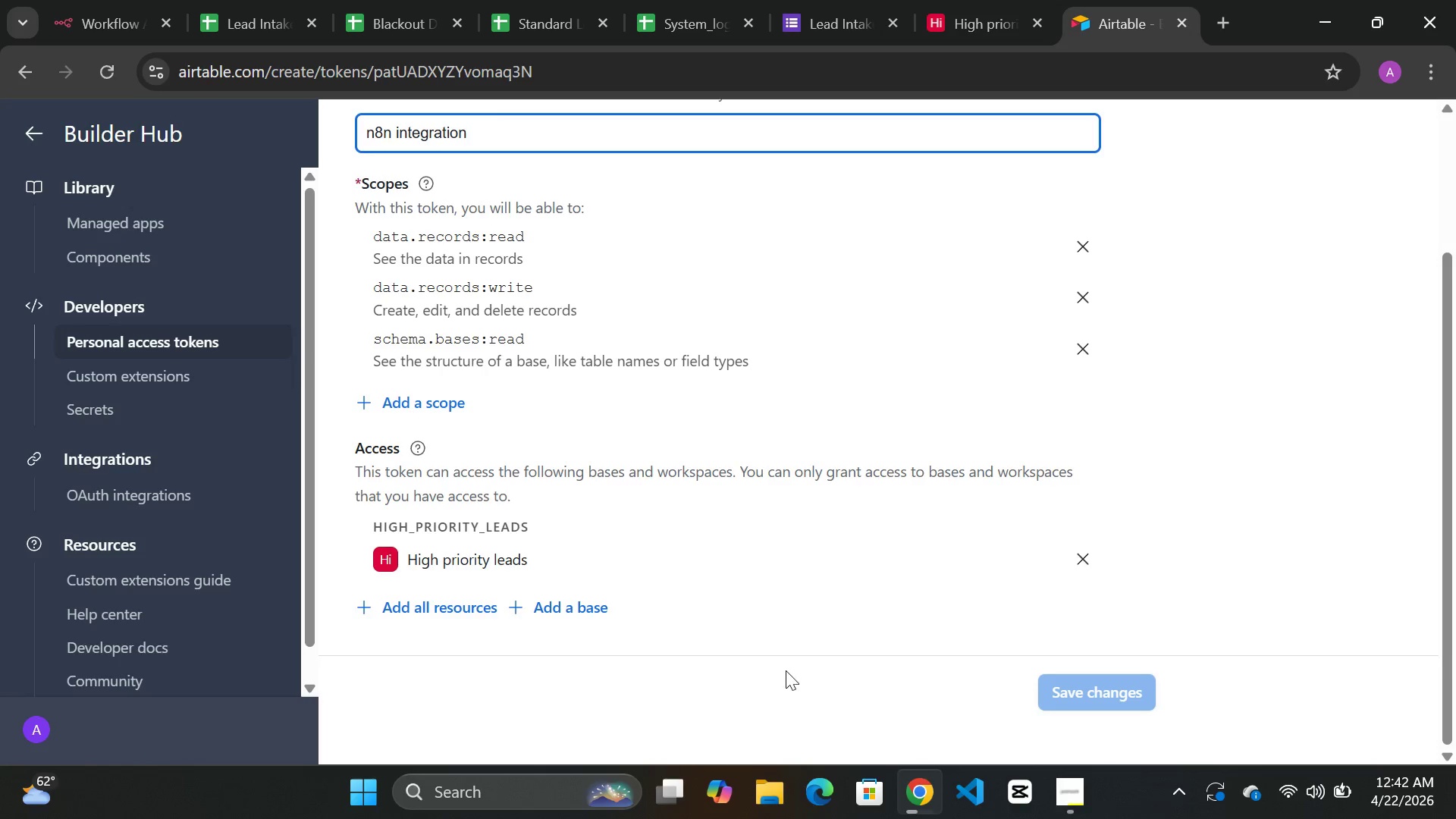 
scroll: coordinate [772, 610], scroll_direction: up, amount: 11.0
 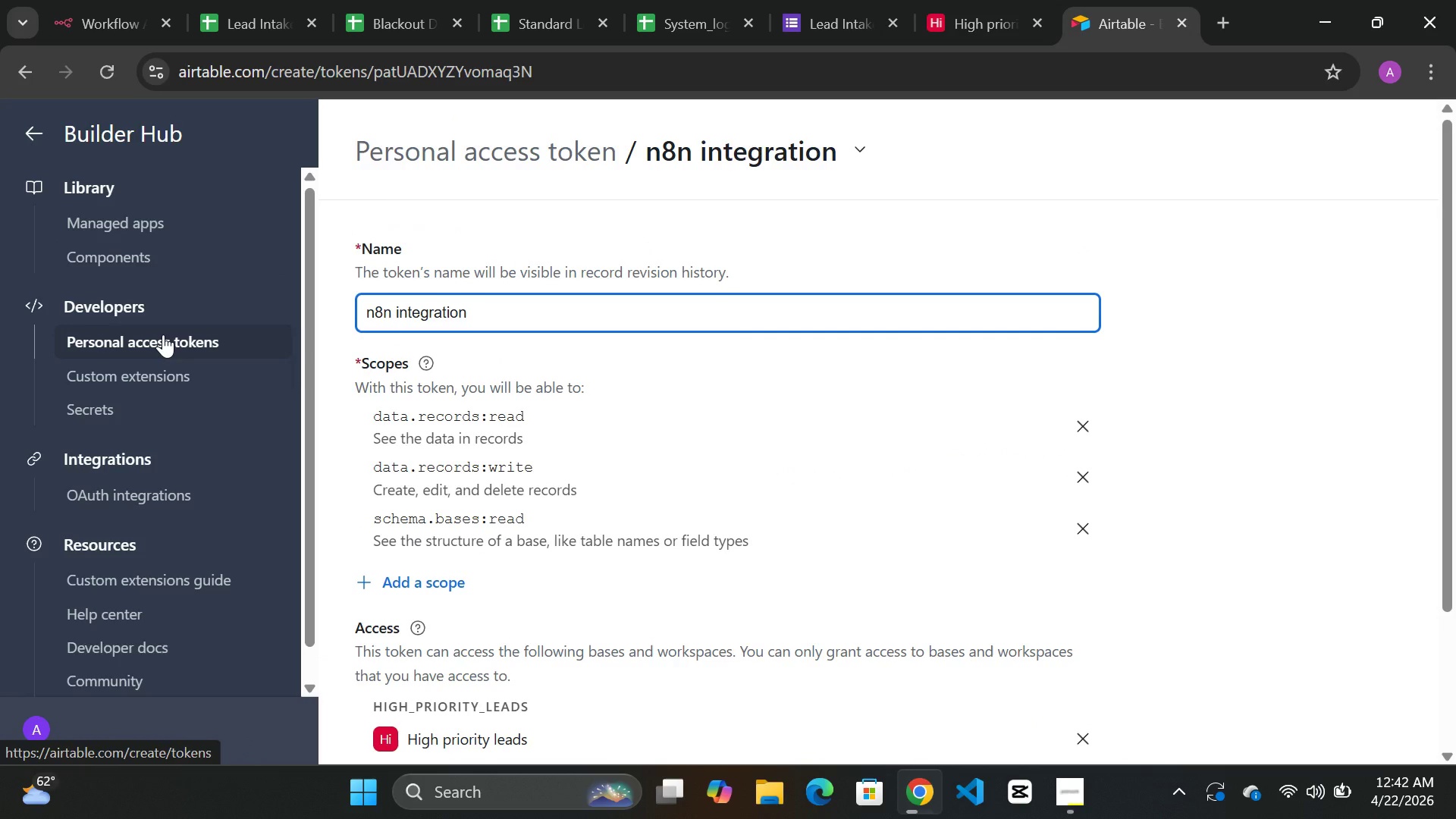 
wait(5.09)
 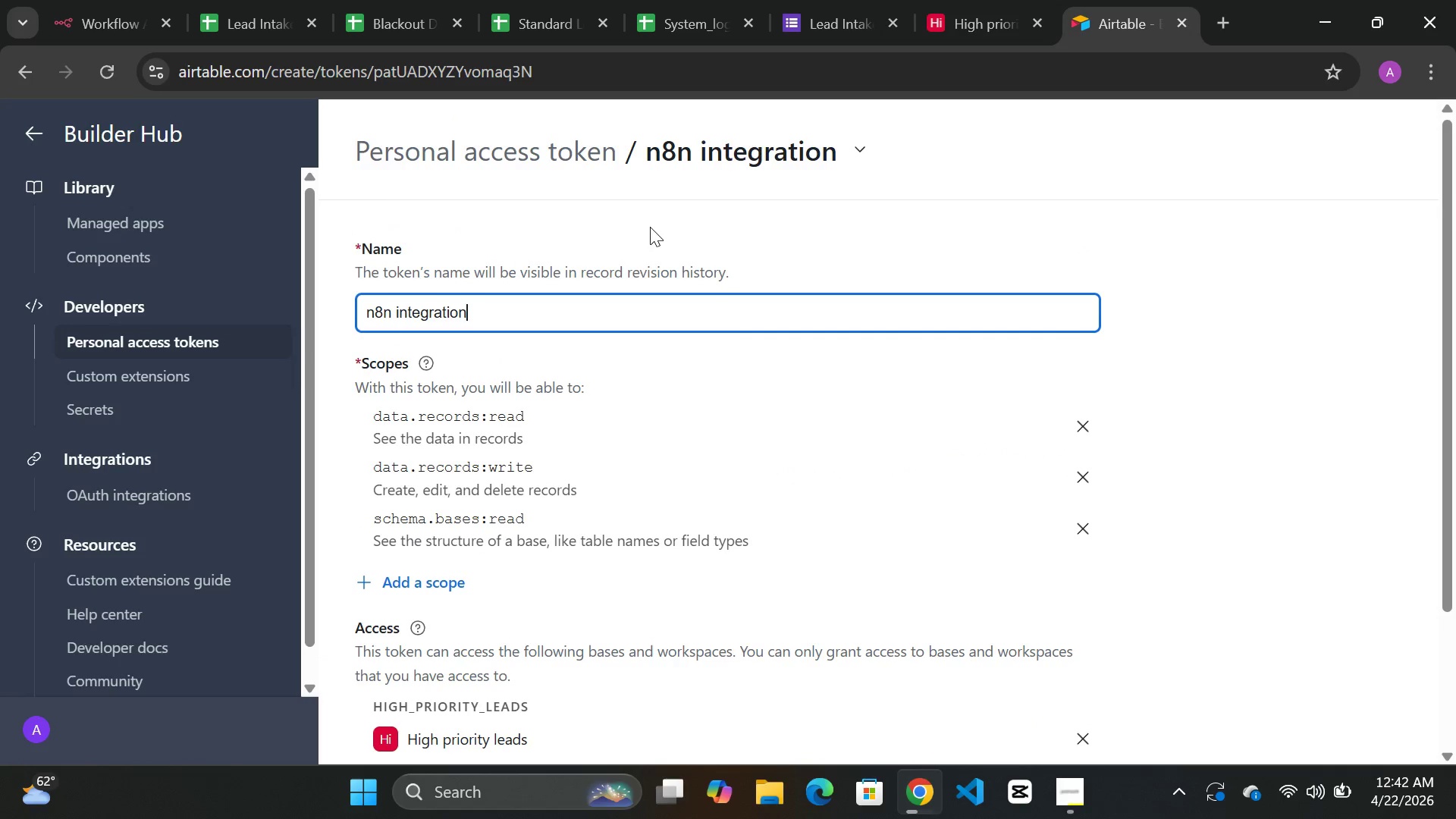 
left_click([163, 334])
 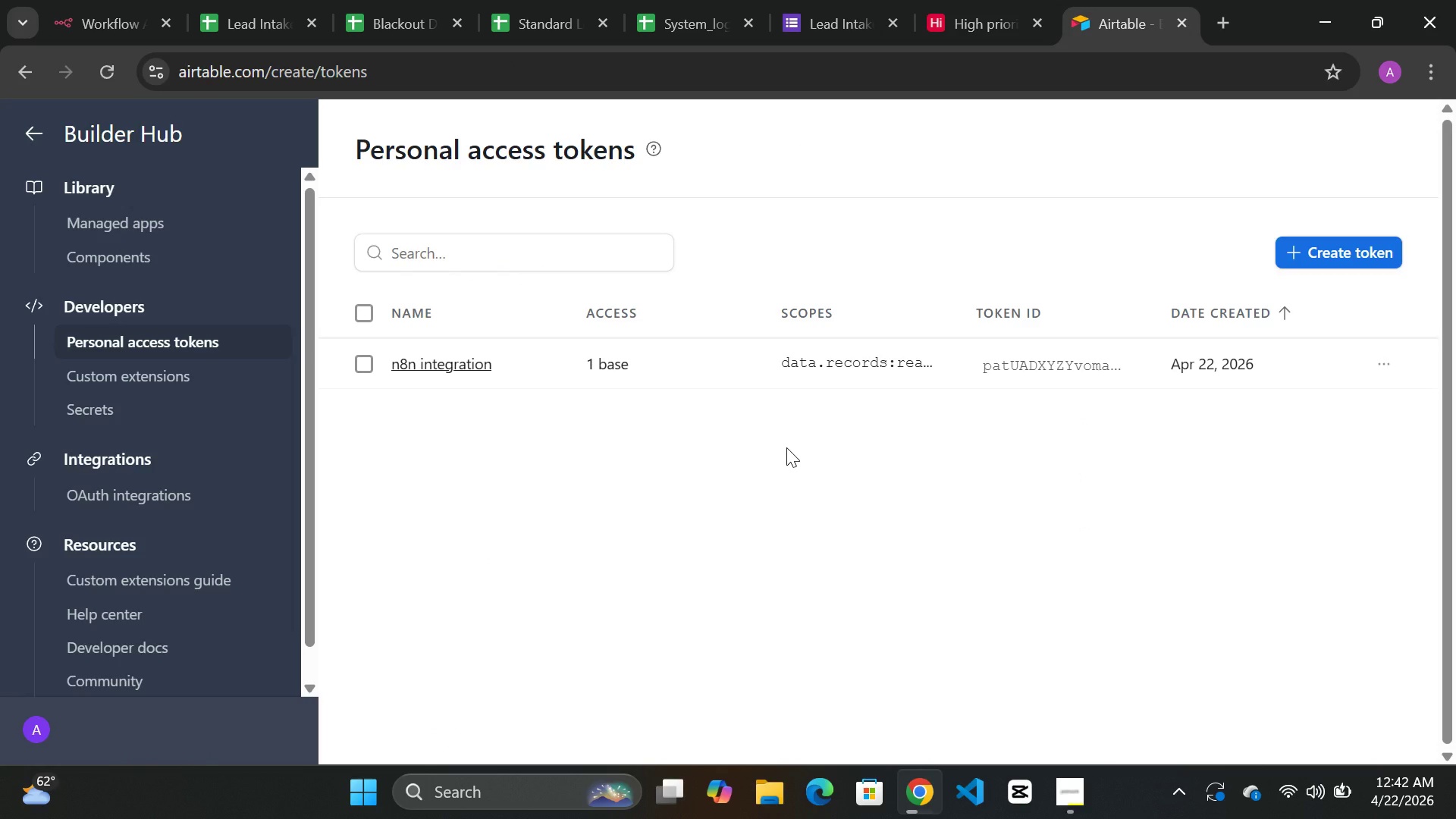 
wait(12.84)
 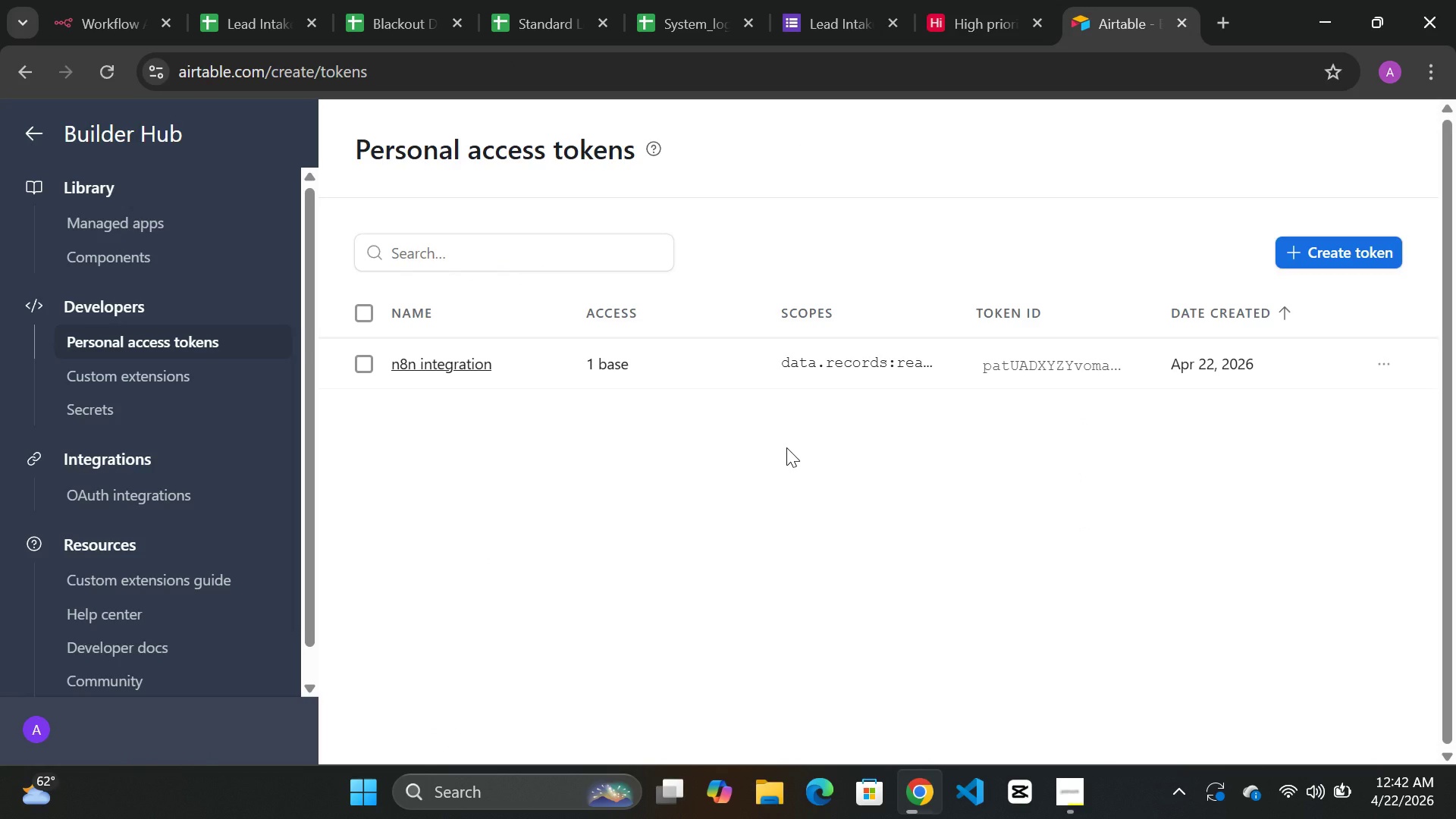 
scroll: coordinate [499, 347], scroll_direction: down, amount: 1.0
 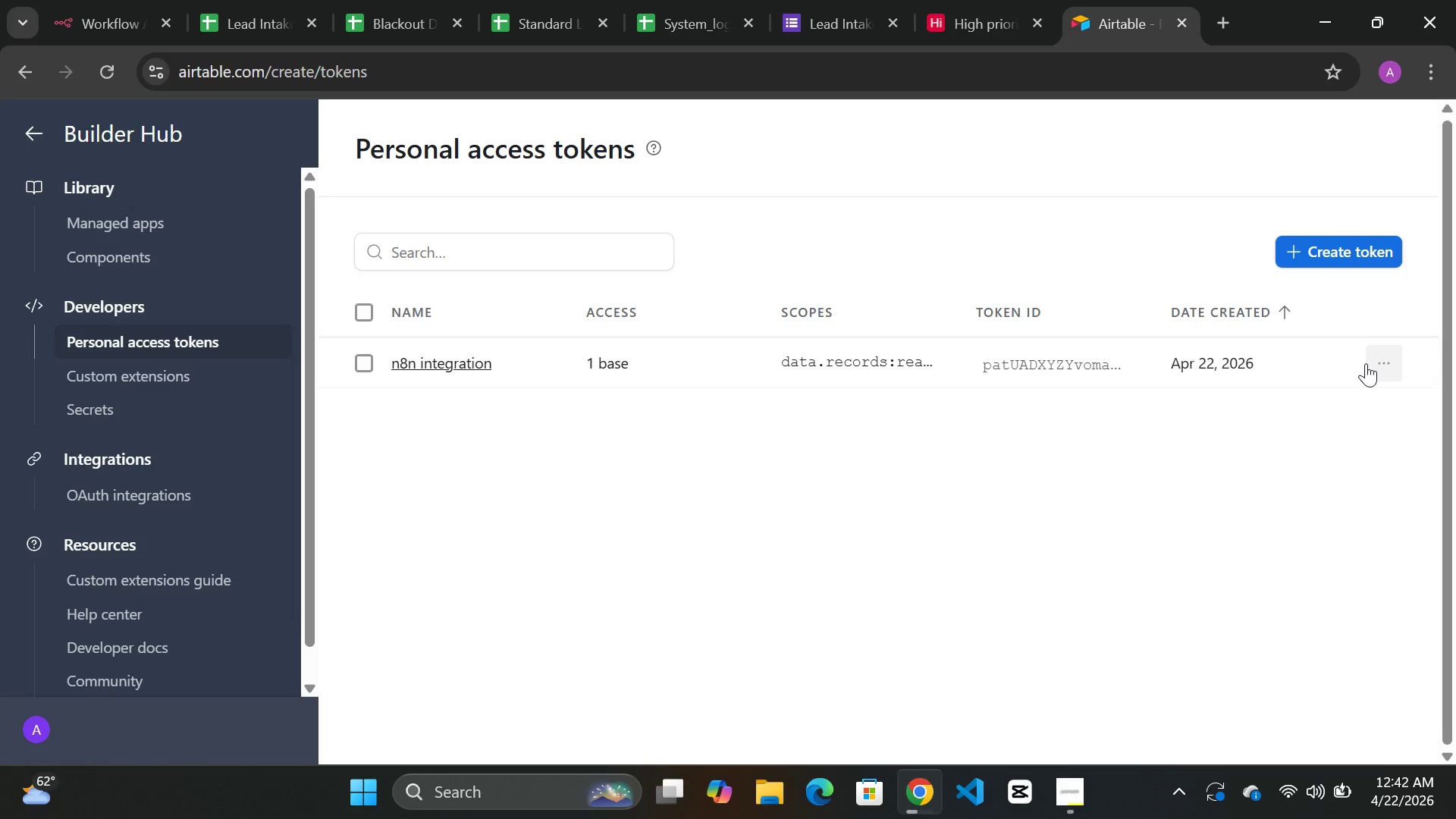 
left_click([1378, 359])
 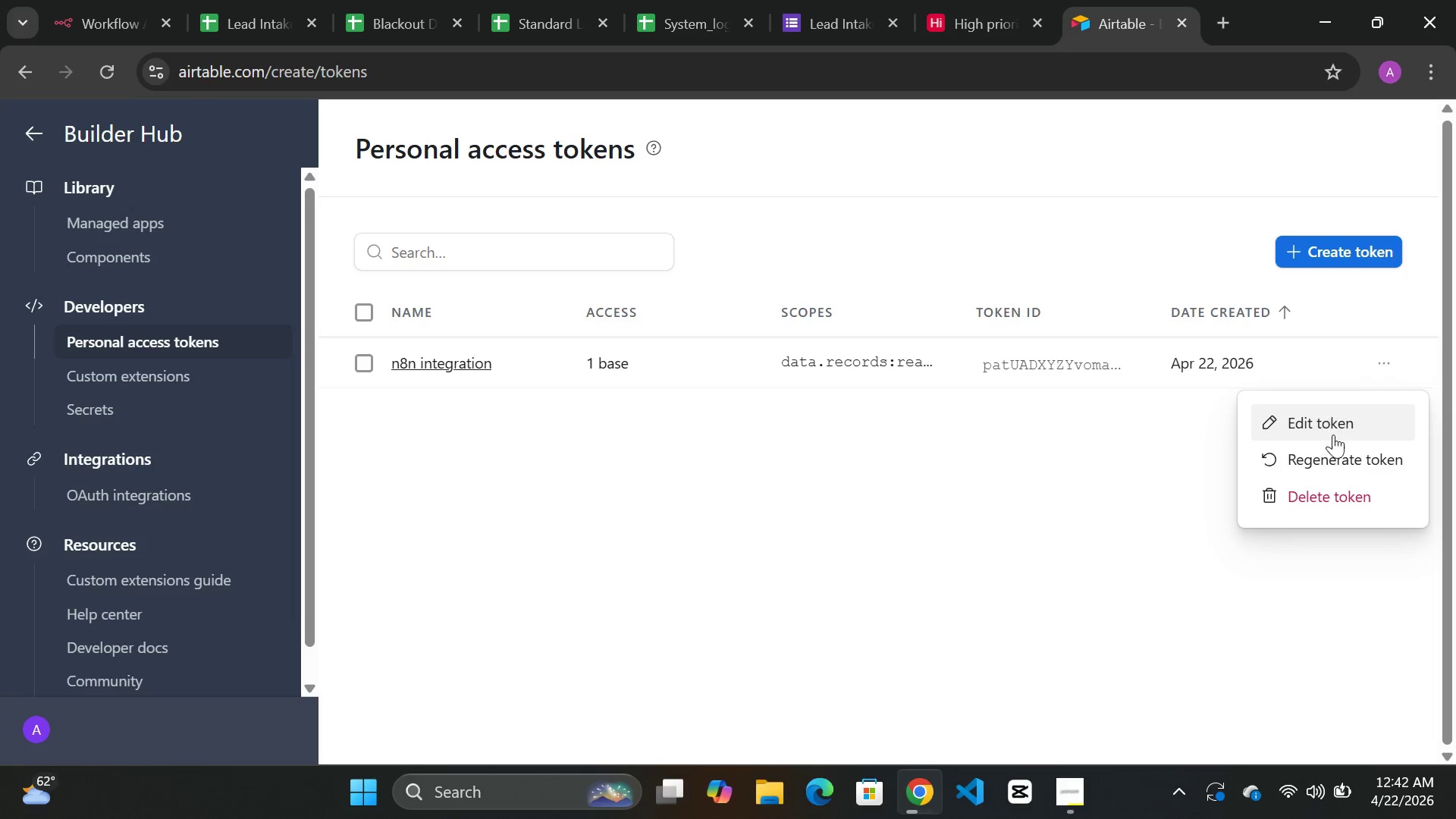 
left_click([1343, 463])
 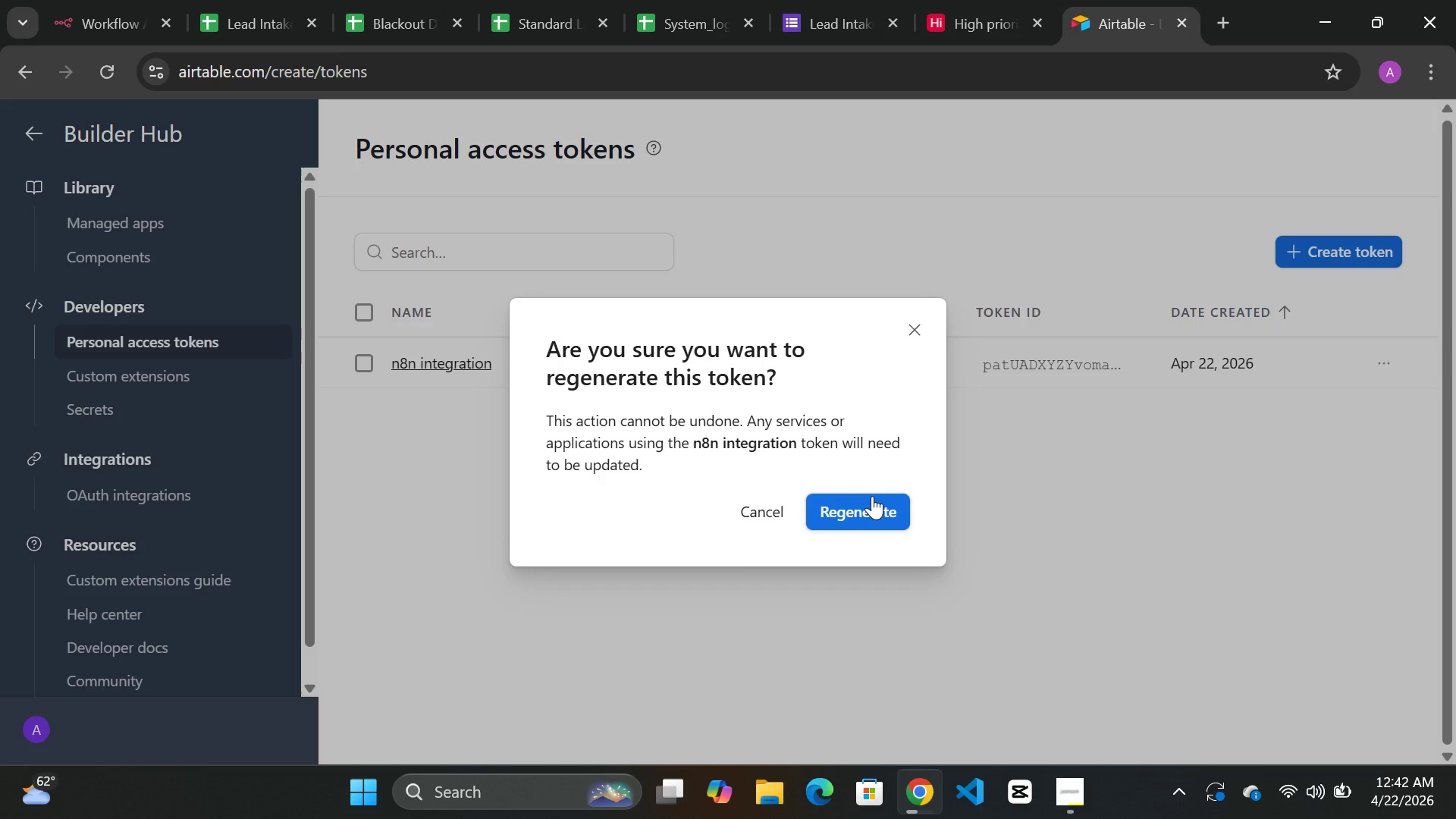 
wait(8.73)
 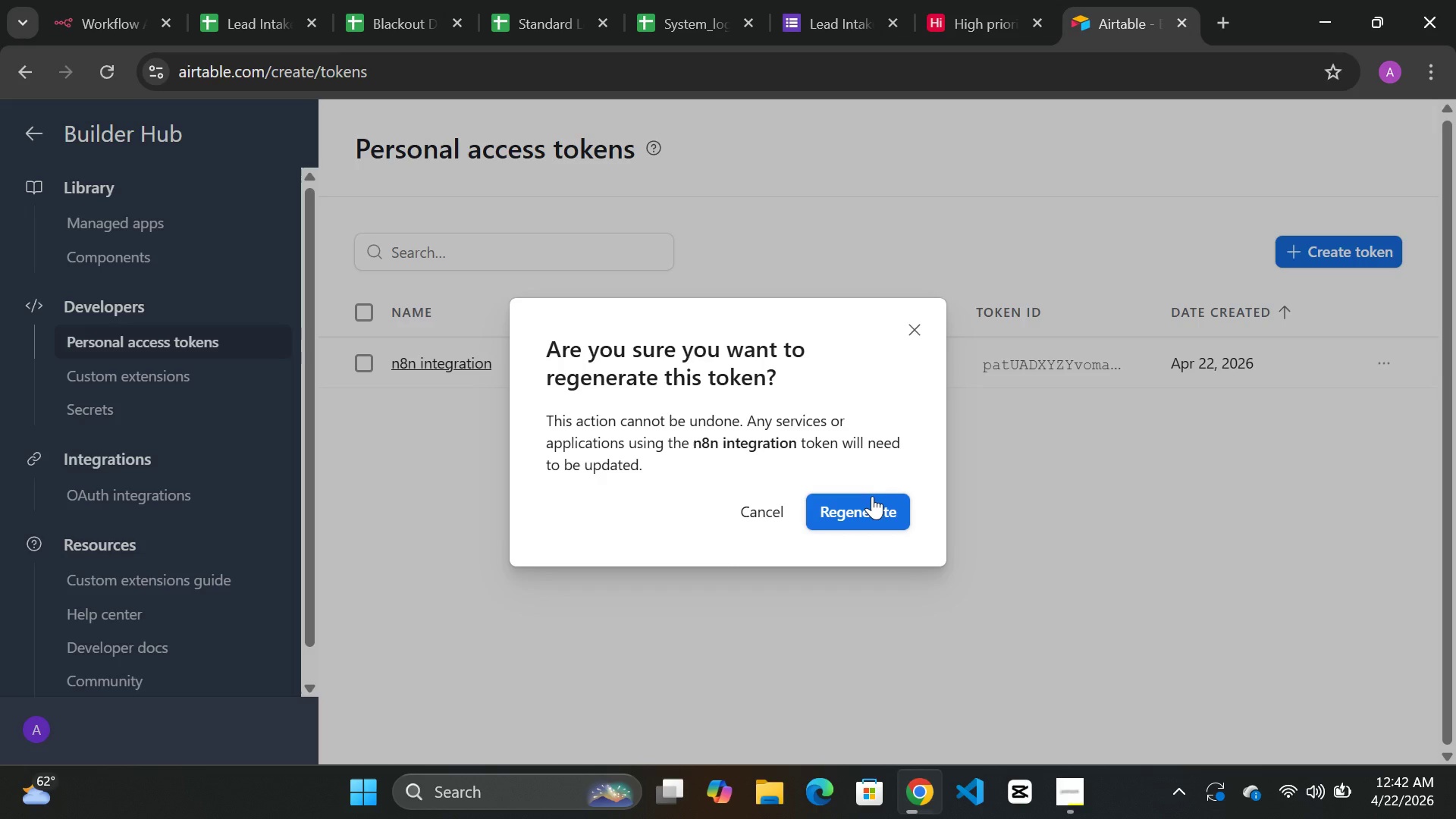 
left_click([864, 504])
 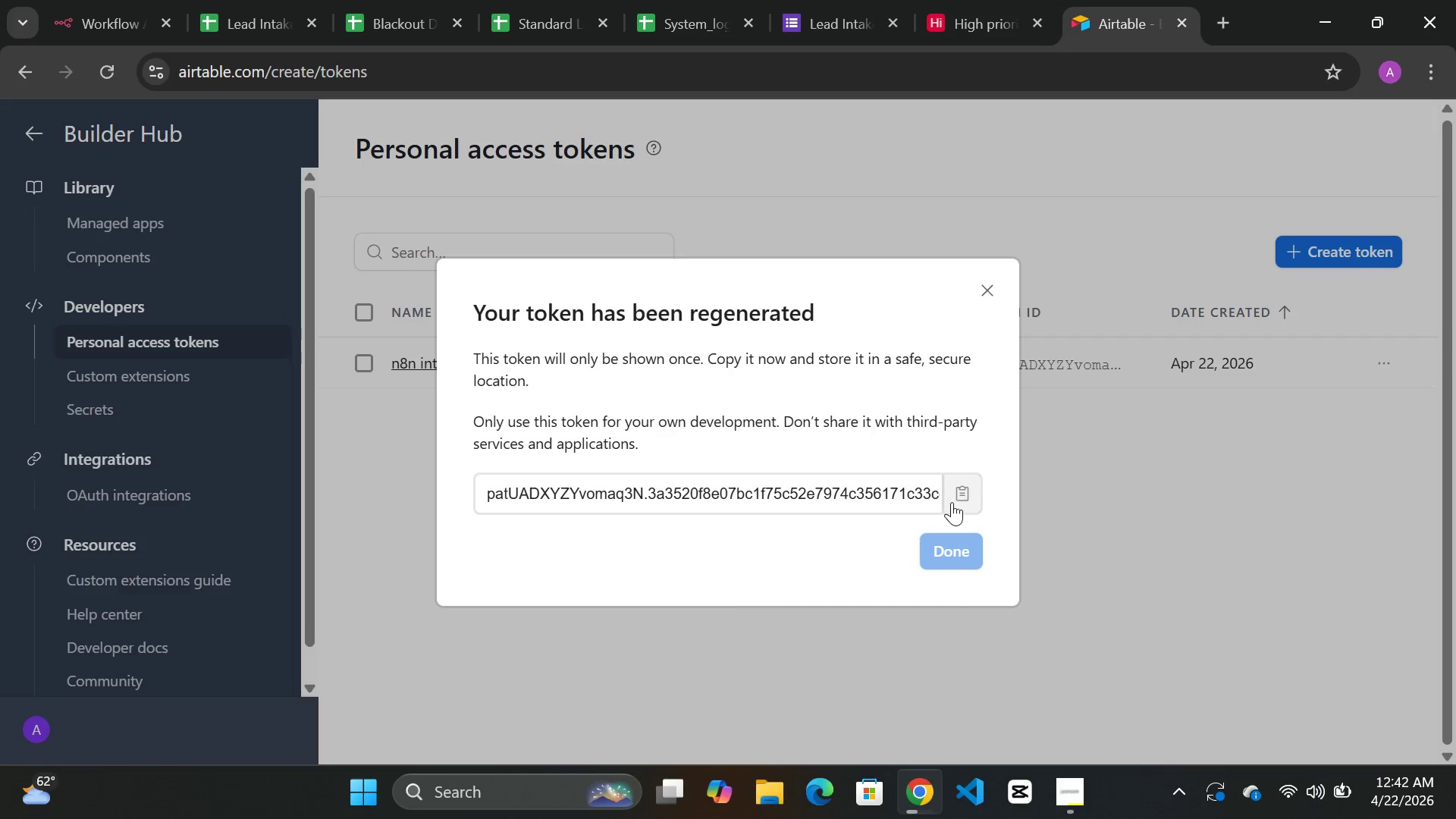 
left_click([956, 497])
 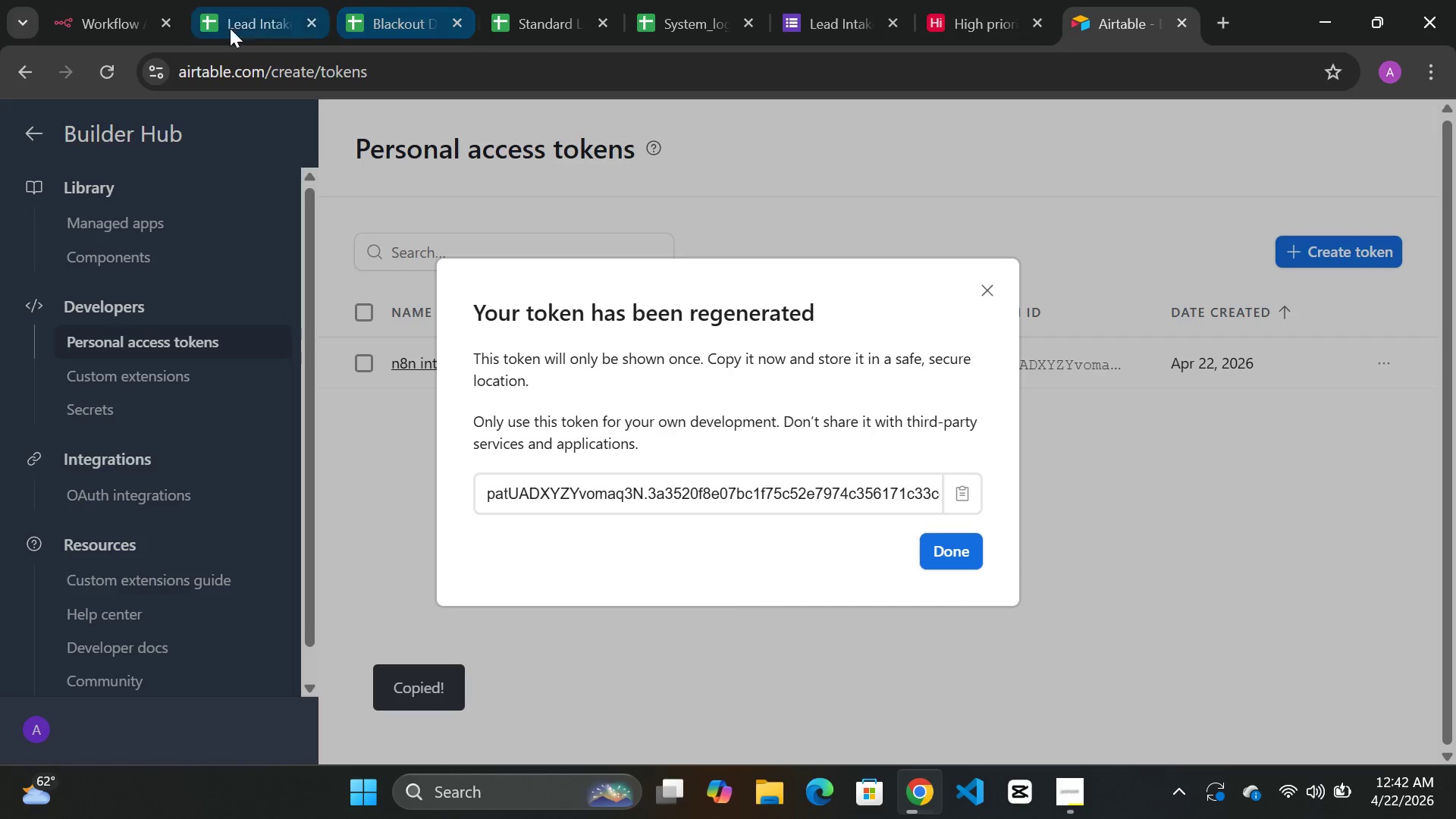 
left_click([119, 18])
 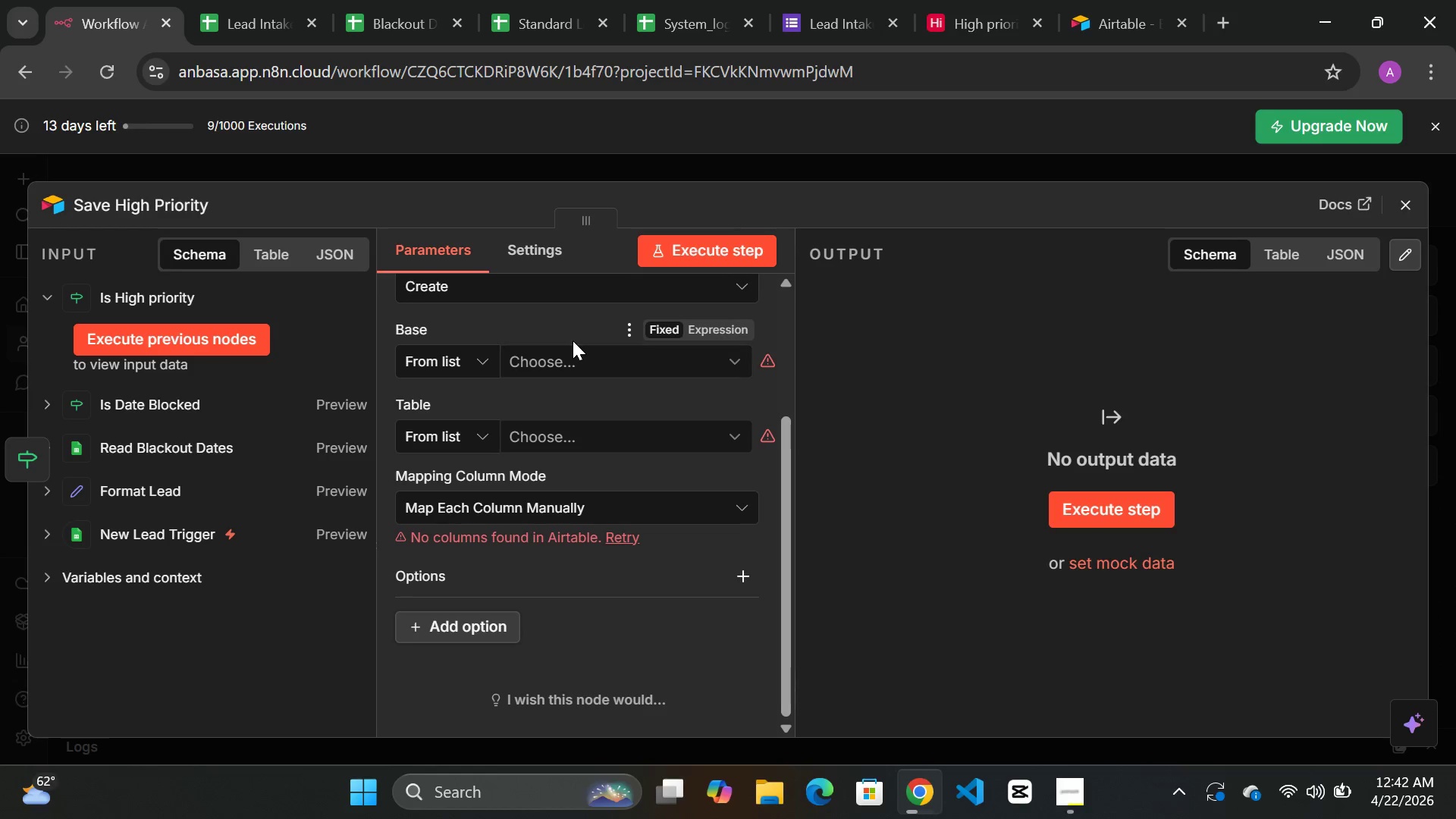 
scroll: coordinate [573, 345], scroll_direction: up, amount: 4.0
 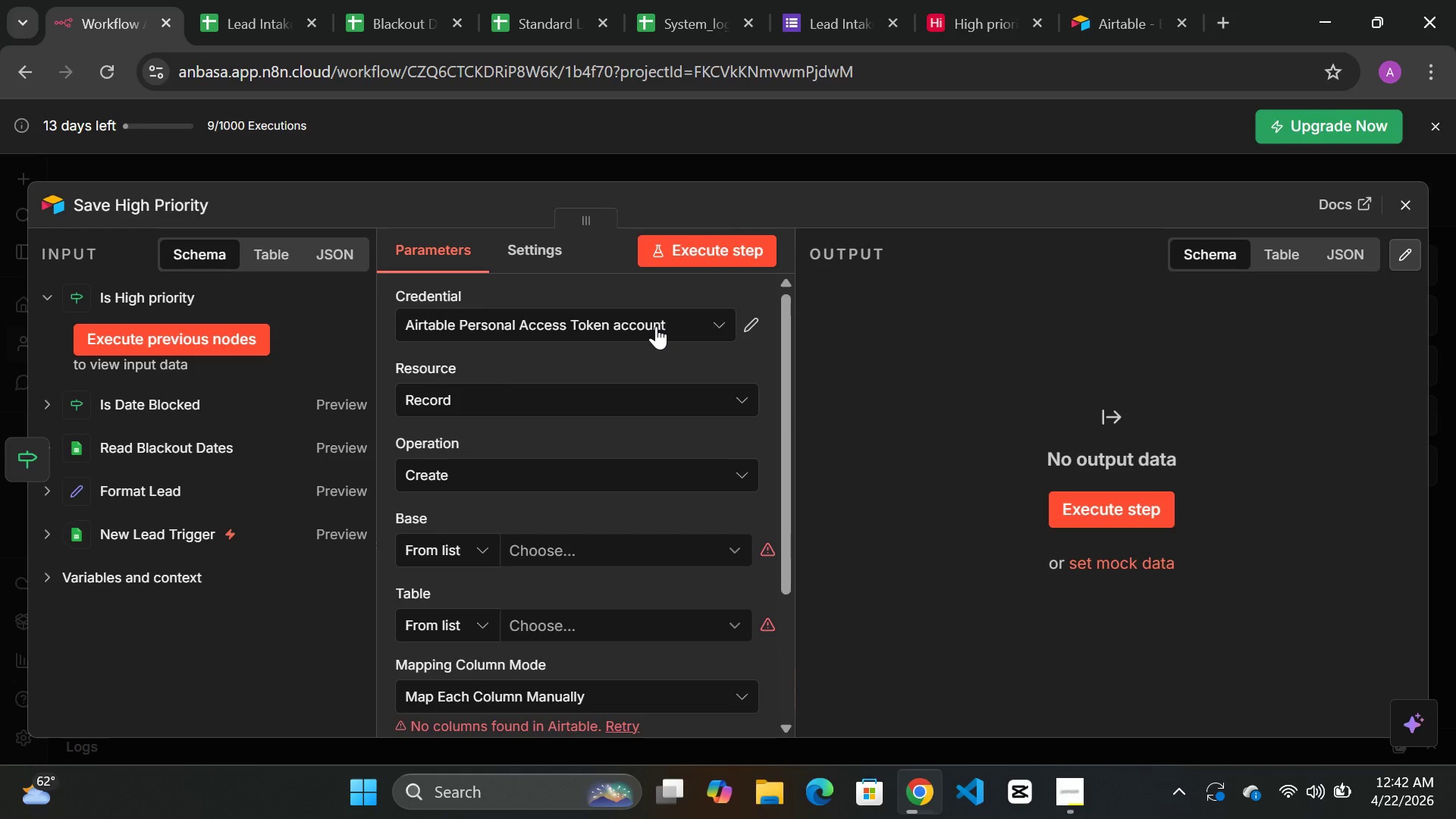 
left_click([656, 326])
 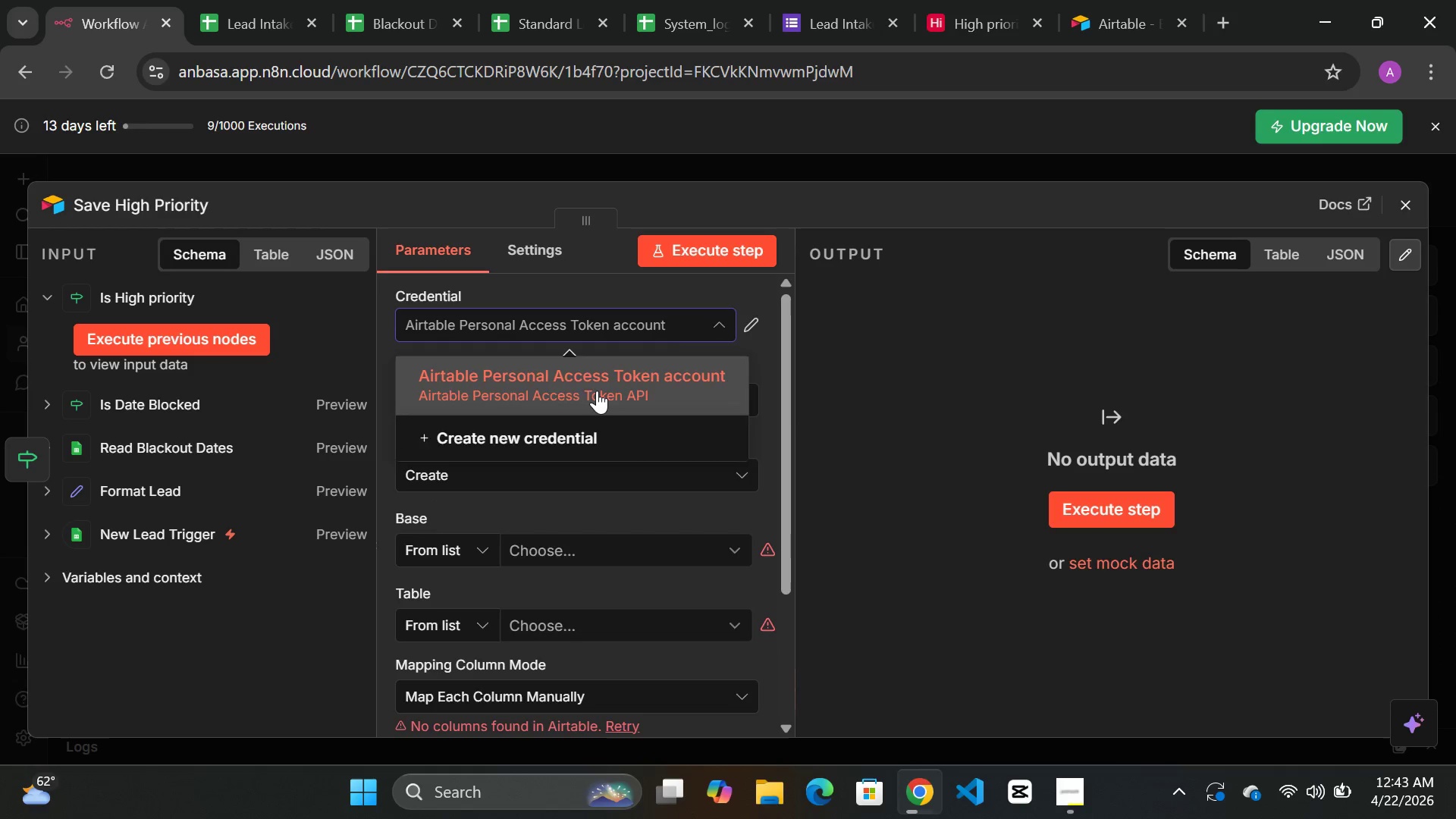 
double_click([597, 391])
 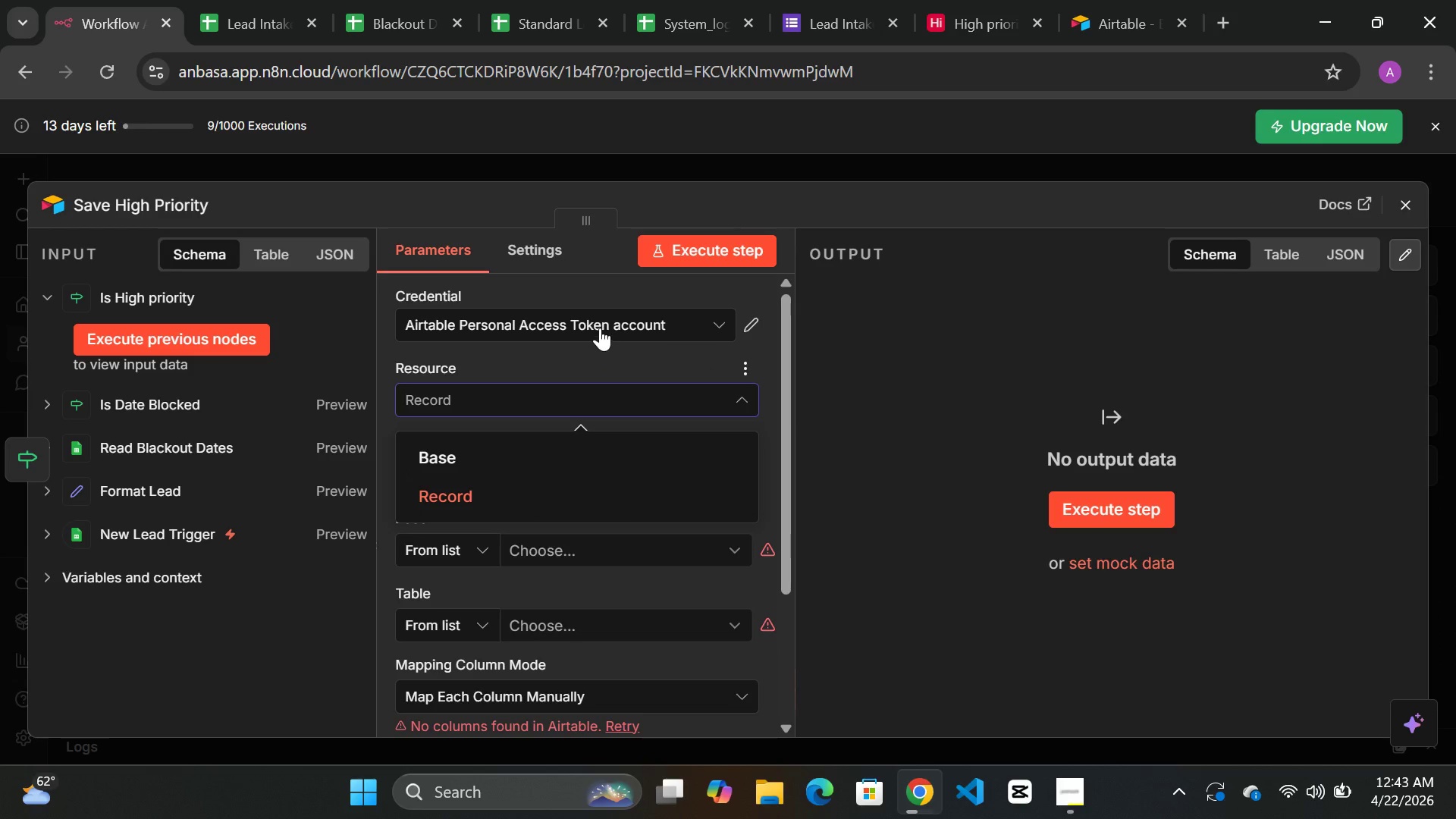 
left_click([601, 326])
 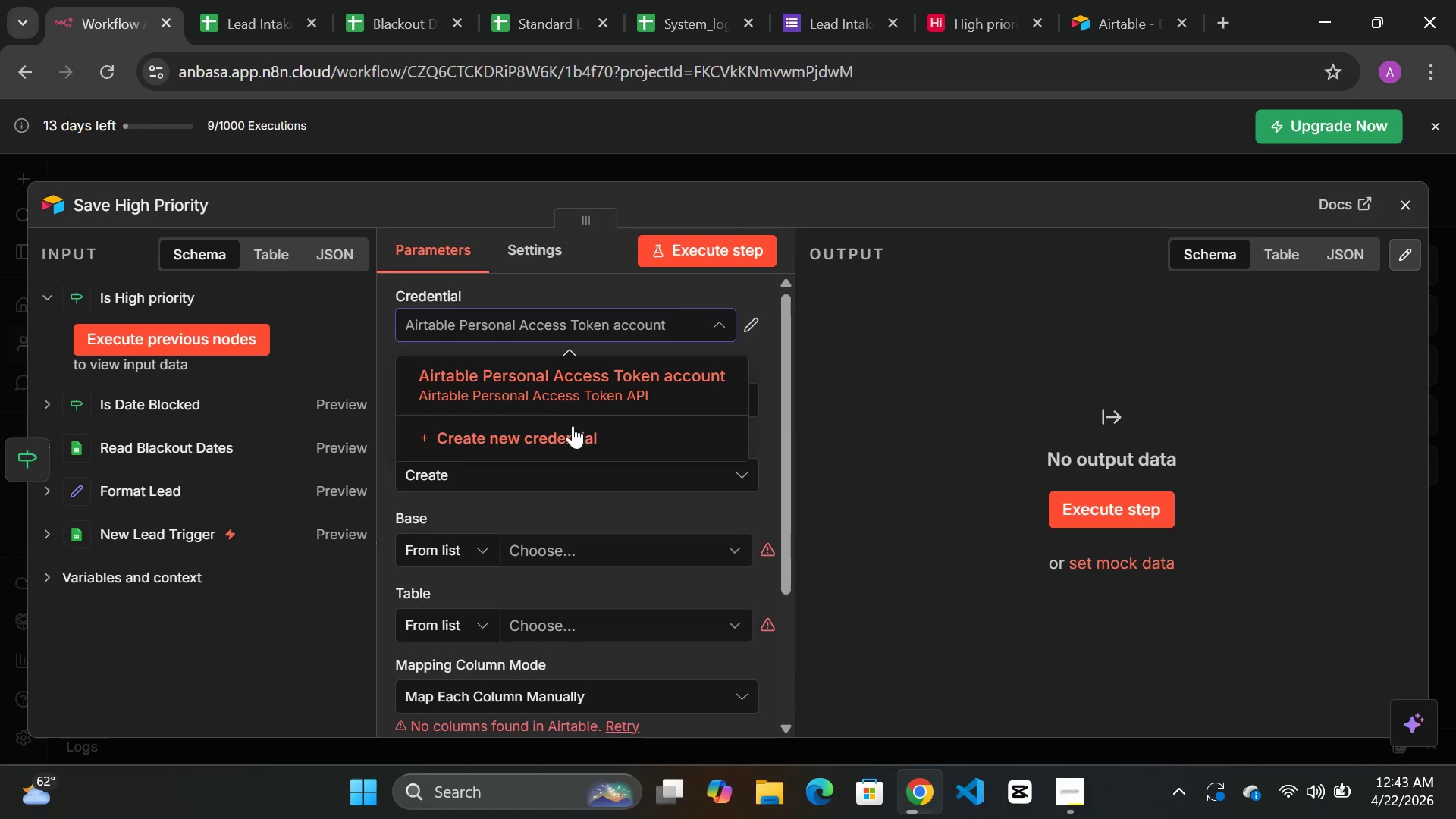 
left_click([568, 425])
 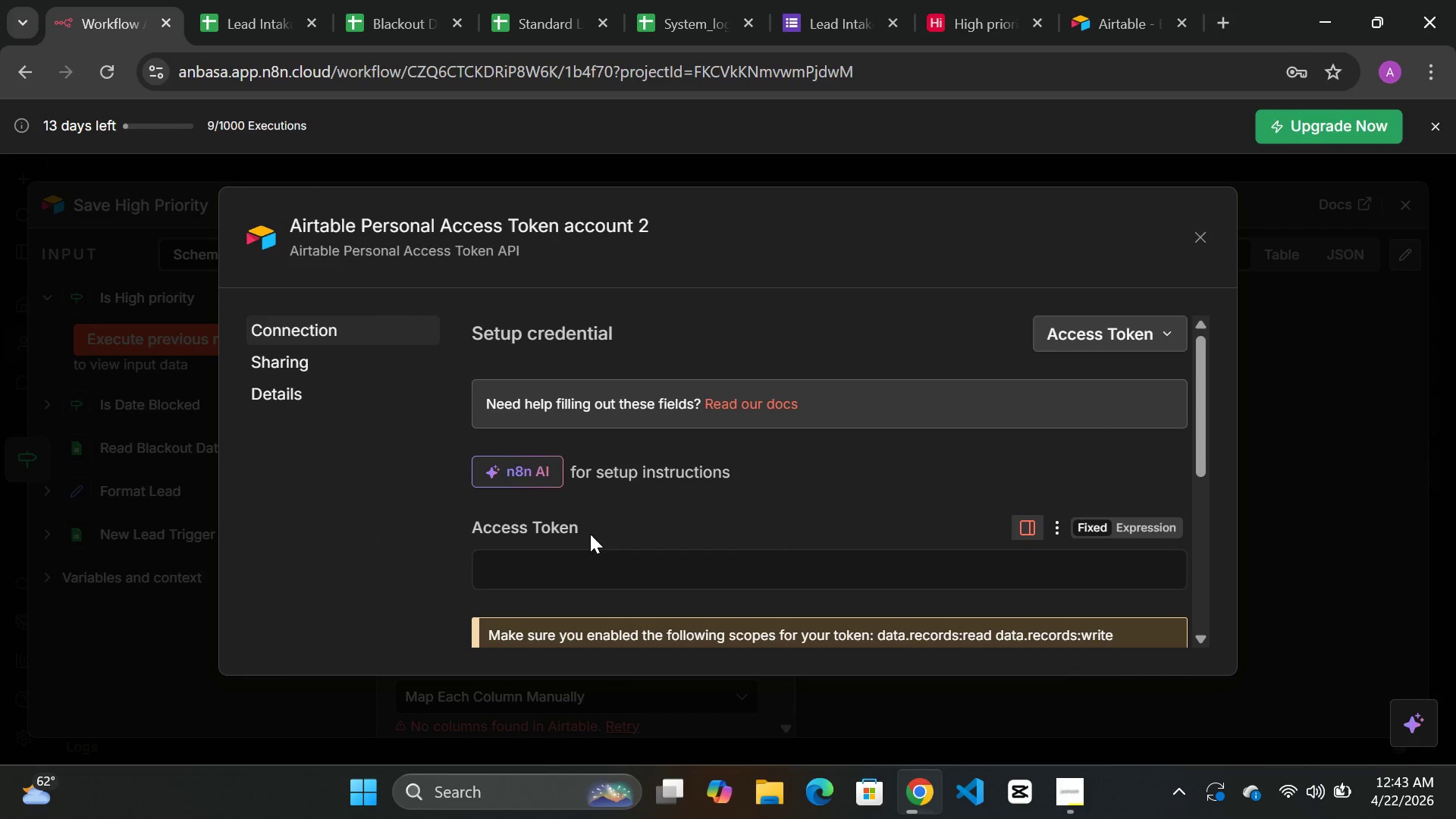 
left_click([550, 550])
 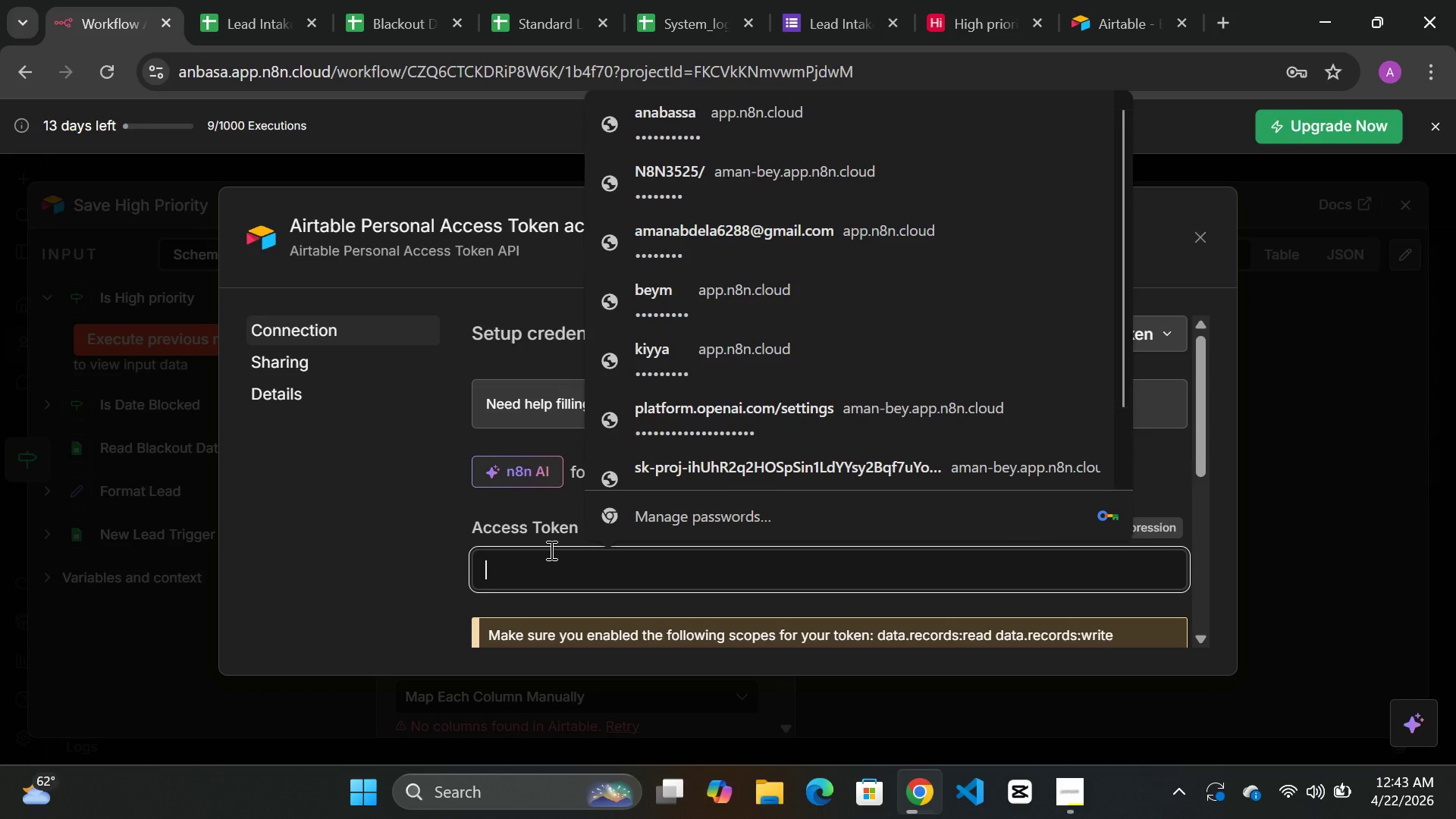 
key(Control+V)
 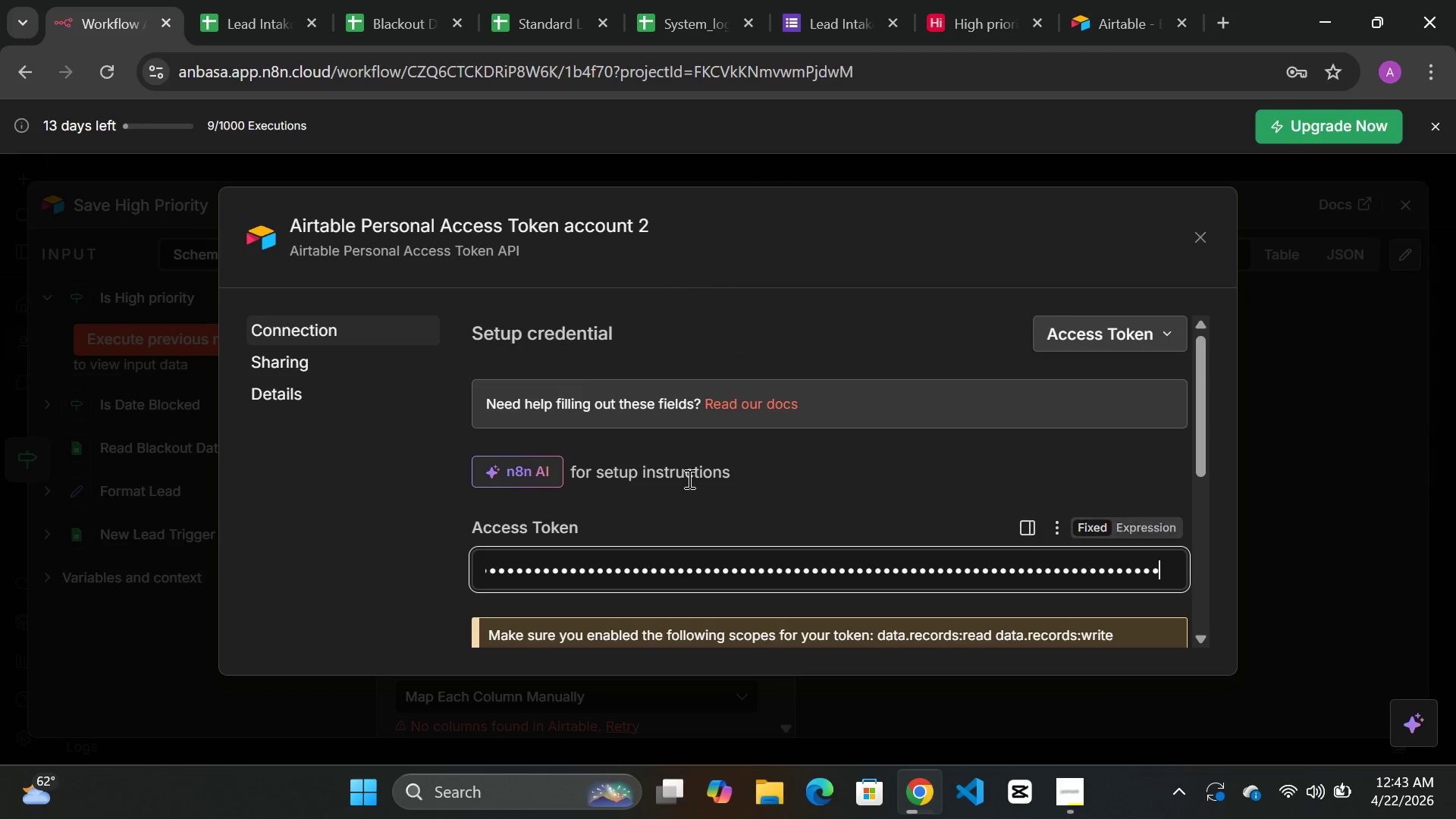 
scroll: coordinate [744, 472], scroll_direction: down, amount: 4.0
 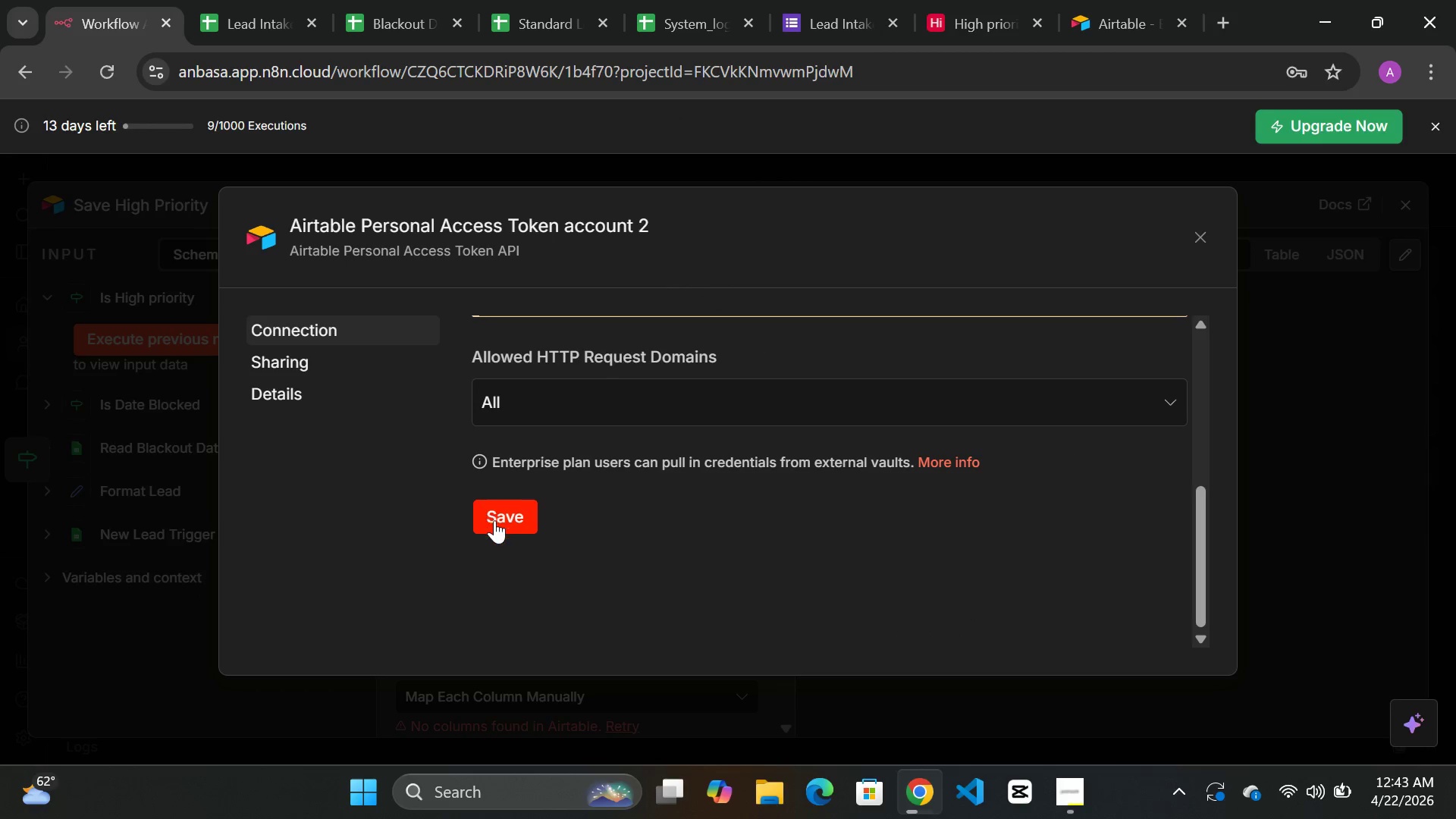 
left_click([500, 521])
 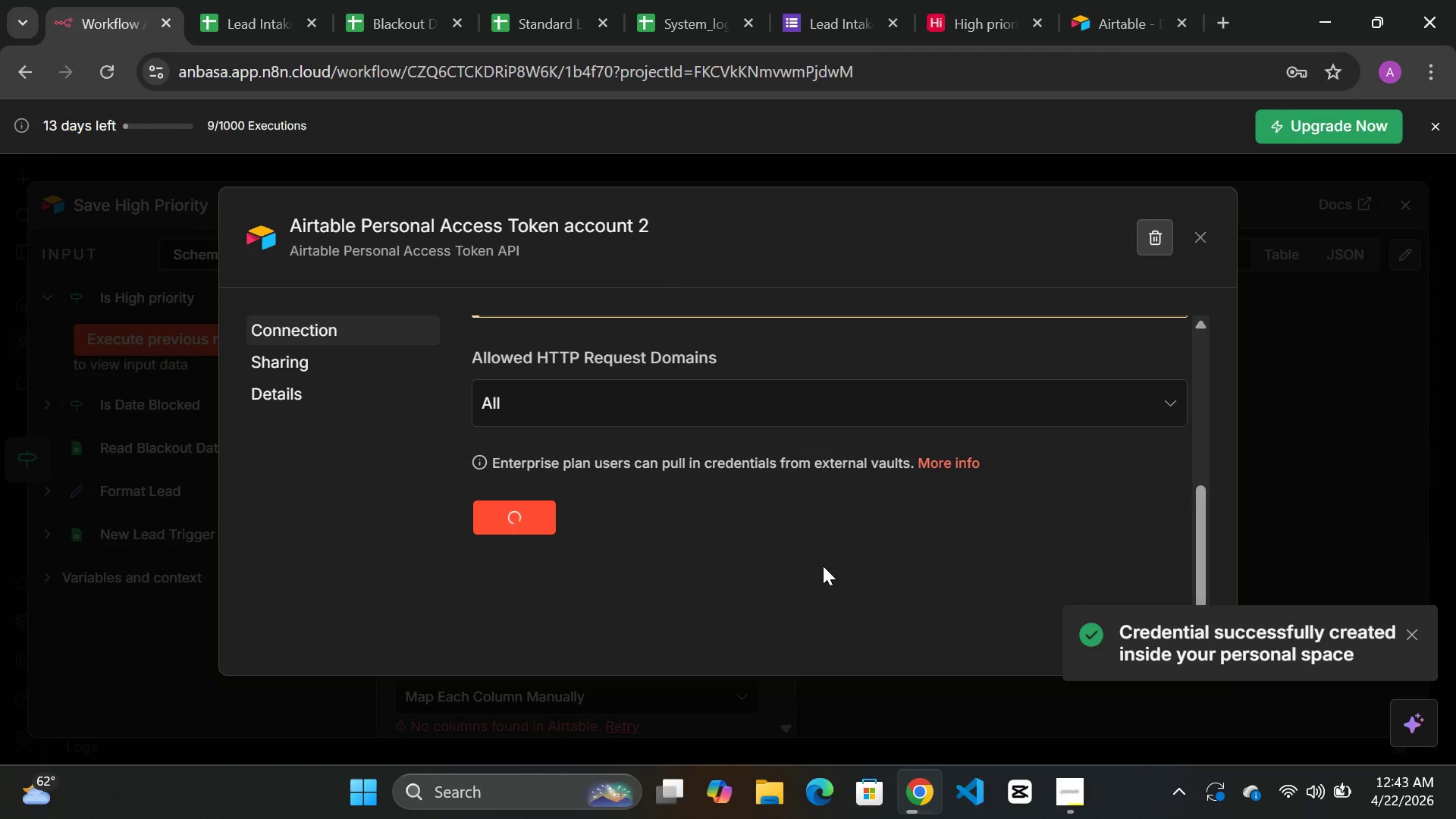 
scroll: coordinate [789, 482], scroll_direction: up, amount: 7.0
 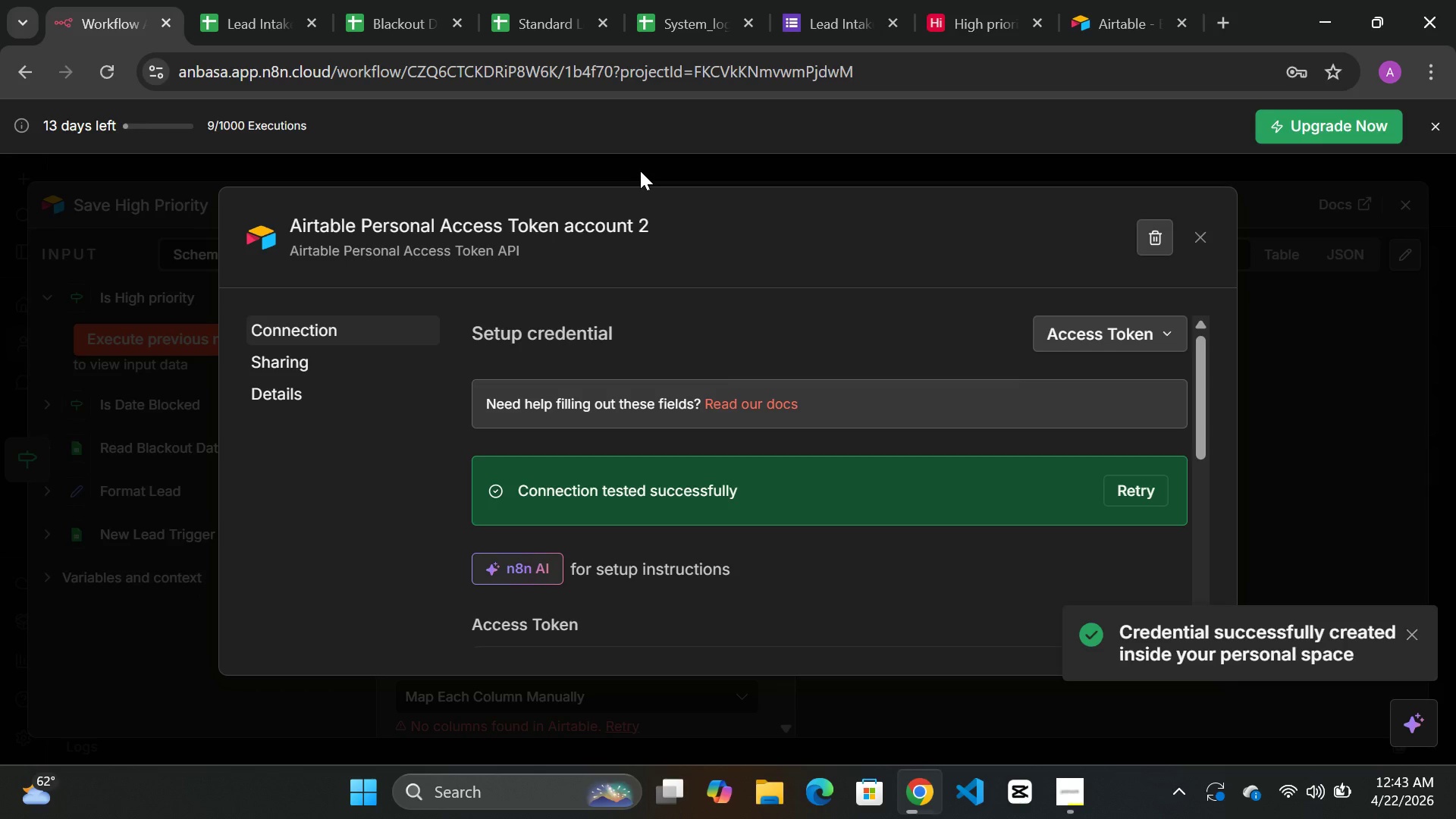 
left_click([640, 171])
 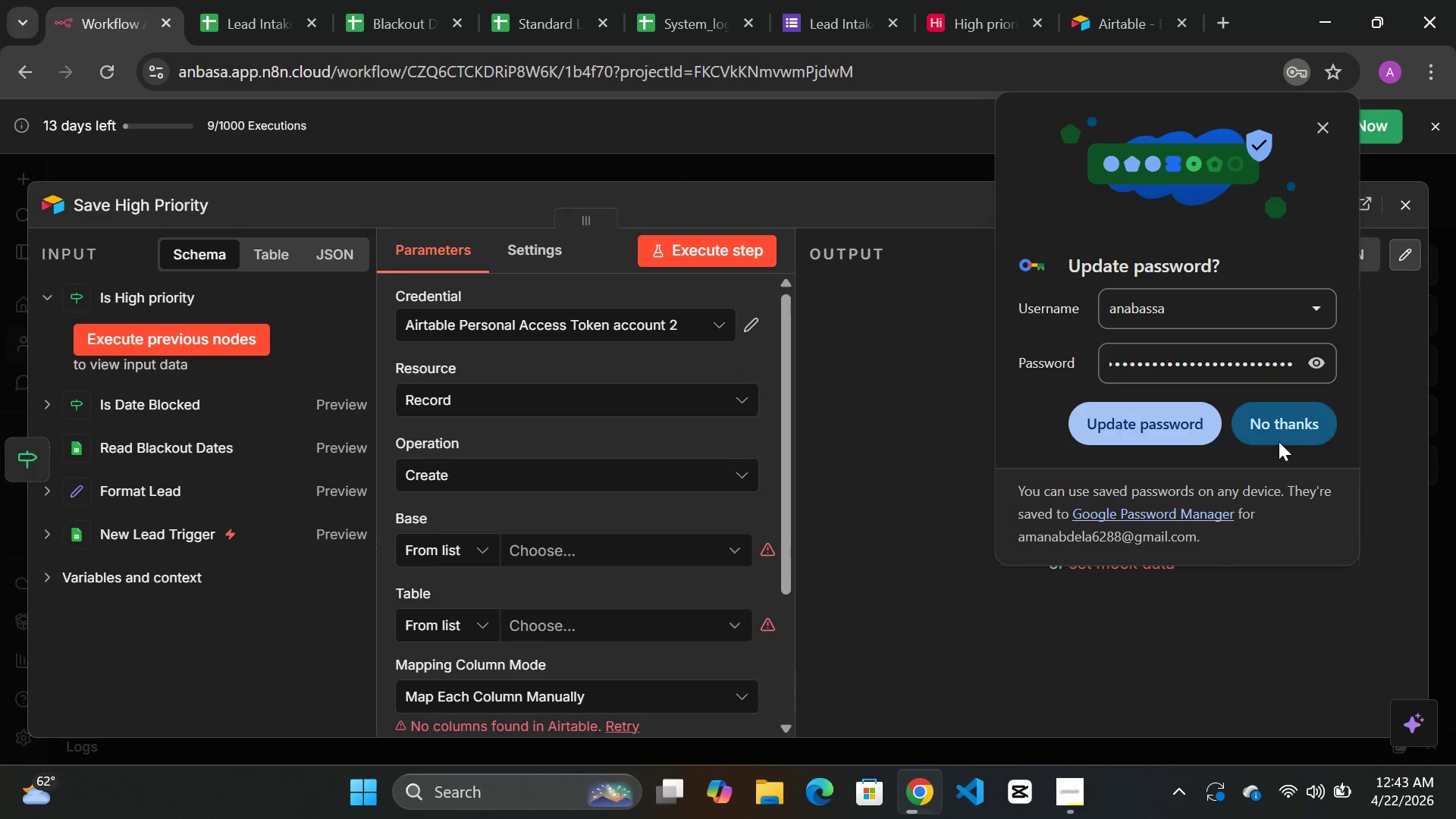 
left_click([1291, 429])
 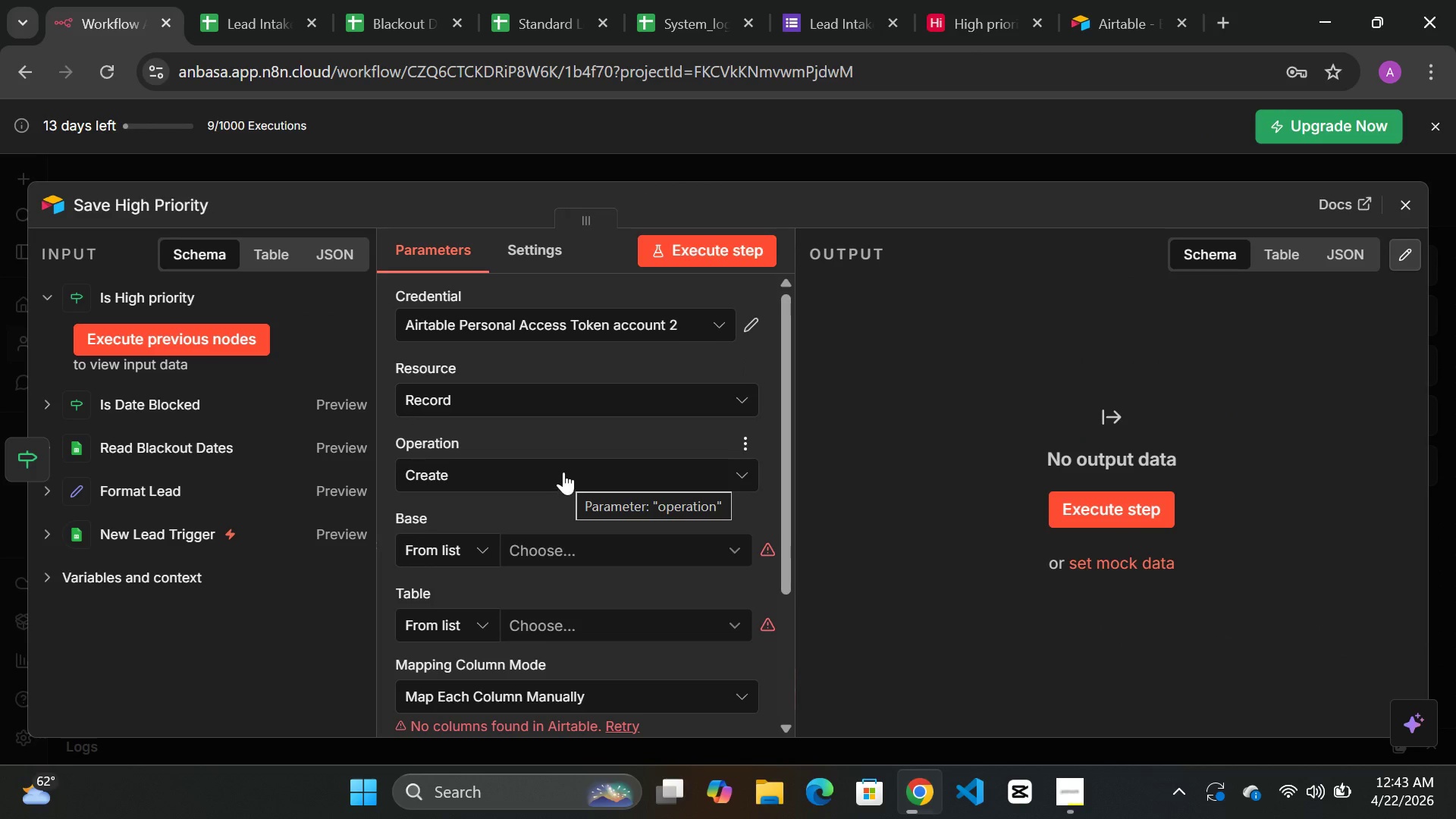 
scroll: coordinate [555, 462], scroll_direction: up, amount: 1.0
 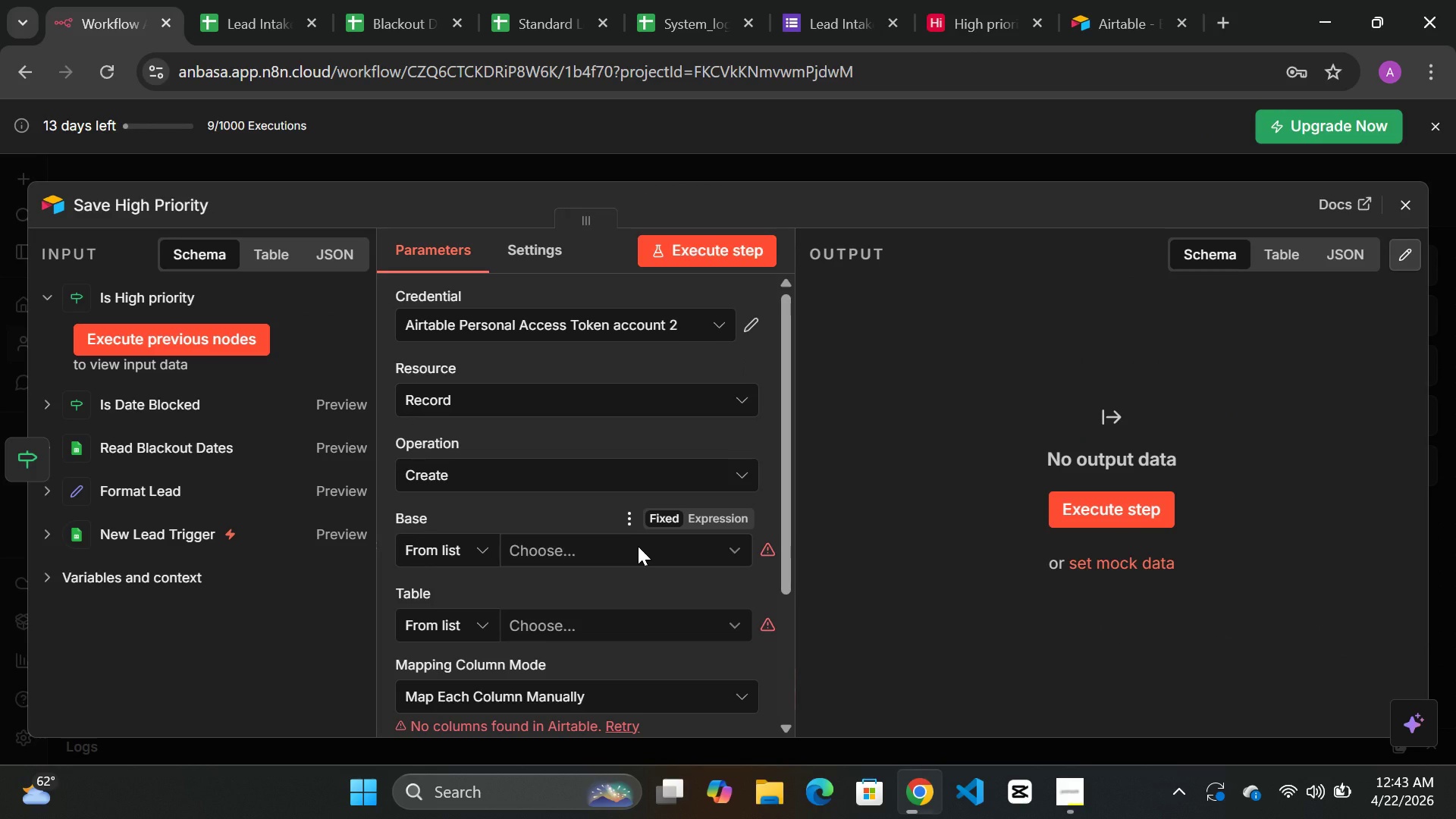 
left_click([638, 546])
 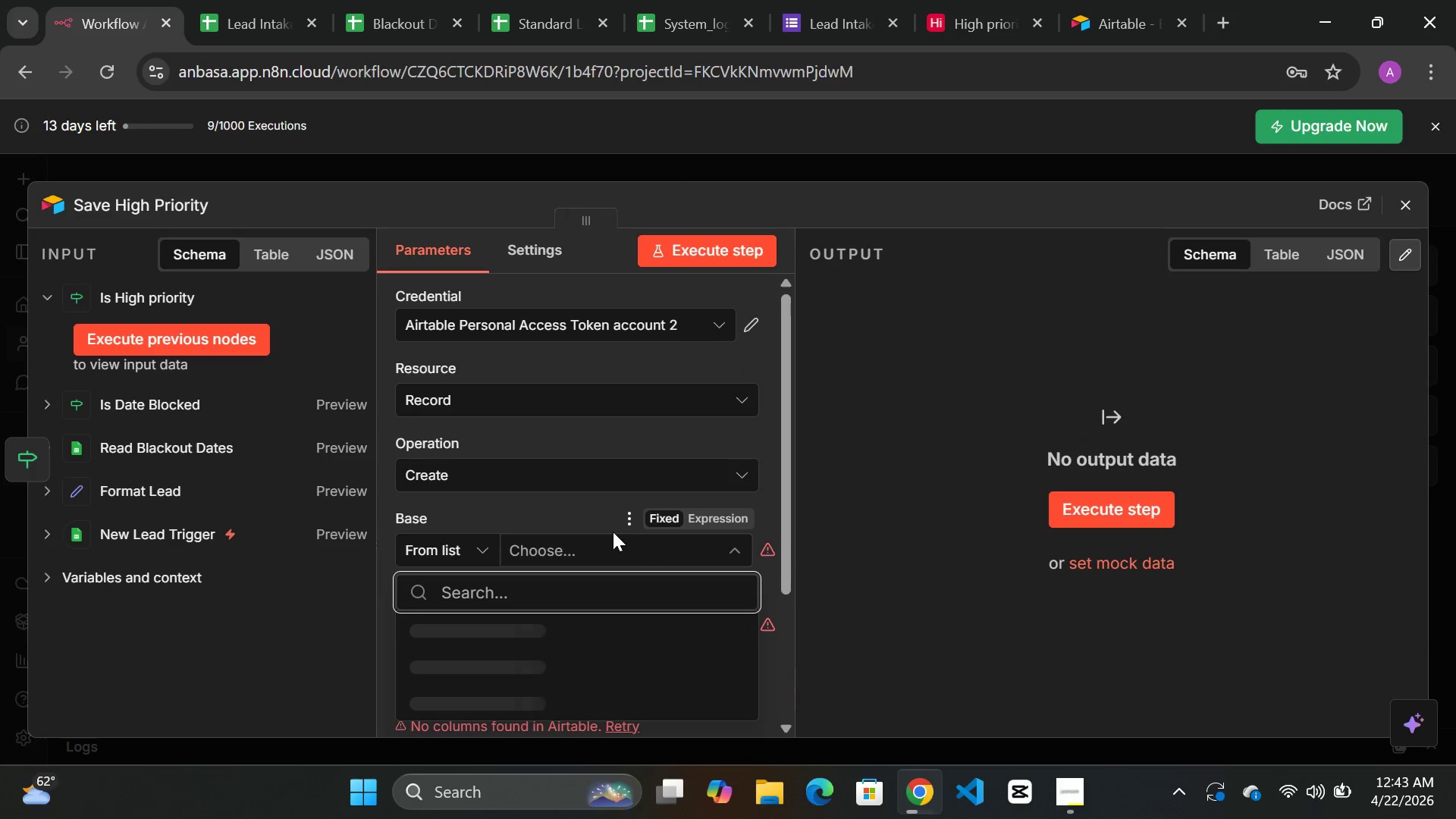 
mouse_move([606, 540])
 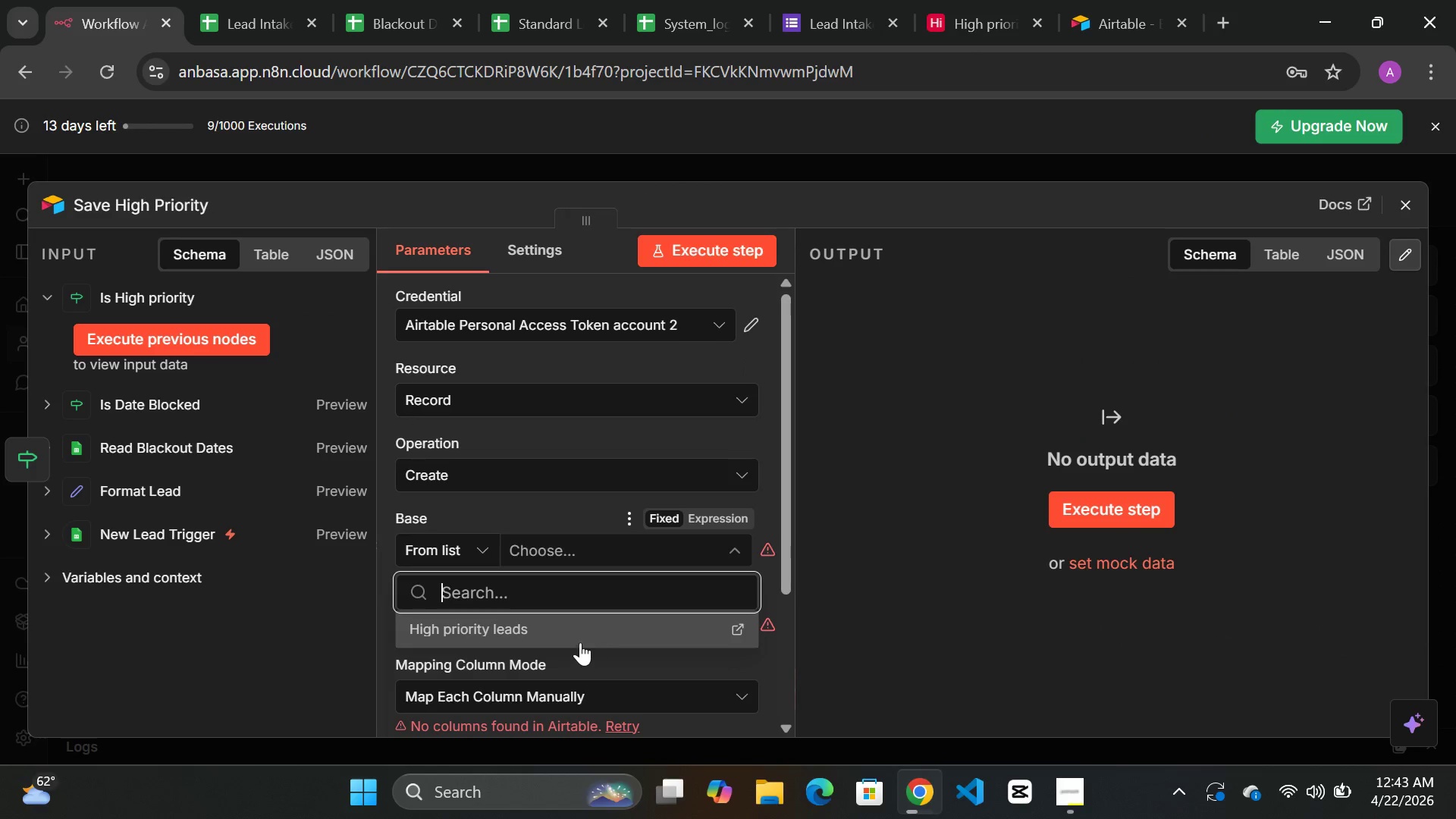 
left_click([556, 627])
 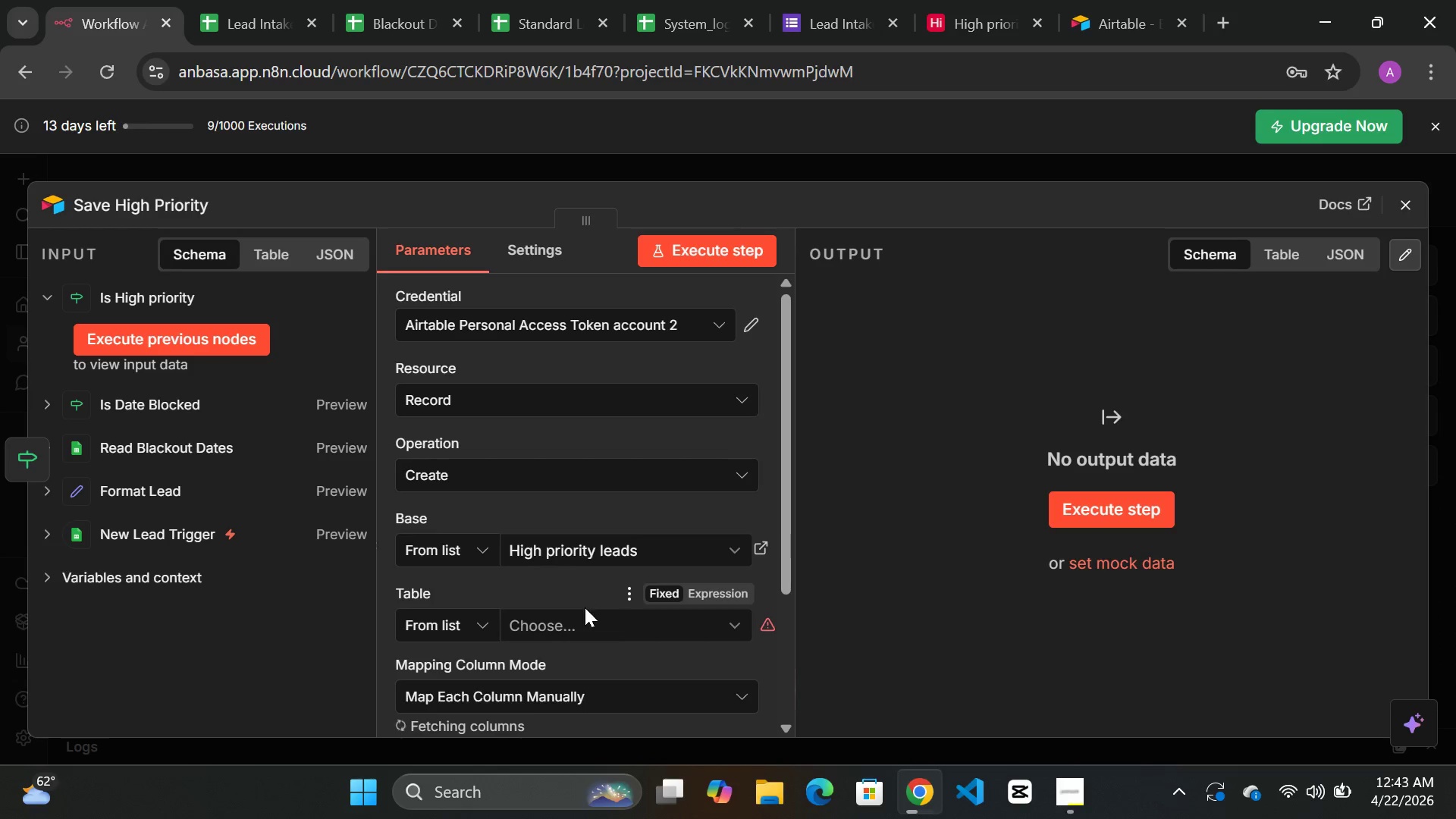 
left_click([617, 619])
 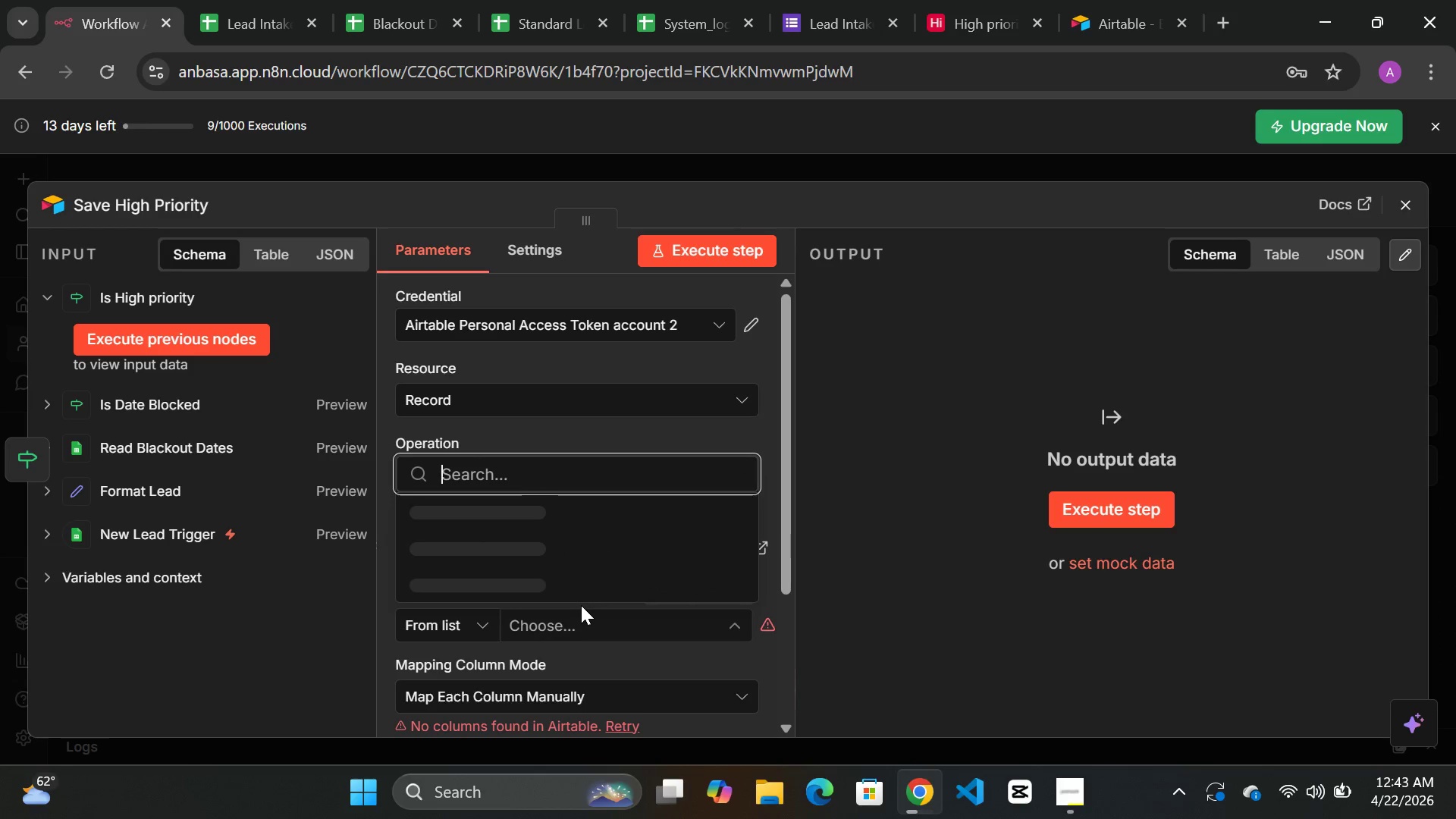 
wait(5.96)
 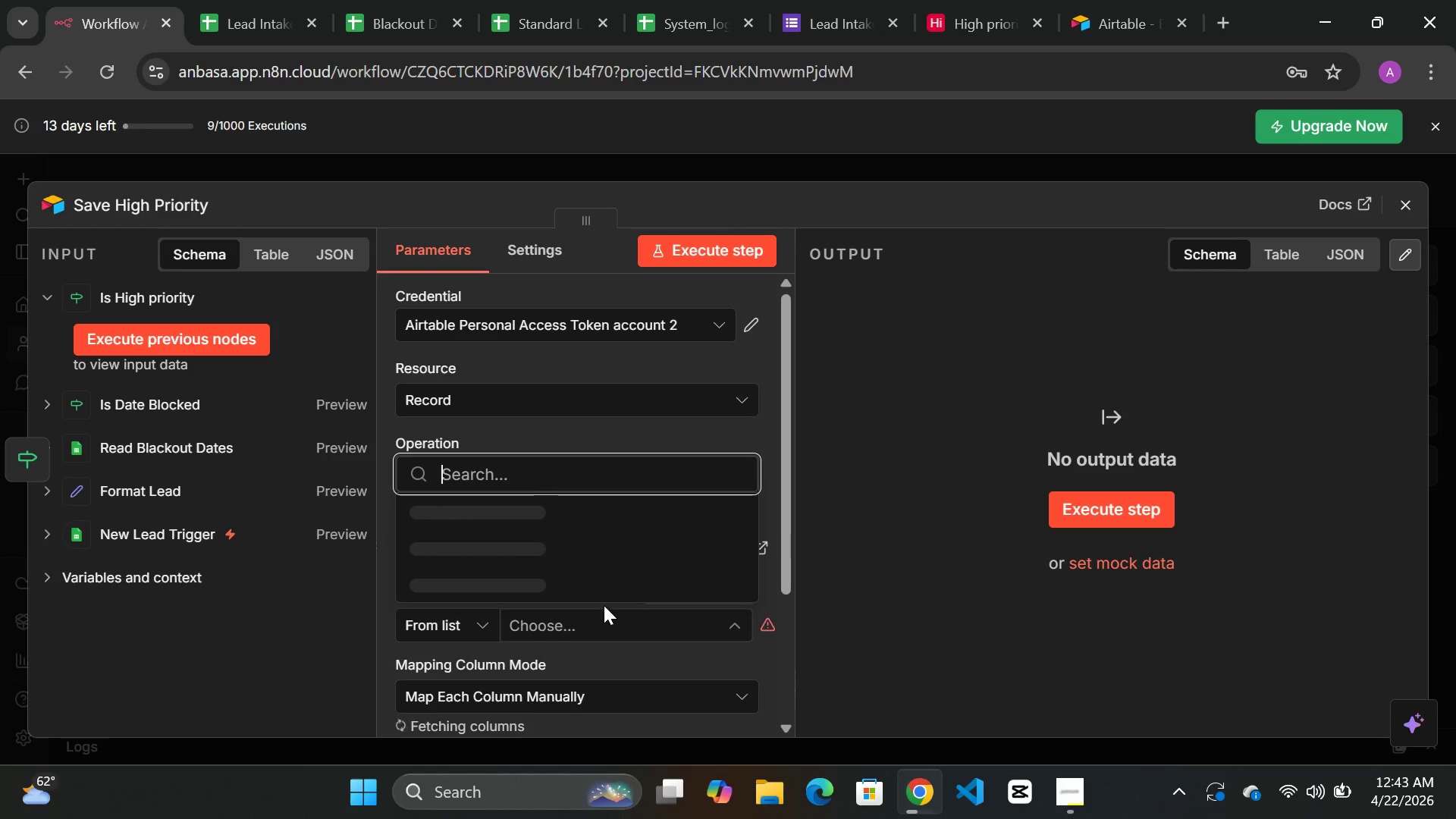 
mouse_move([573, 548])
 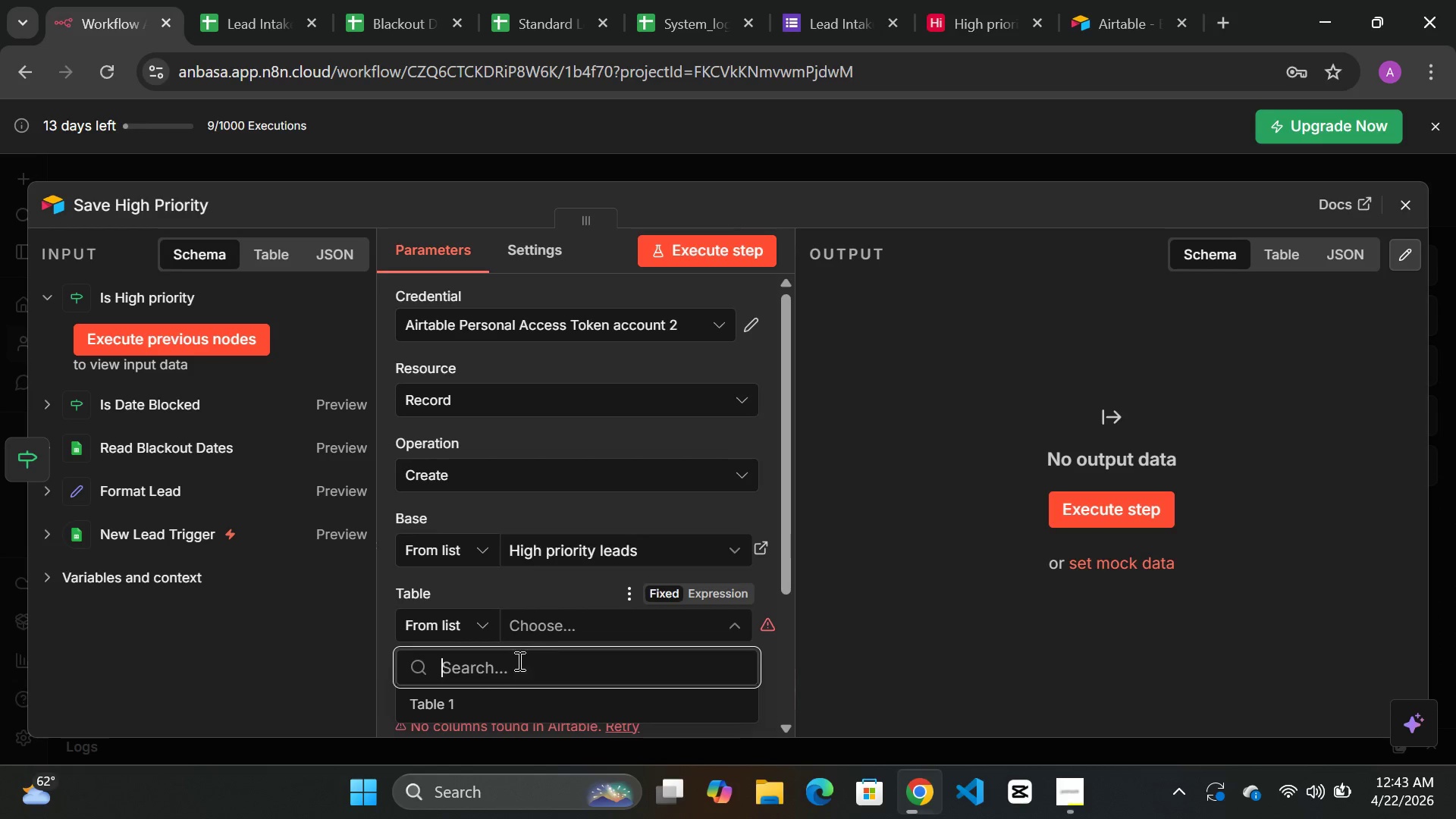 
left_click([450, 701])
 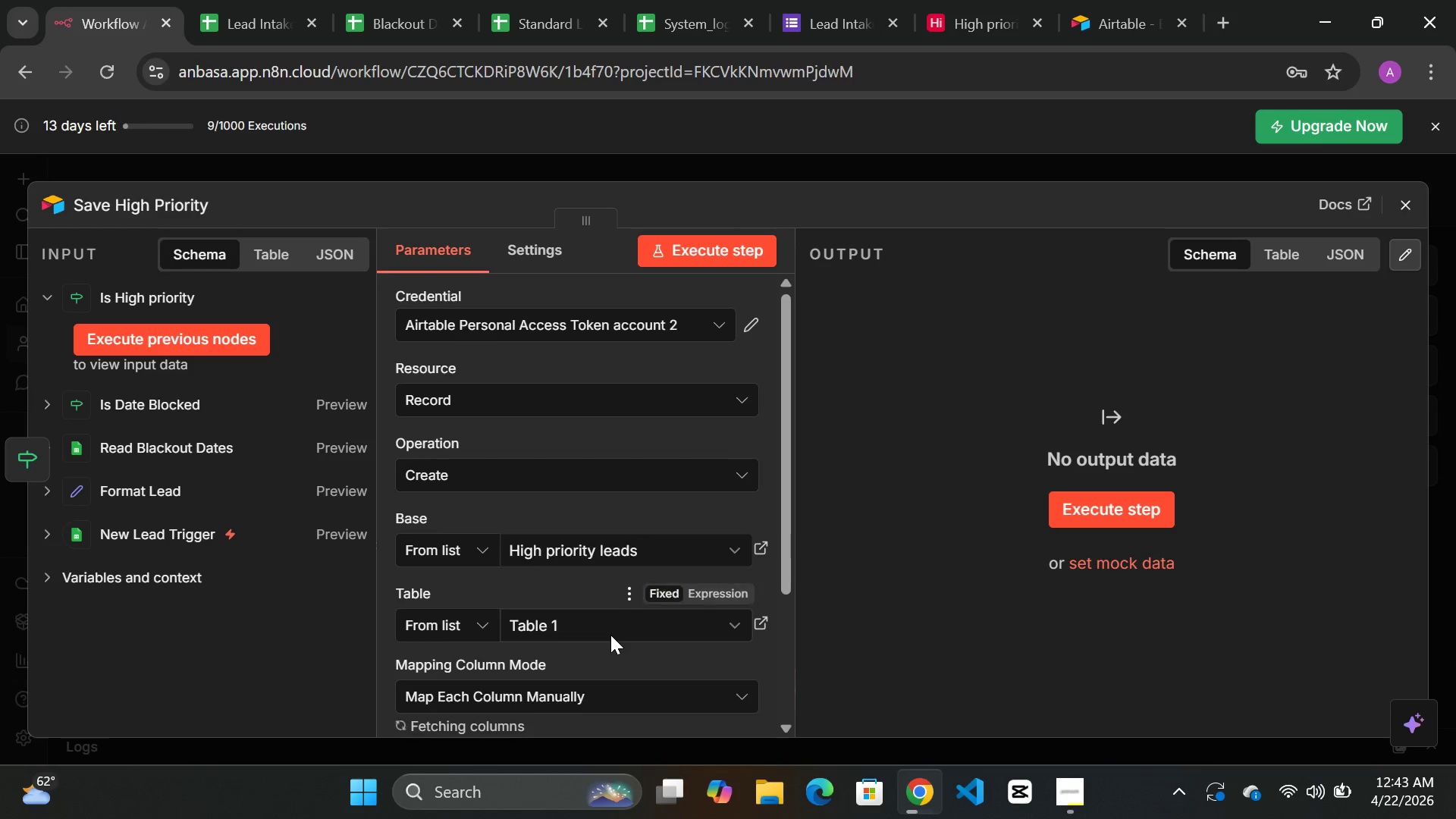 
scroll: coordinate [610, 635], scroll_direction: down, amount: 3.0
 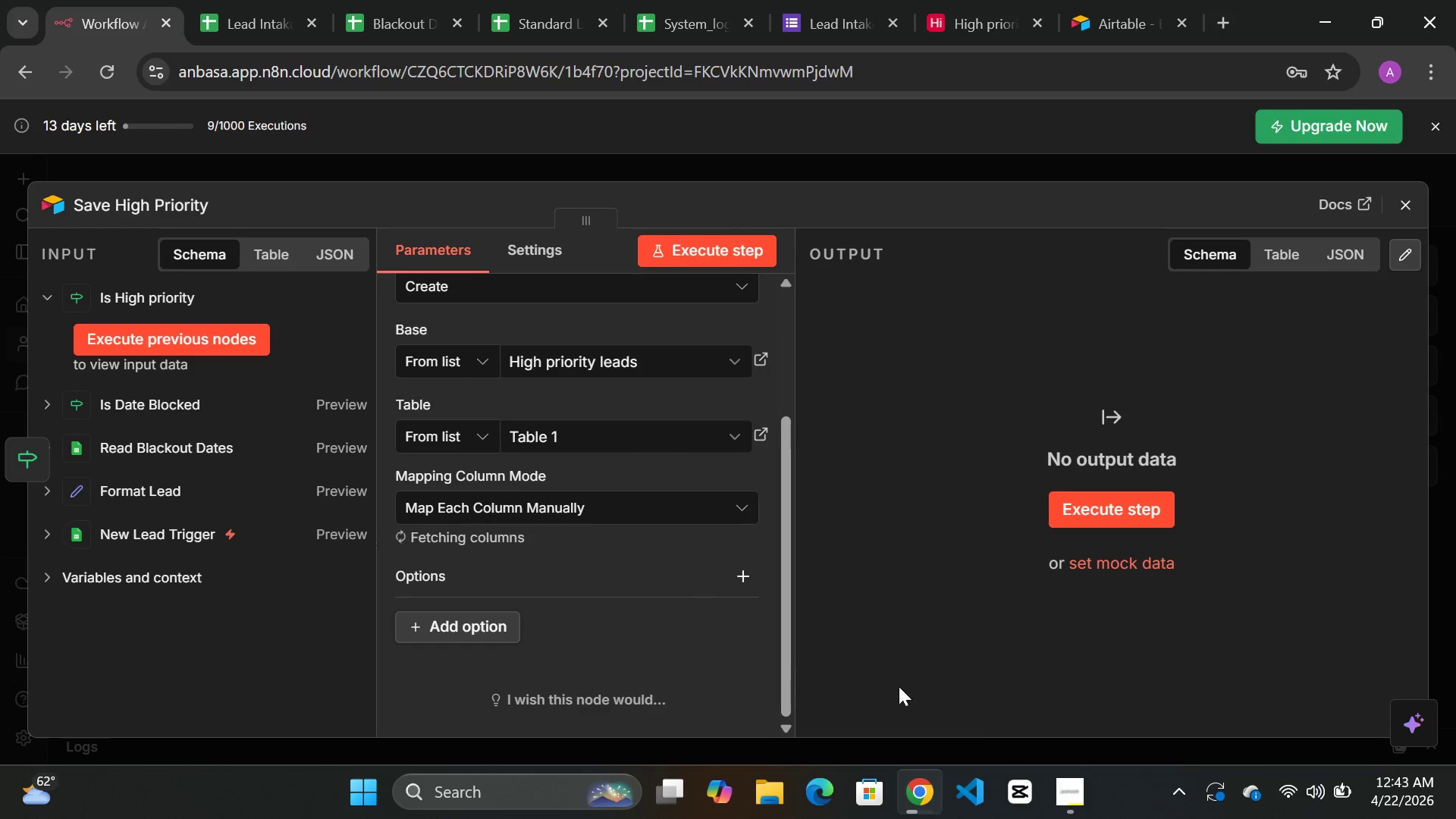 
mouse_move([1001, 799])
 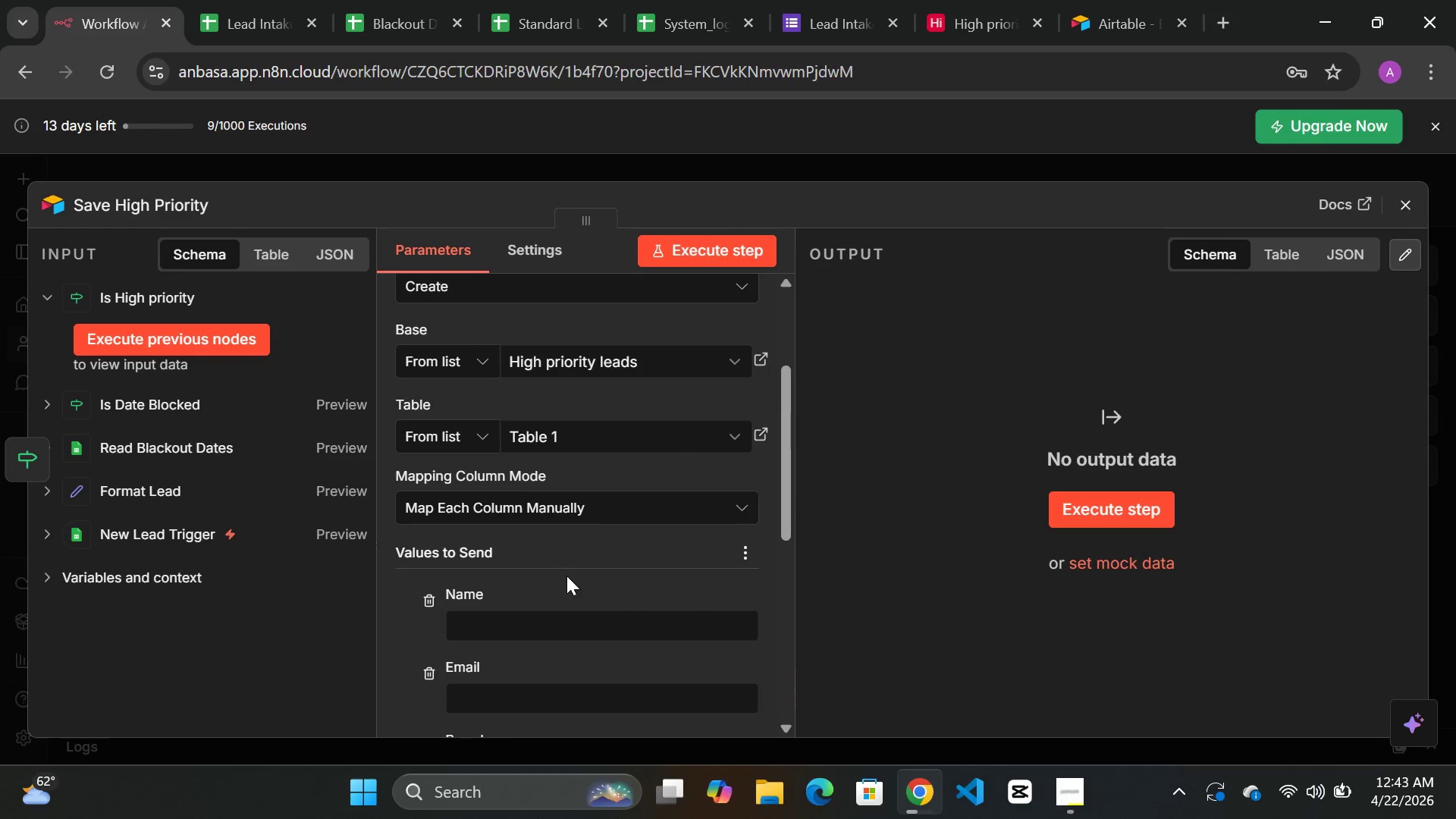 
scroll: coordinate [596, 554], scroll_direction: down, amount: 2.0
 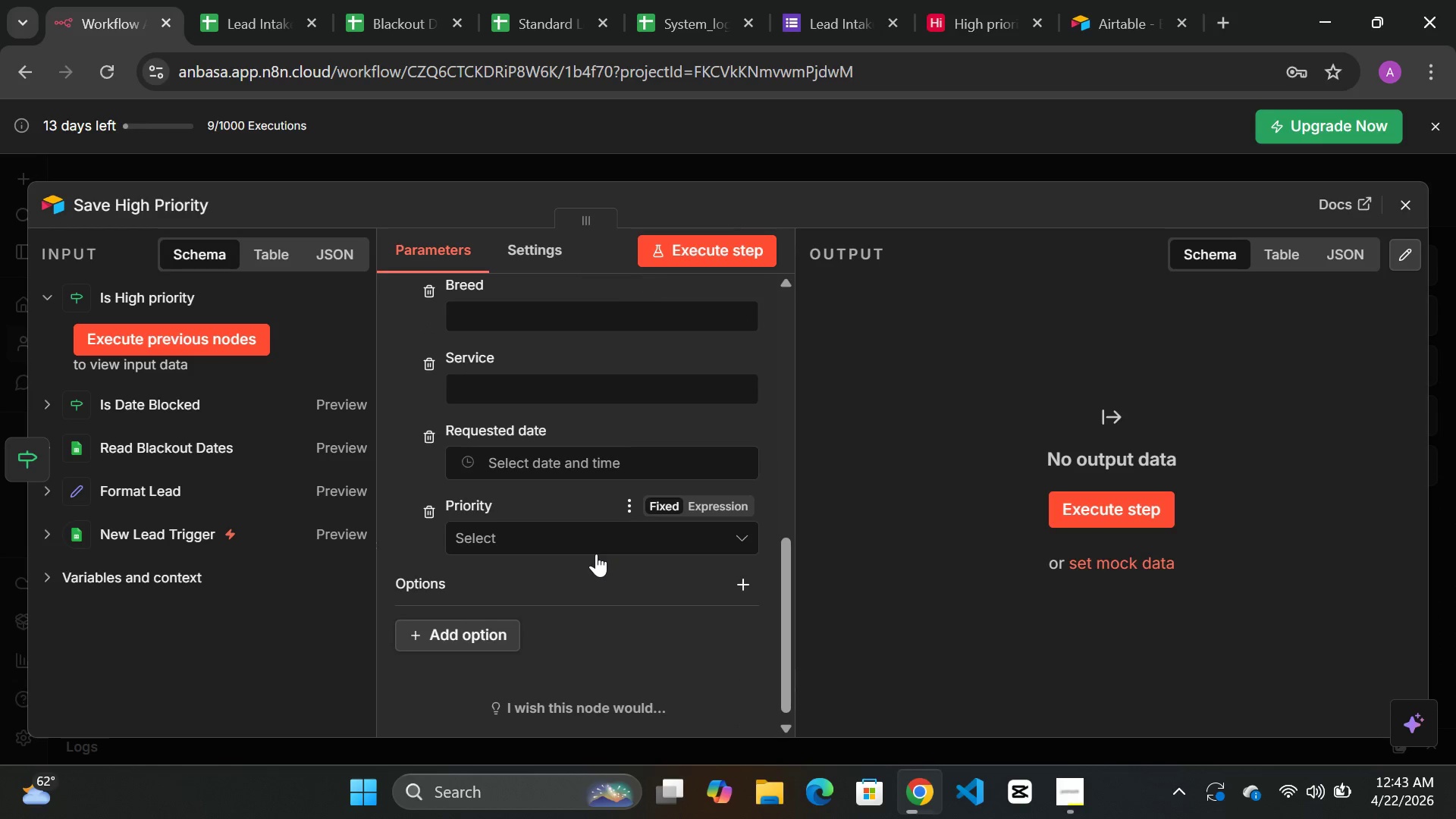 
scroll: coordinate [596, 554], scroll_direction: up, amount: 3.0
 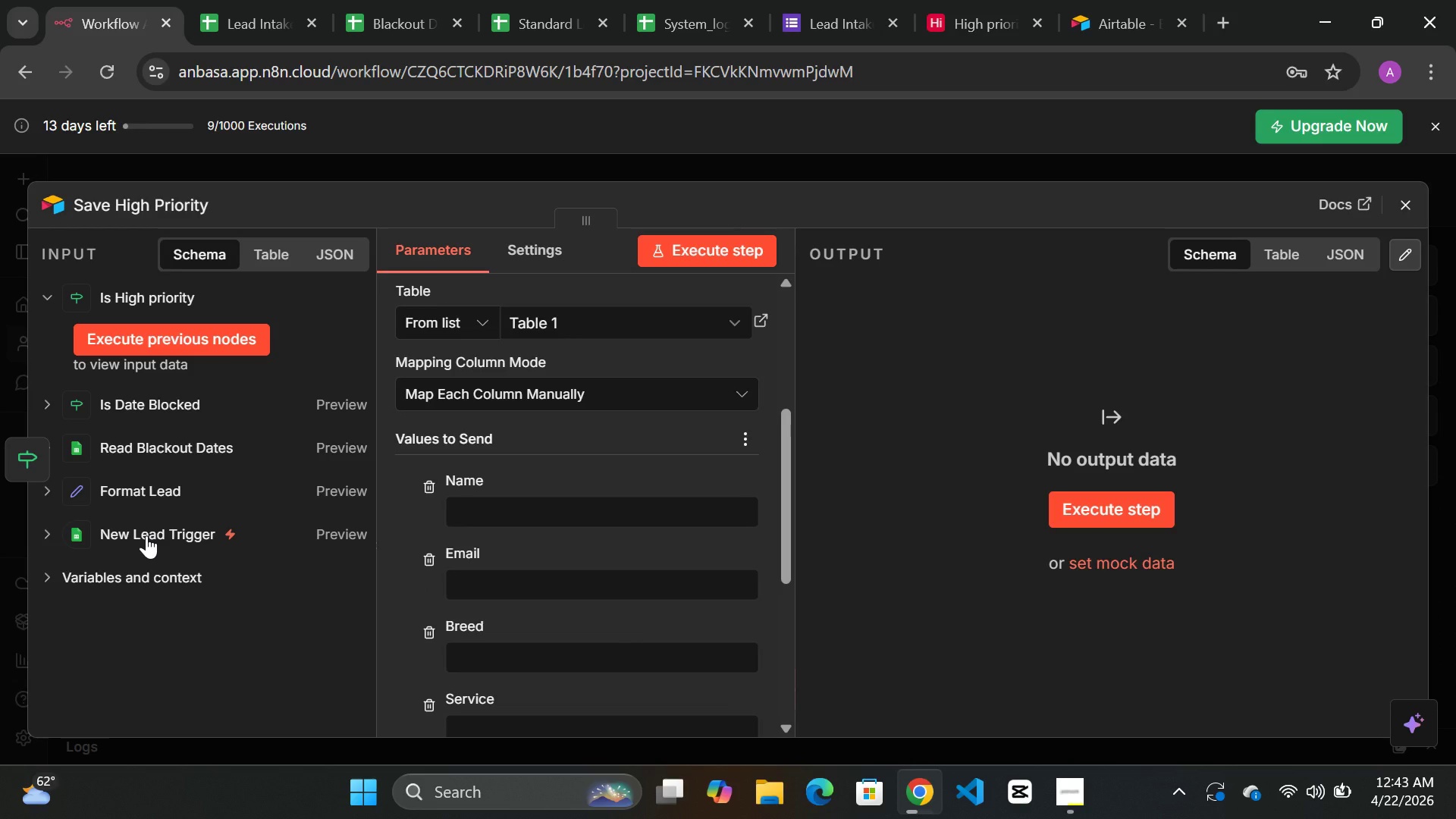 
left_click([146, 535])
 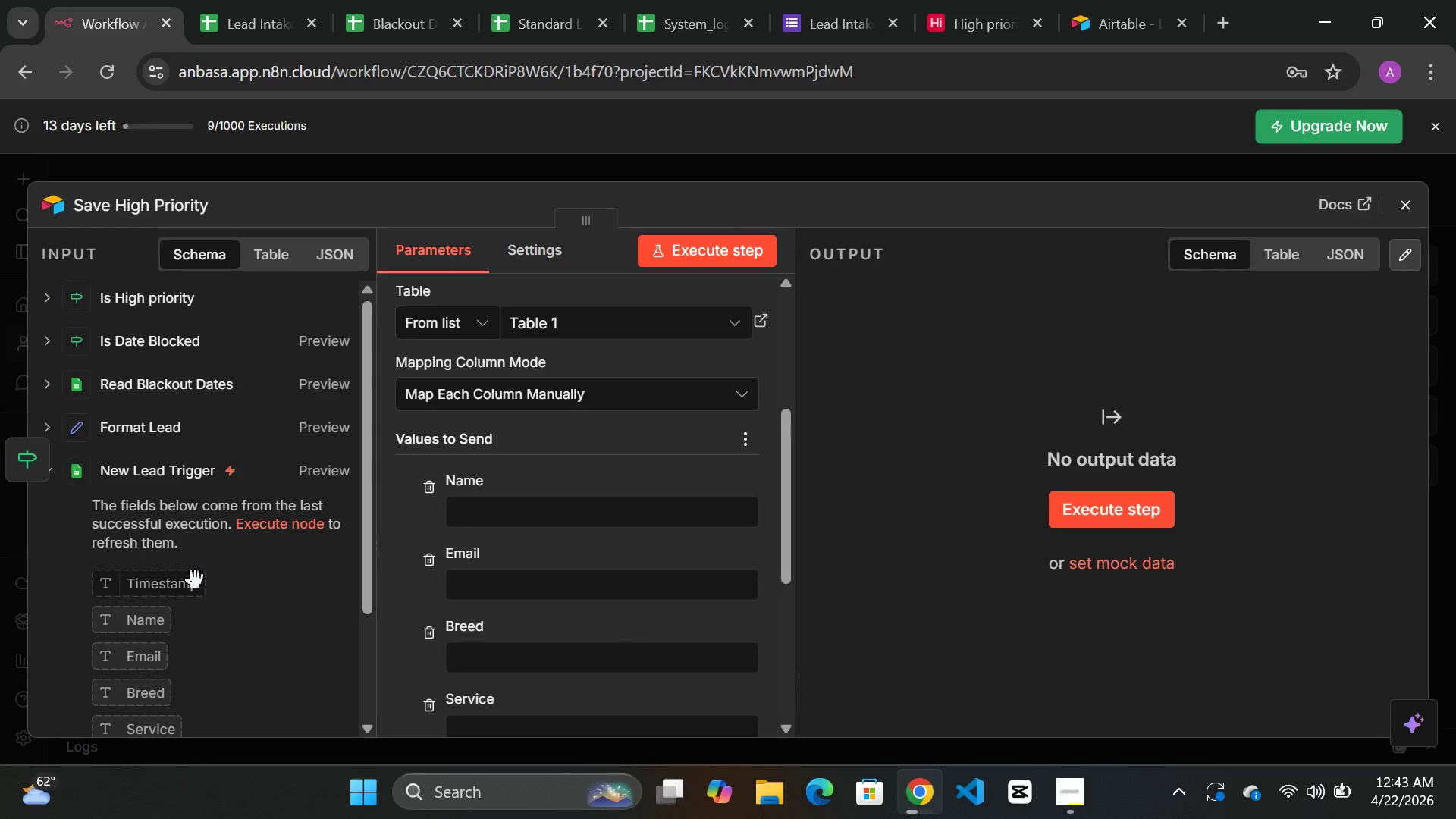 
scroll: coordinate [196, 580], scroll_direction: down, amount: 1.0
 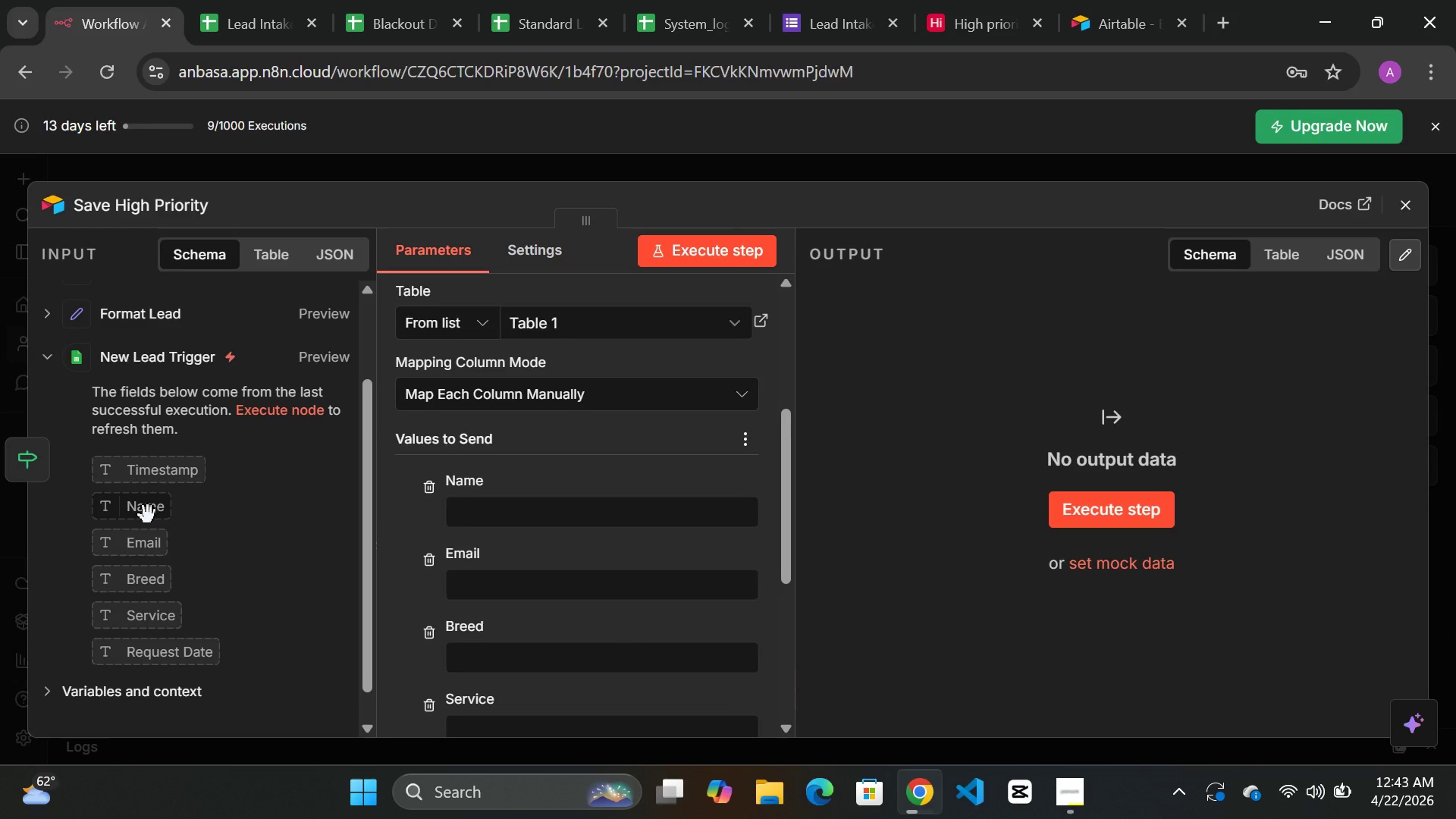 
left_click_drag(start_coordinate=[148, 515], to_coordinate=[537, 501])
 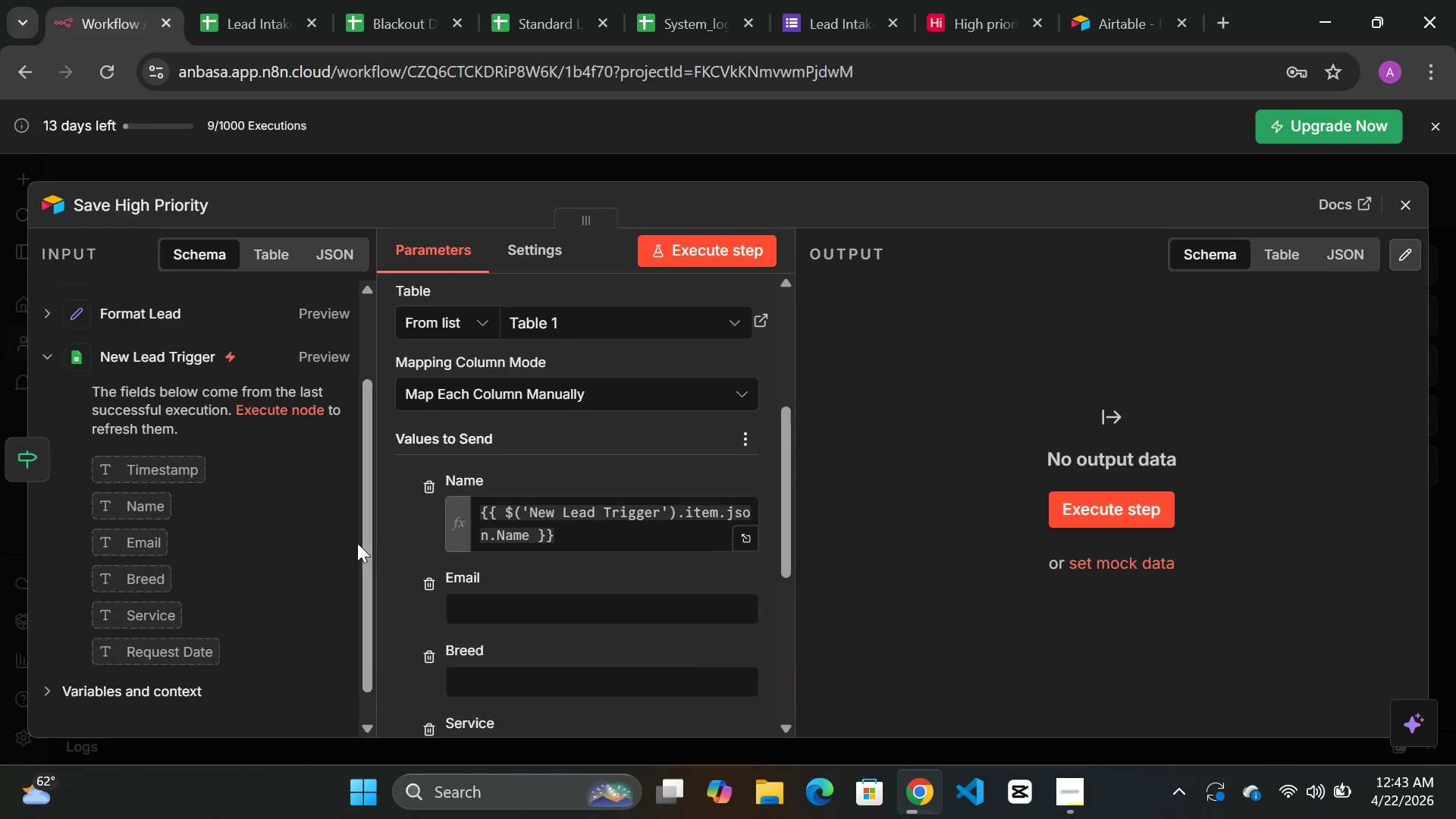 
scroll: coordinate [410, 542], scroll_direction: down, amount: 3.0
 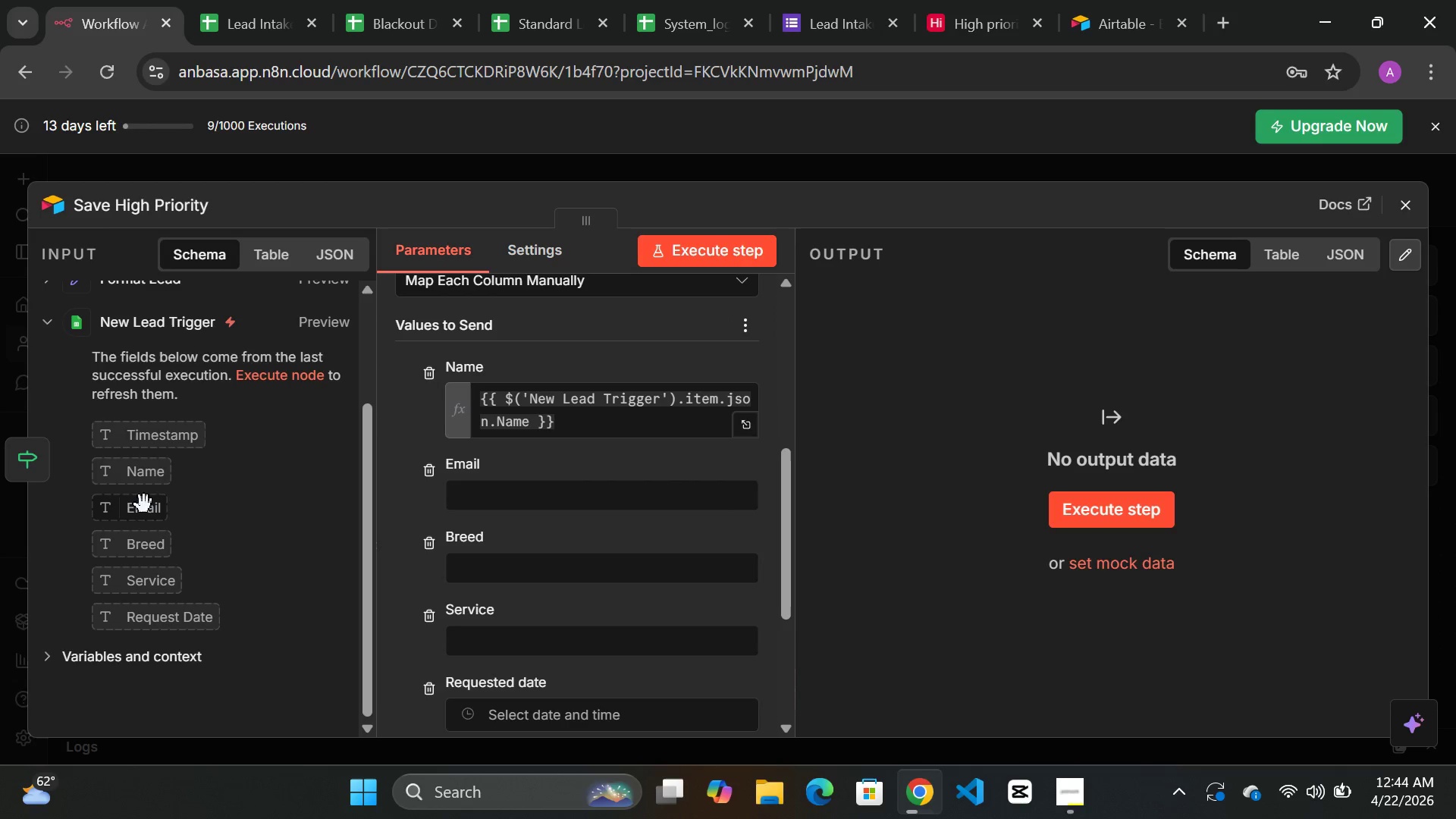 
left_click_drag(start_coordinate=[140, 518], to_coordinate=[642, 504])
 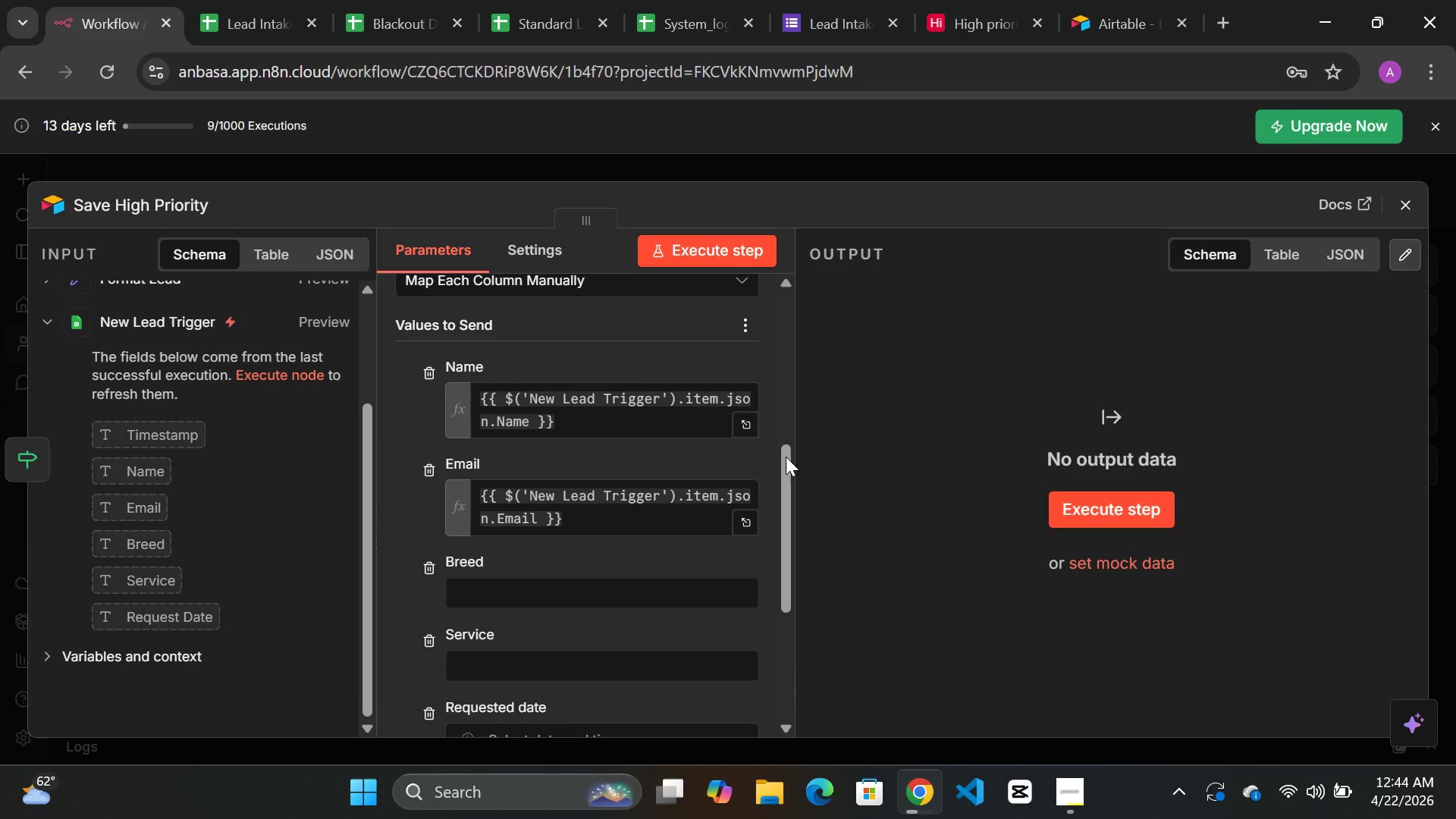 
scroll: coordinate [198, 485], scroll_direction: up, amount: 2.0
 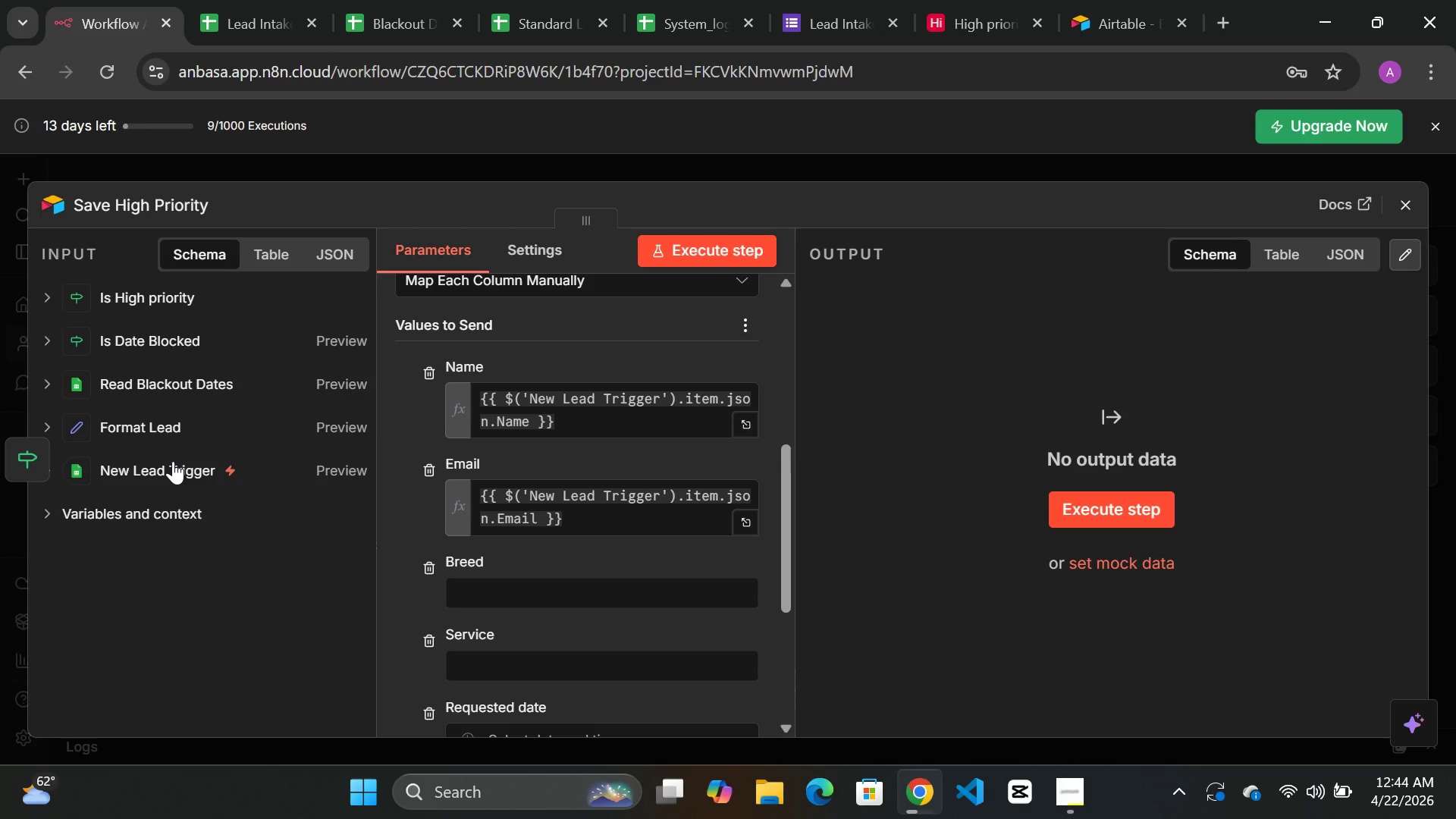 
left_click([173, 461])
 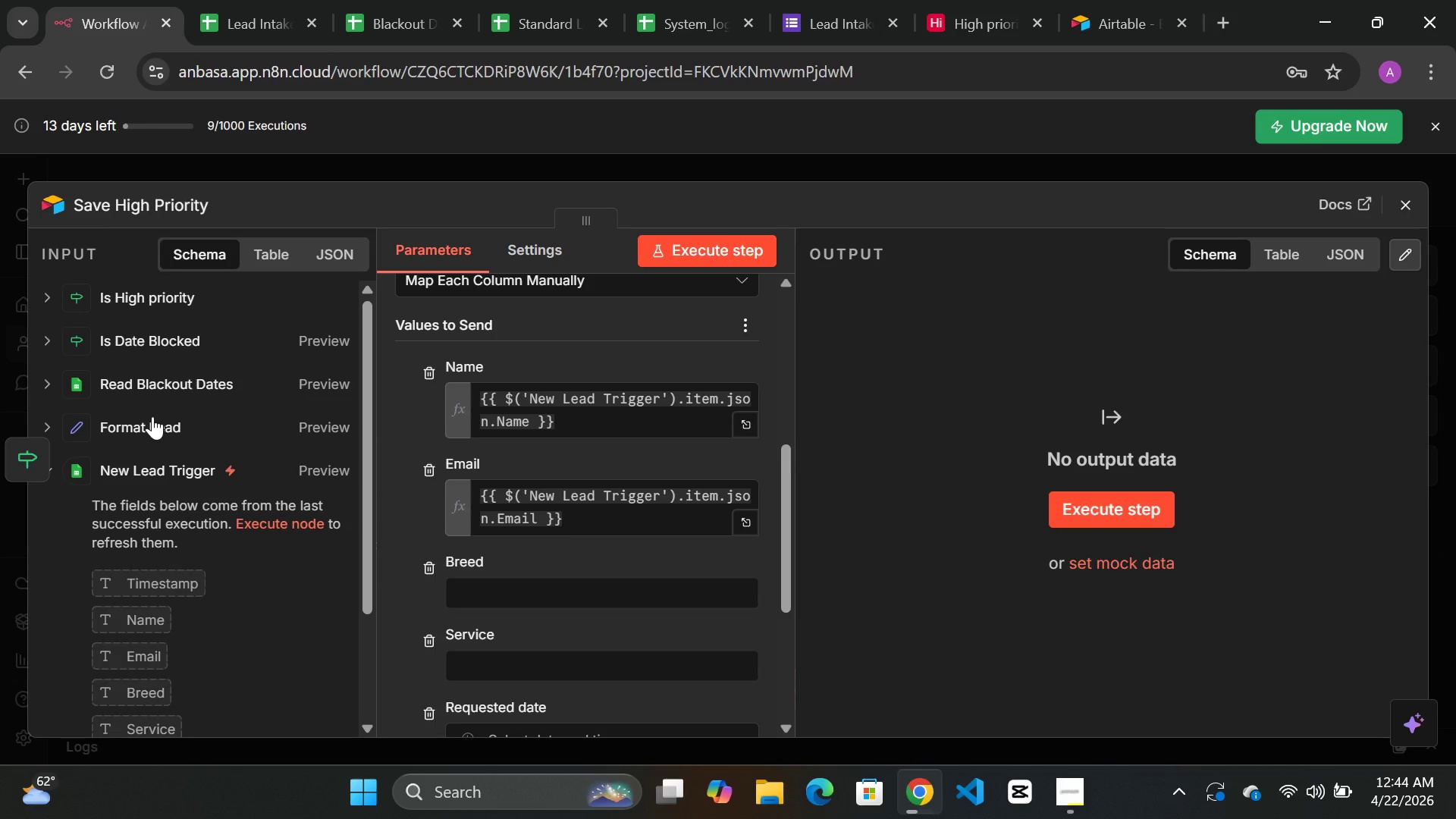 
left_click([152, 416])
 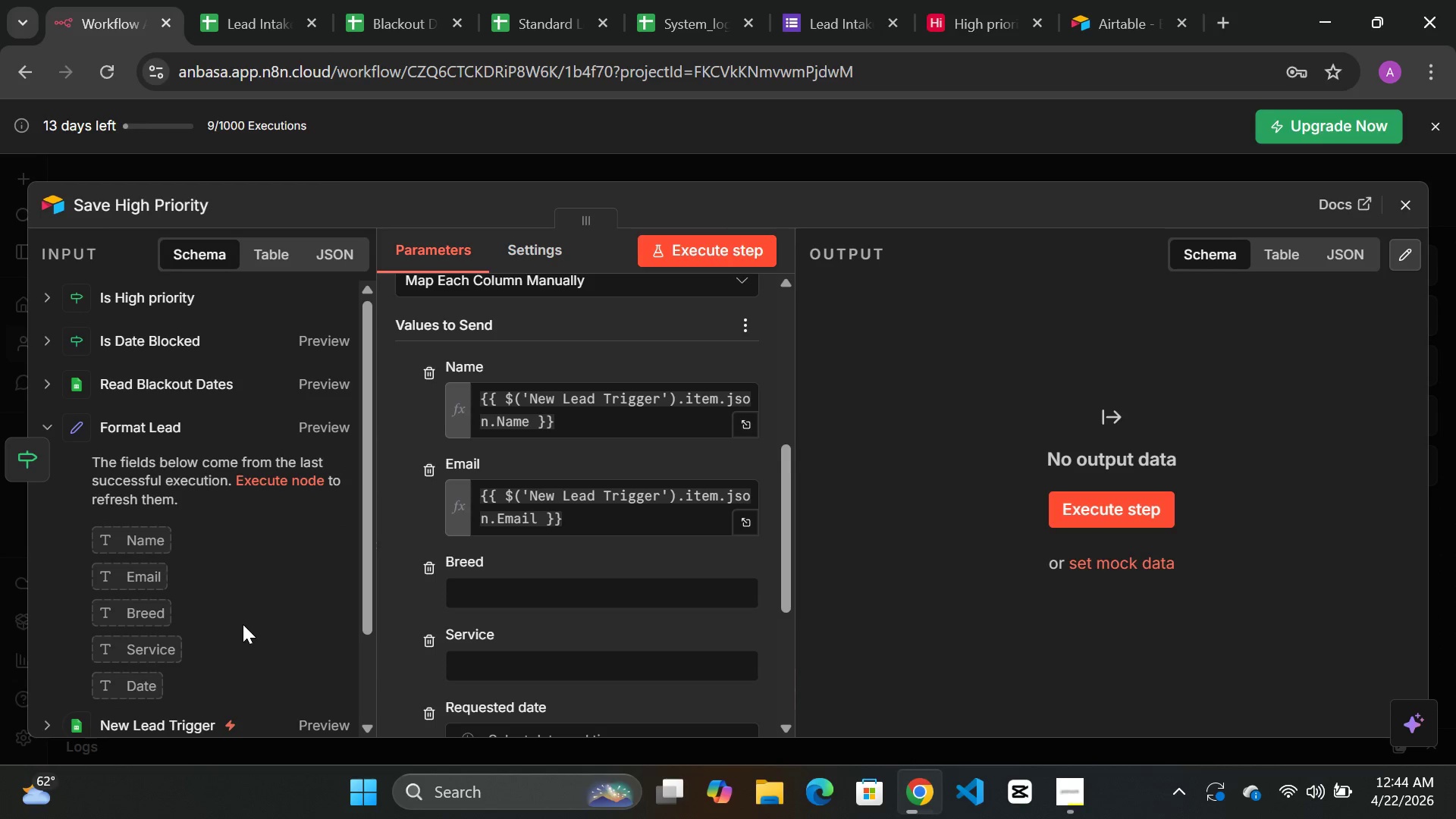 
scroll: coordinate [522, 617], scroll_direction: down, amount: 3.0
 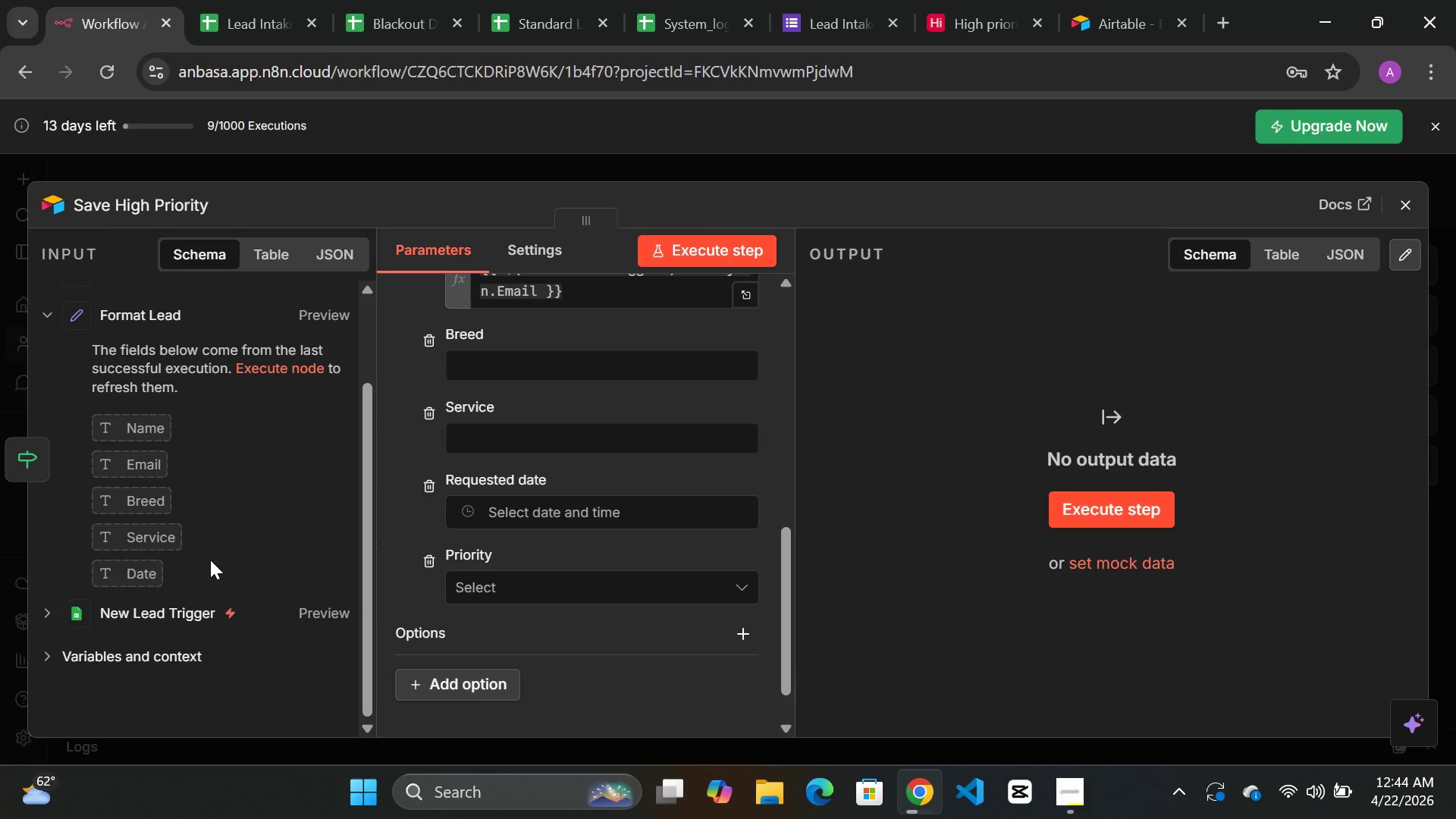 
scroll: coordinate [210, 545], scroll_direction: up, amount: 3.0
 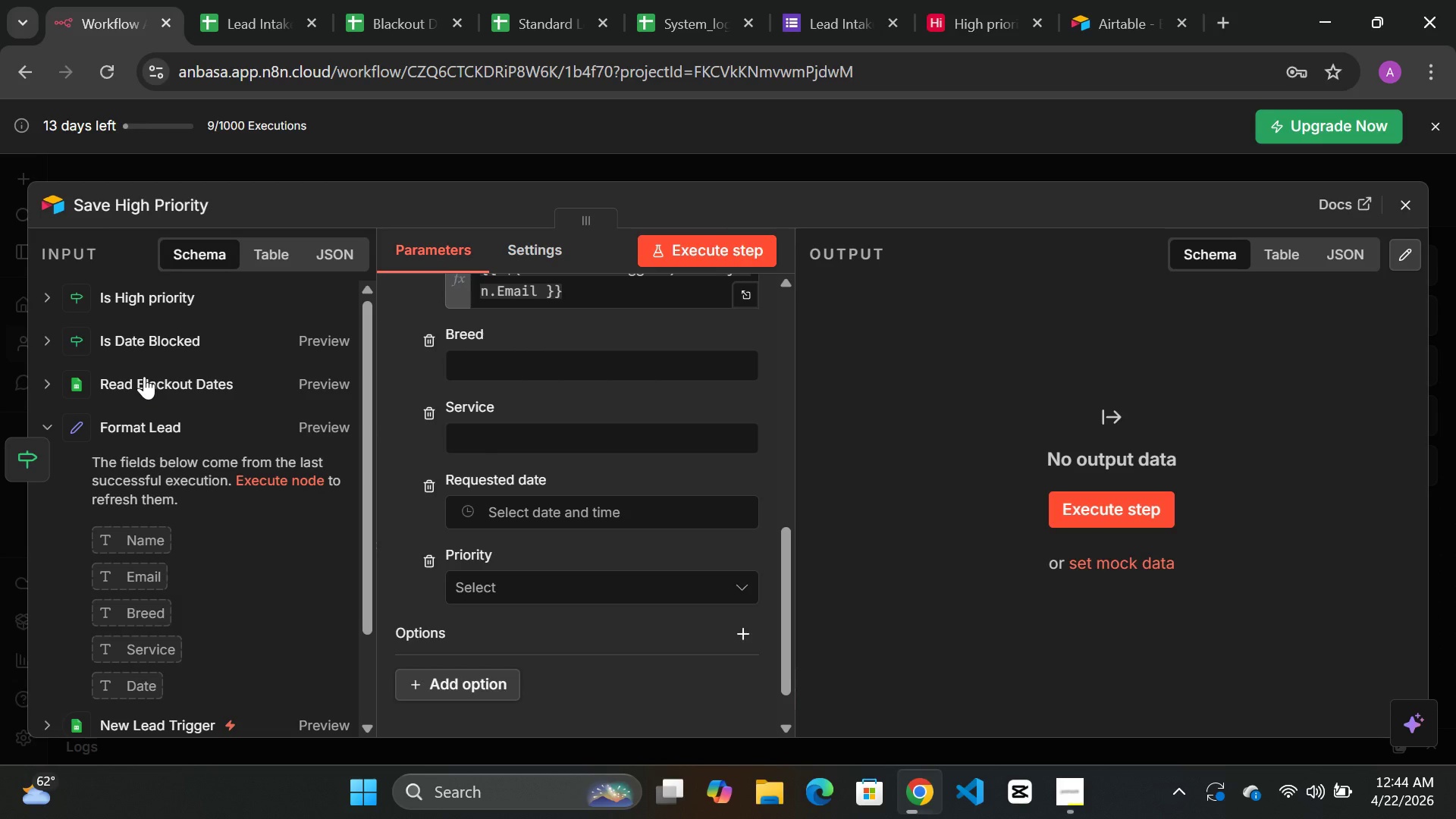 
left_click([144, 376])
 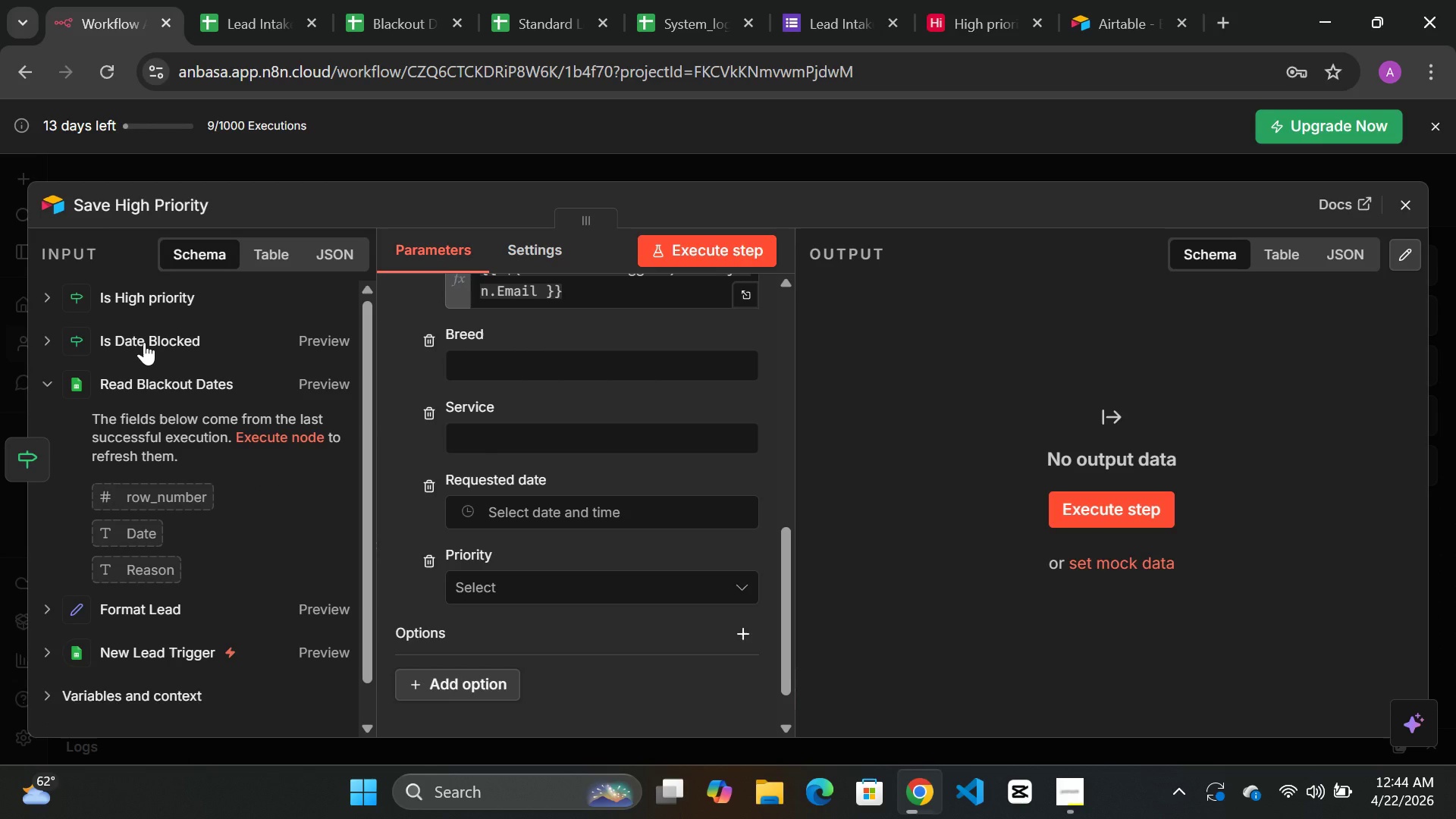 
left_click([144, 342])
 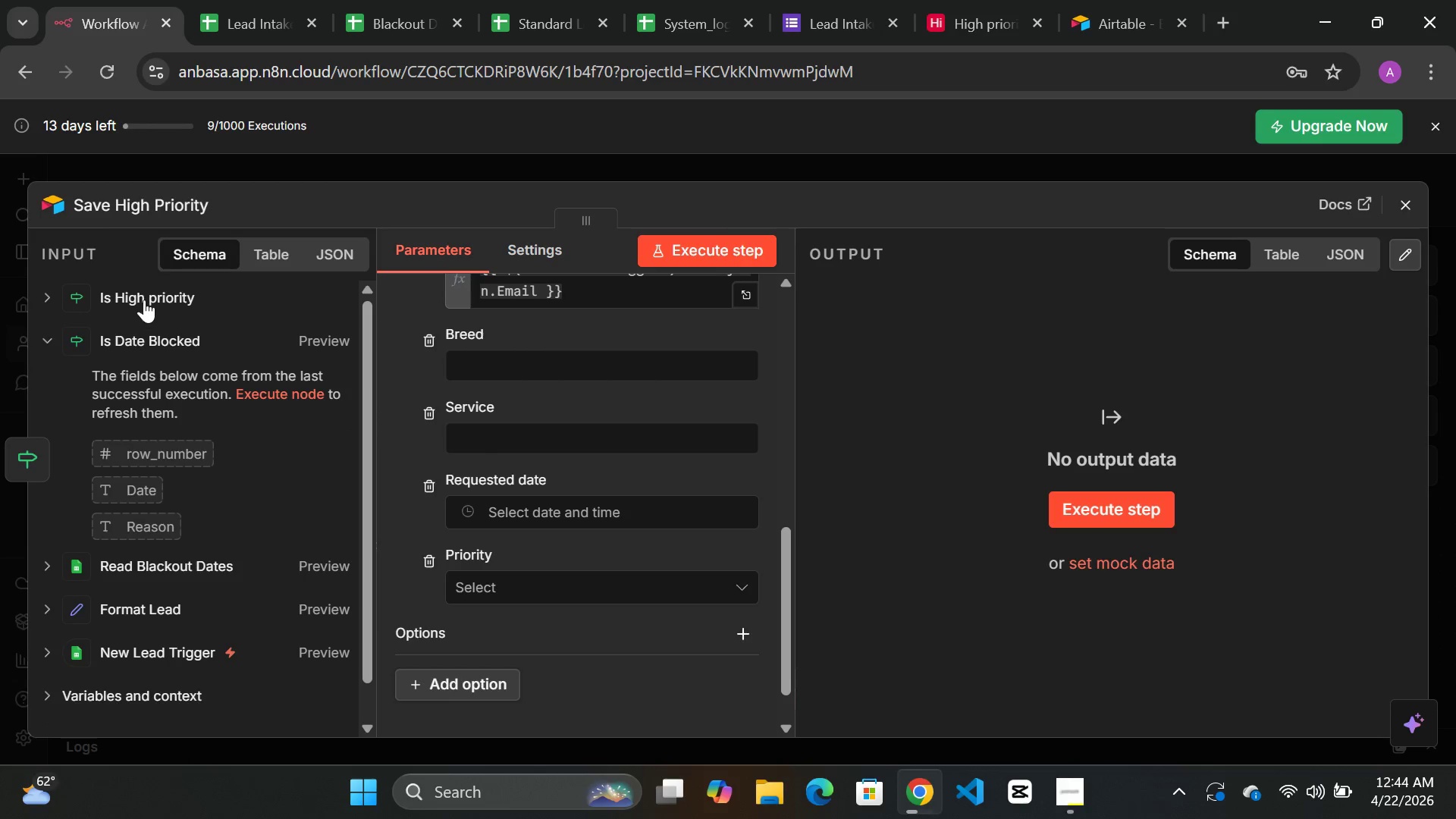 
left_click([144, 297])
 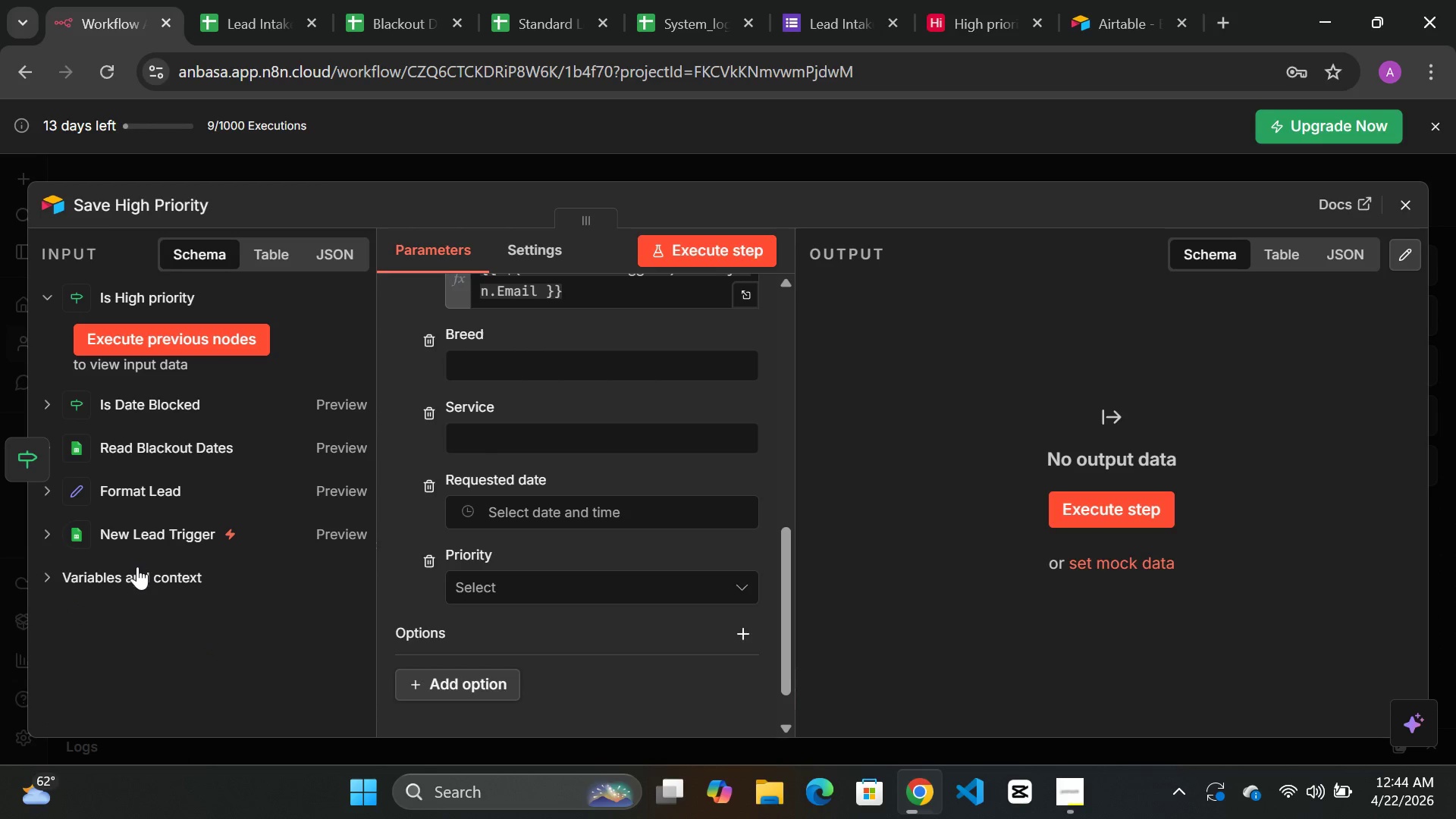 
left_click([171, 519])
 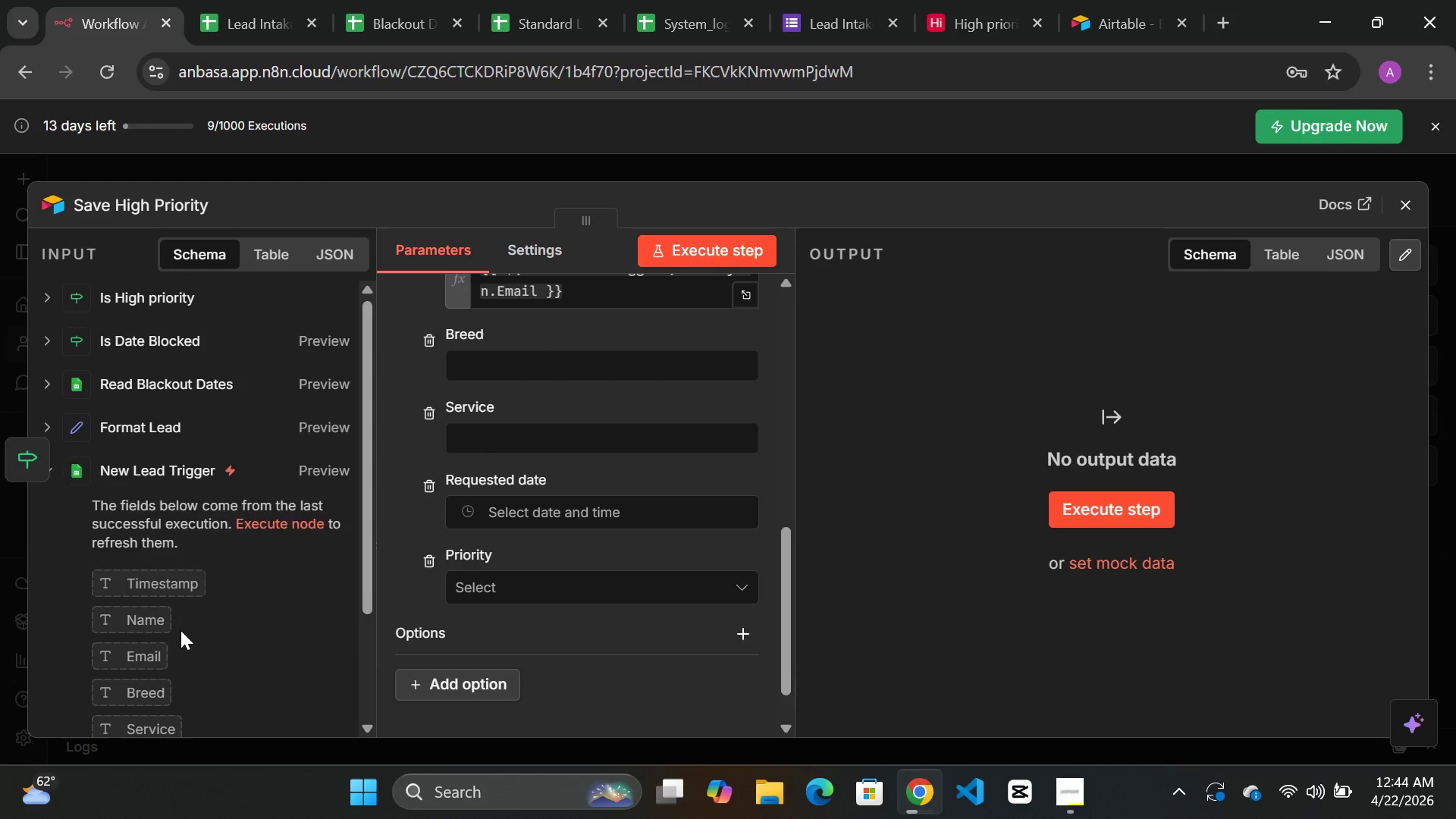 
scroll: coordinate [570, 605], scroll_direction: down, amount: 3.0
 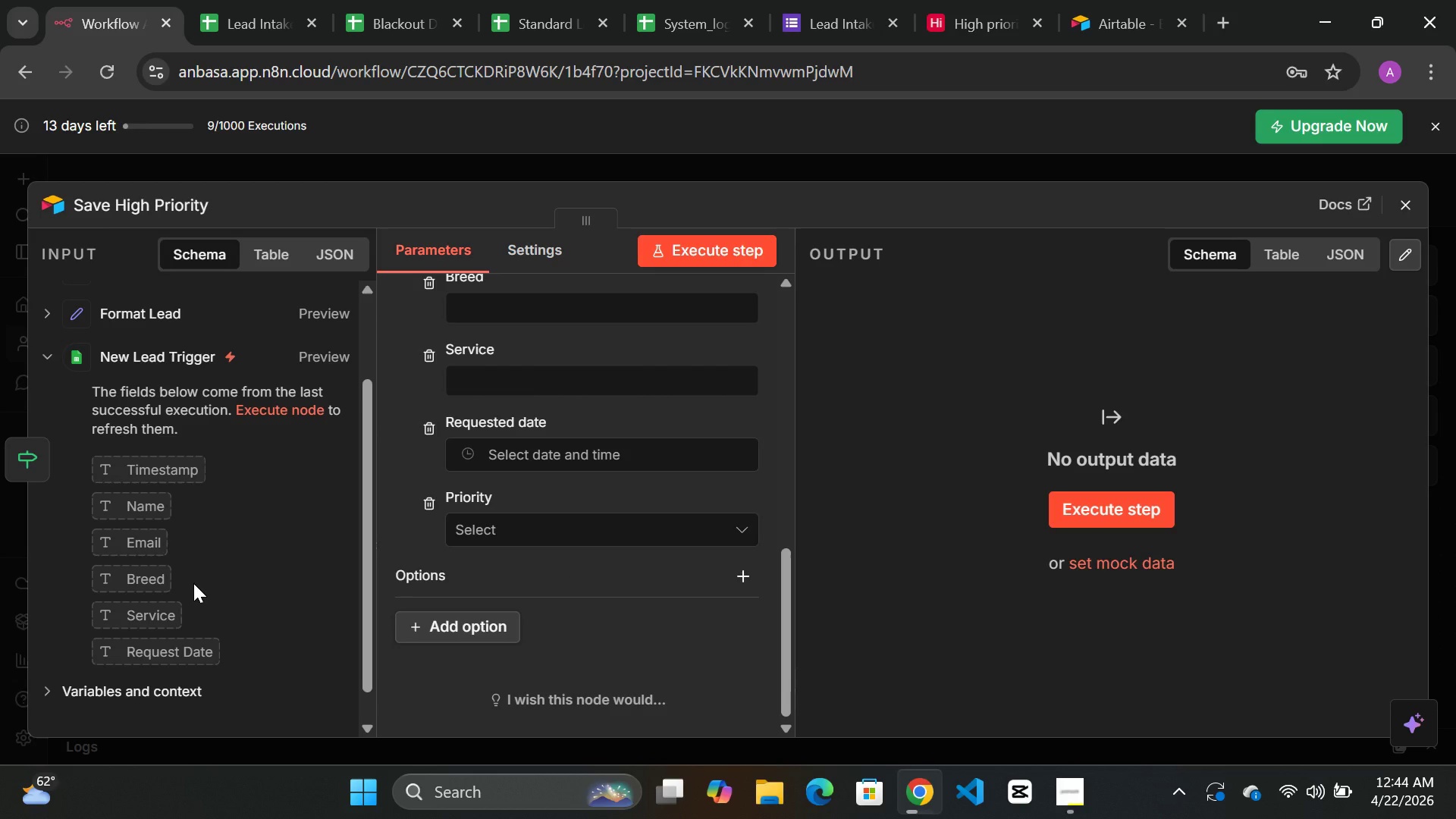 
scroll: coordinate [193, 583], scroll_direction: up, amount: 2.0
 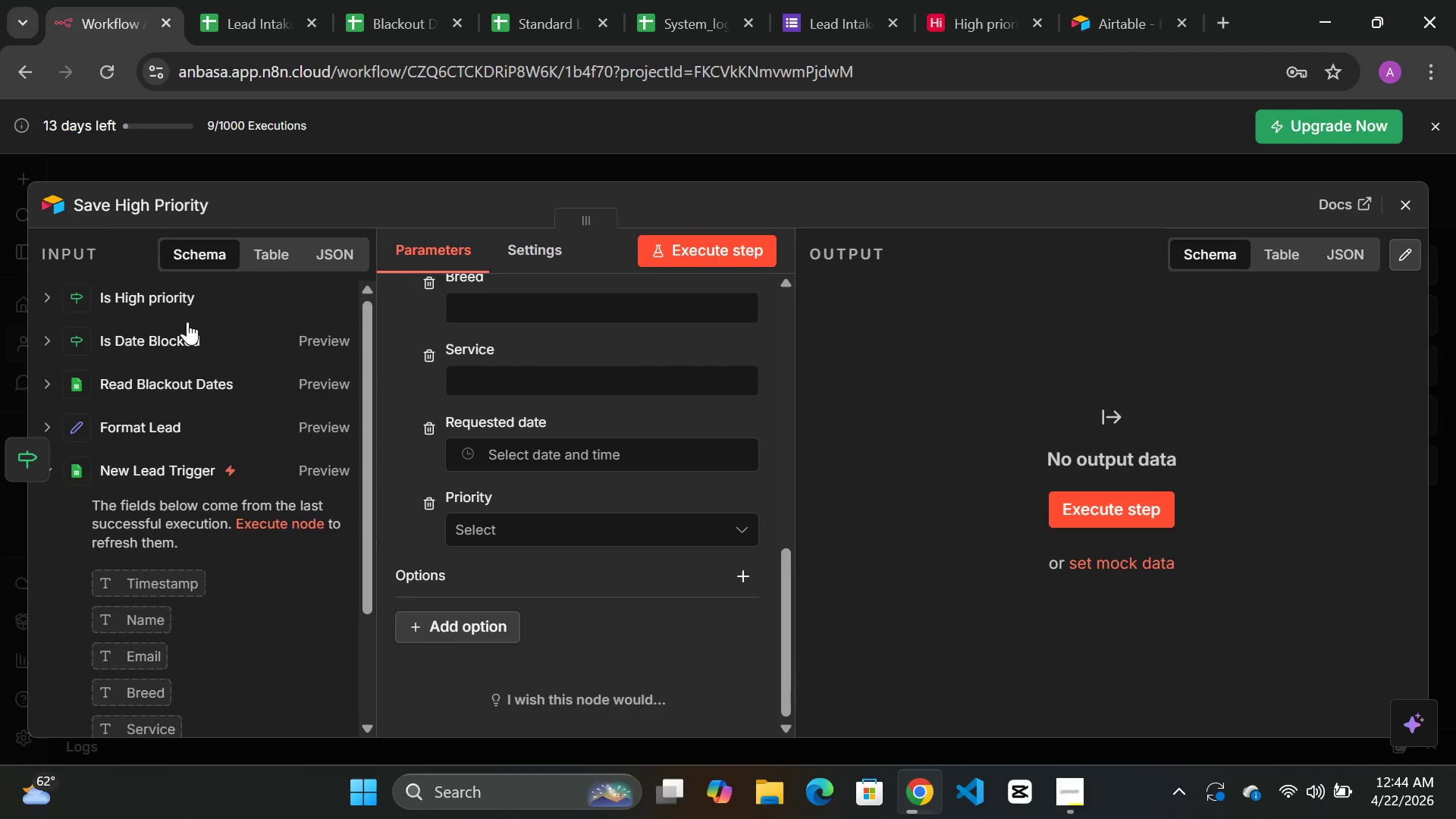 
left_click([172, 300])
 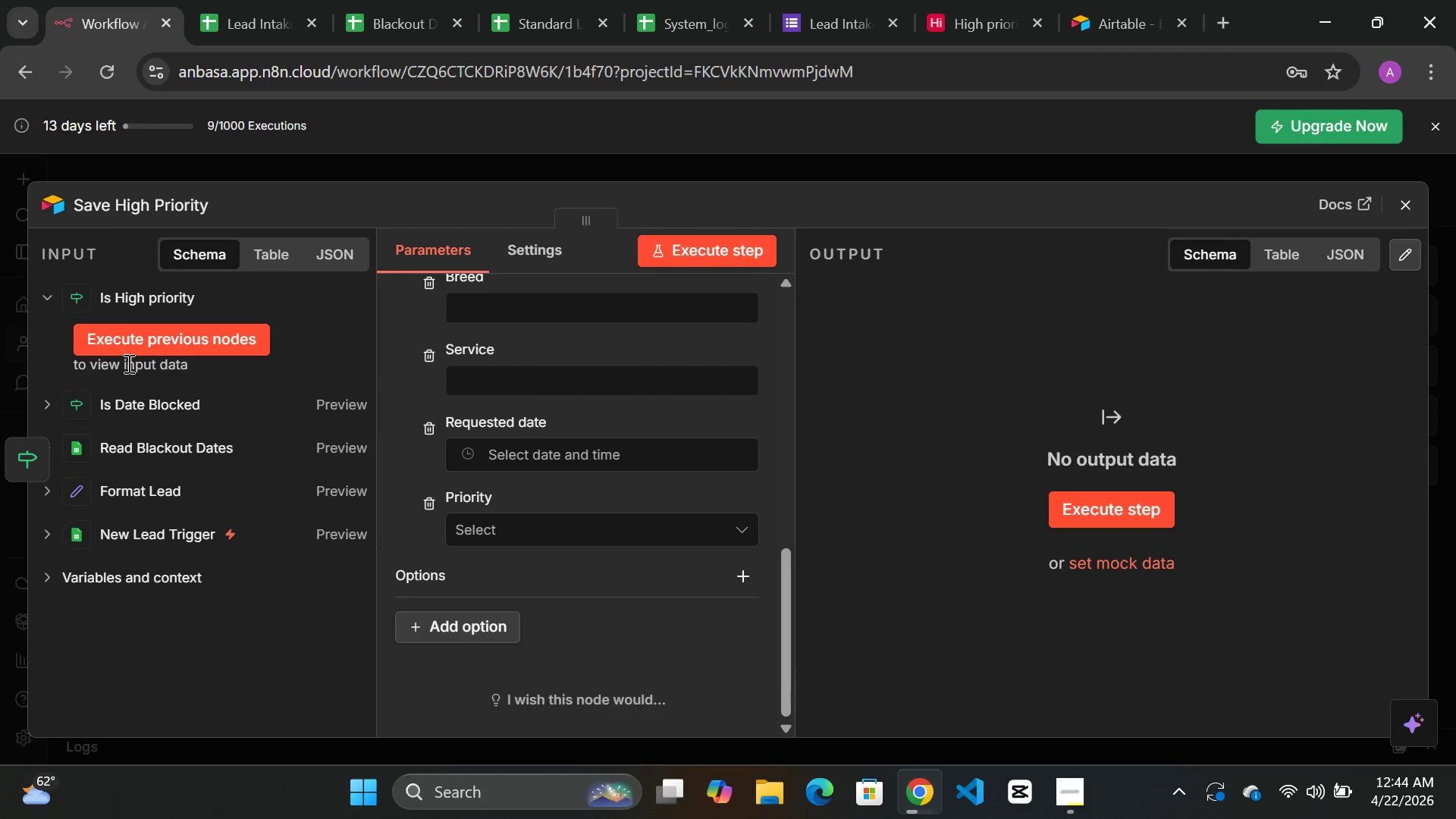 
left_click([217, 324])
 